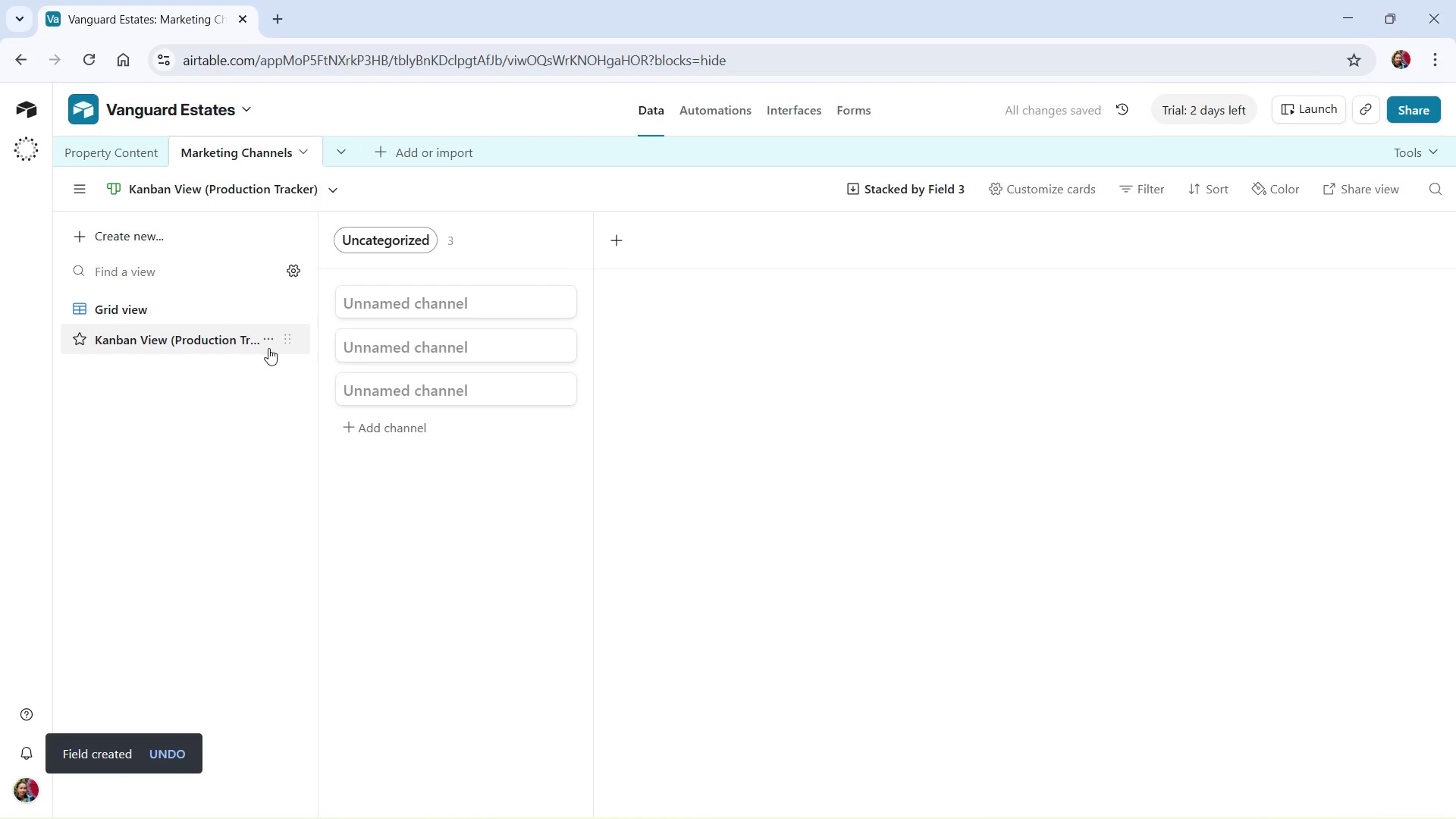 
left_click([265, 340])
 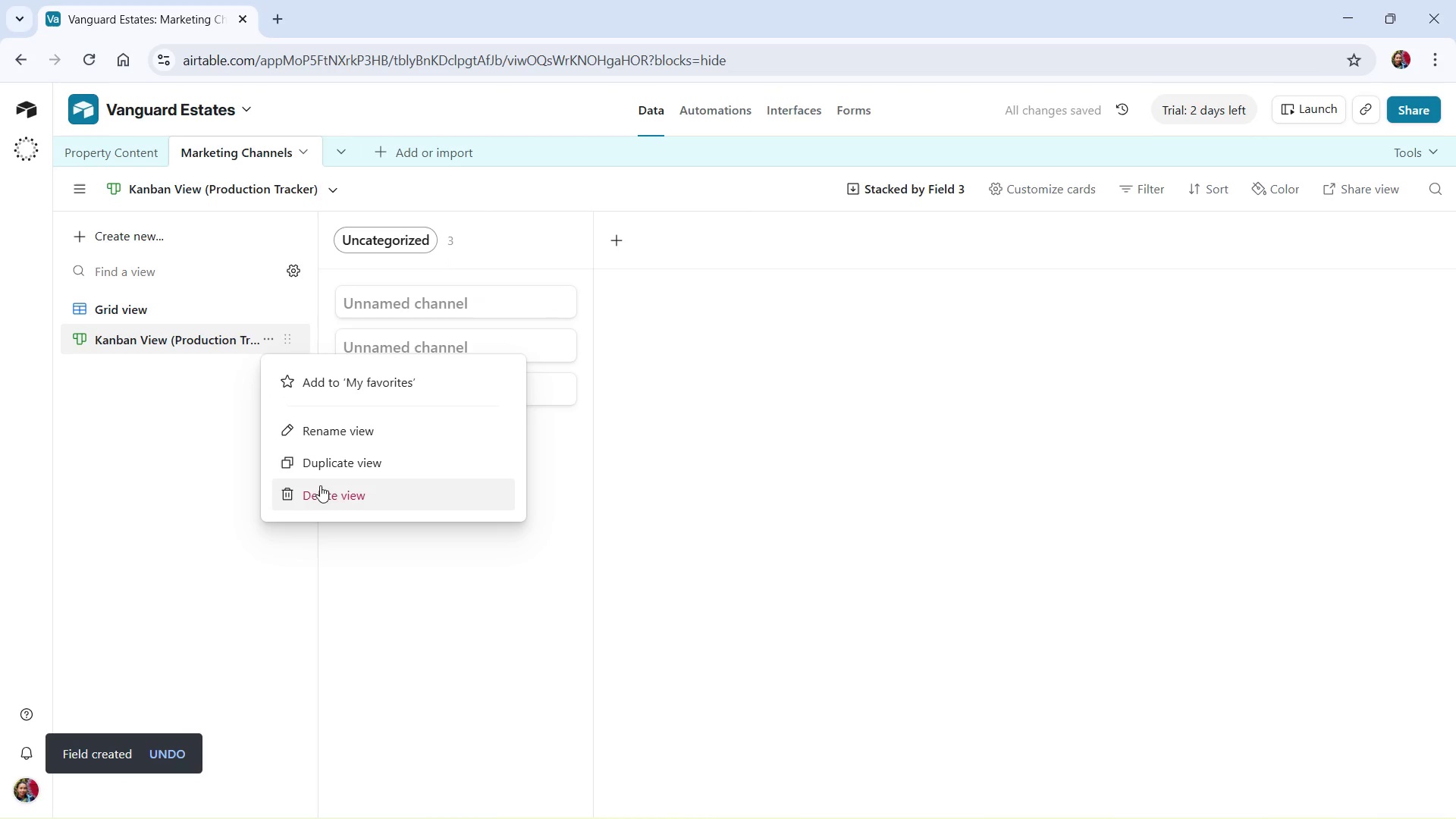 
left_click([320, 494])
 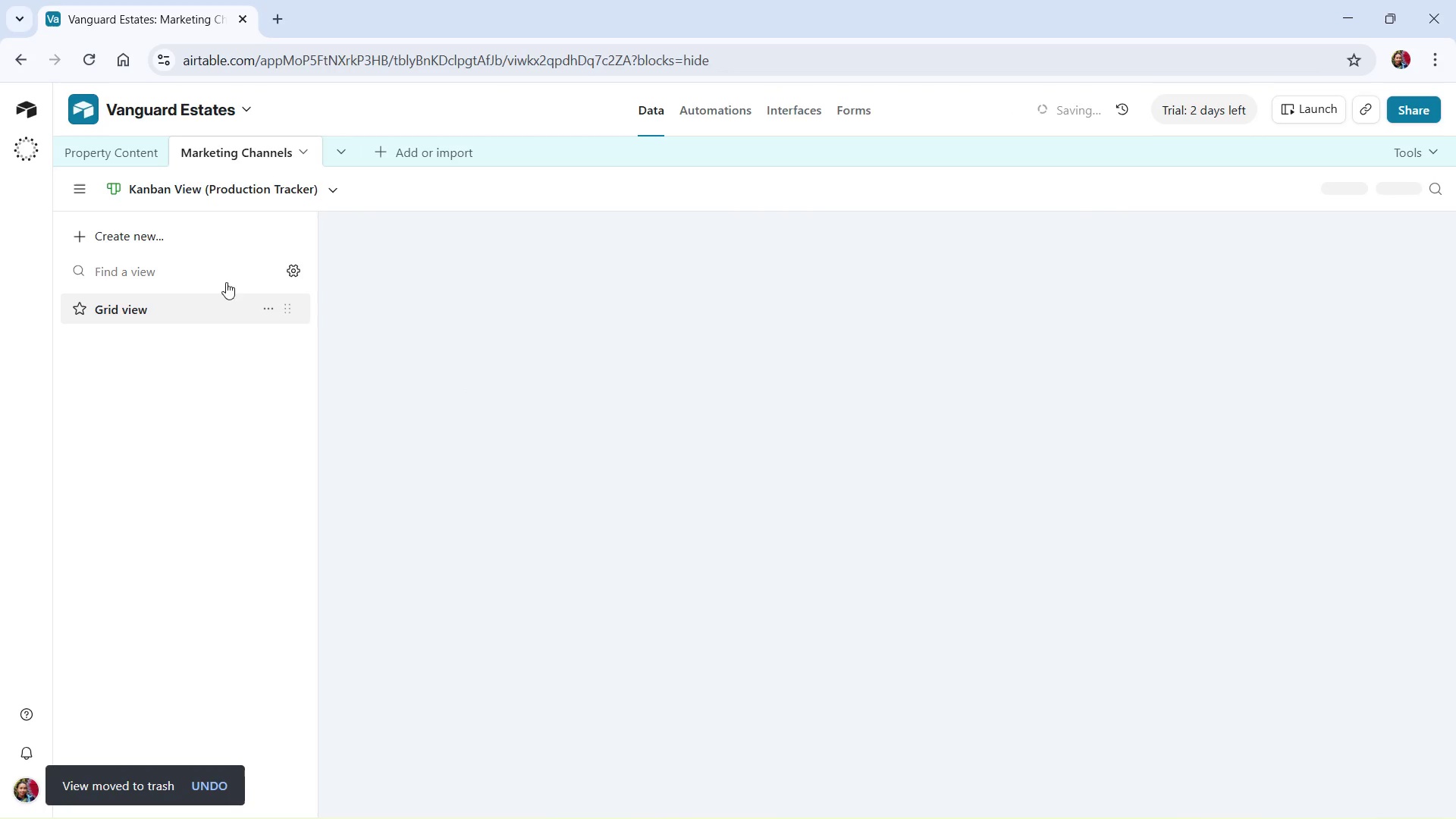 
left_click([153, 234])
 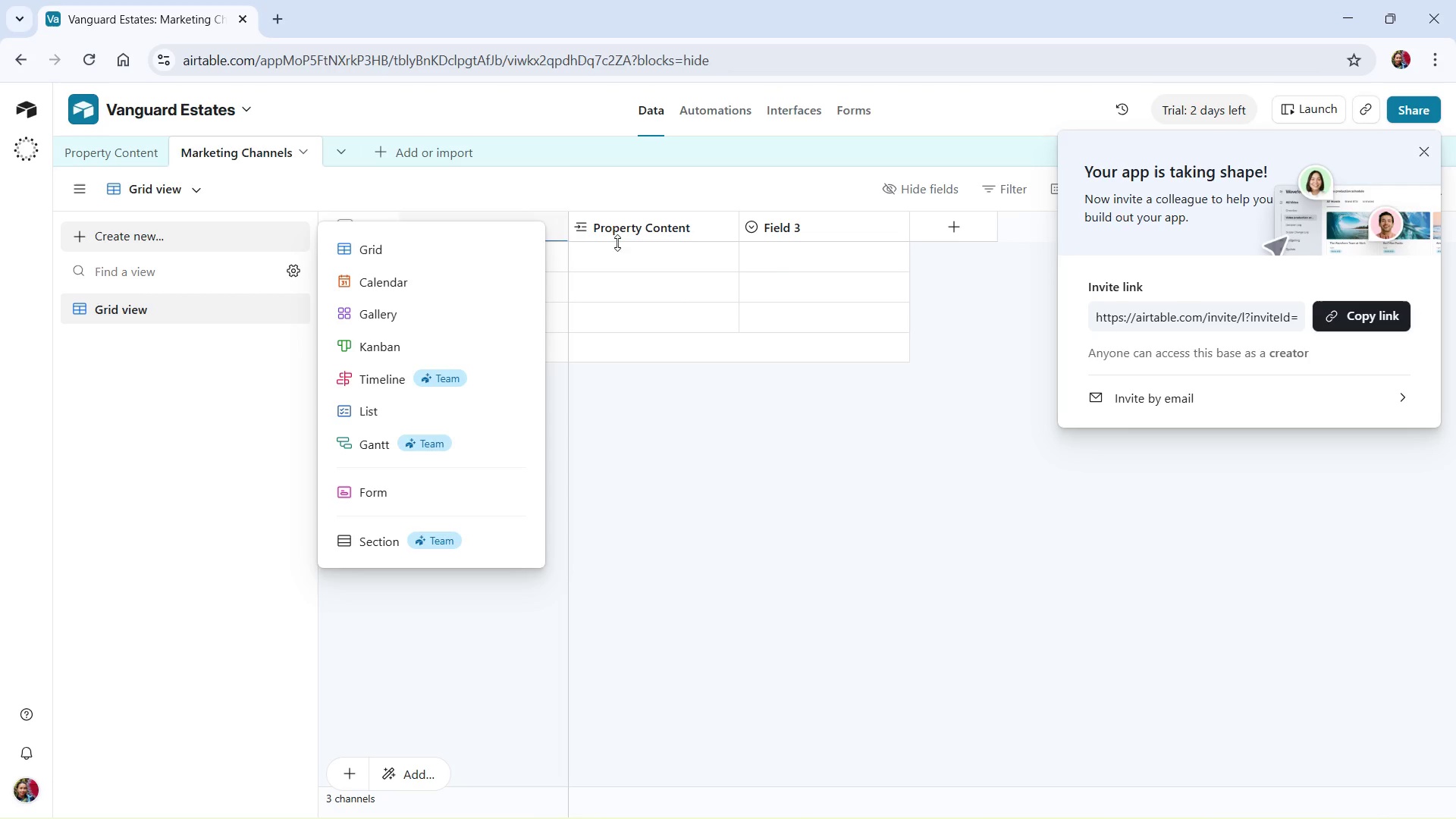 
wait(16.02)
 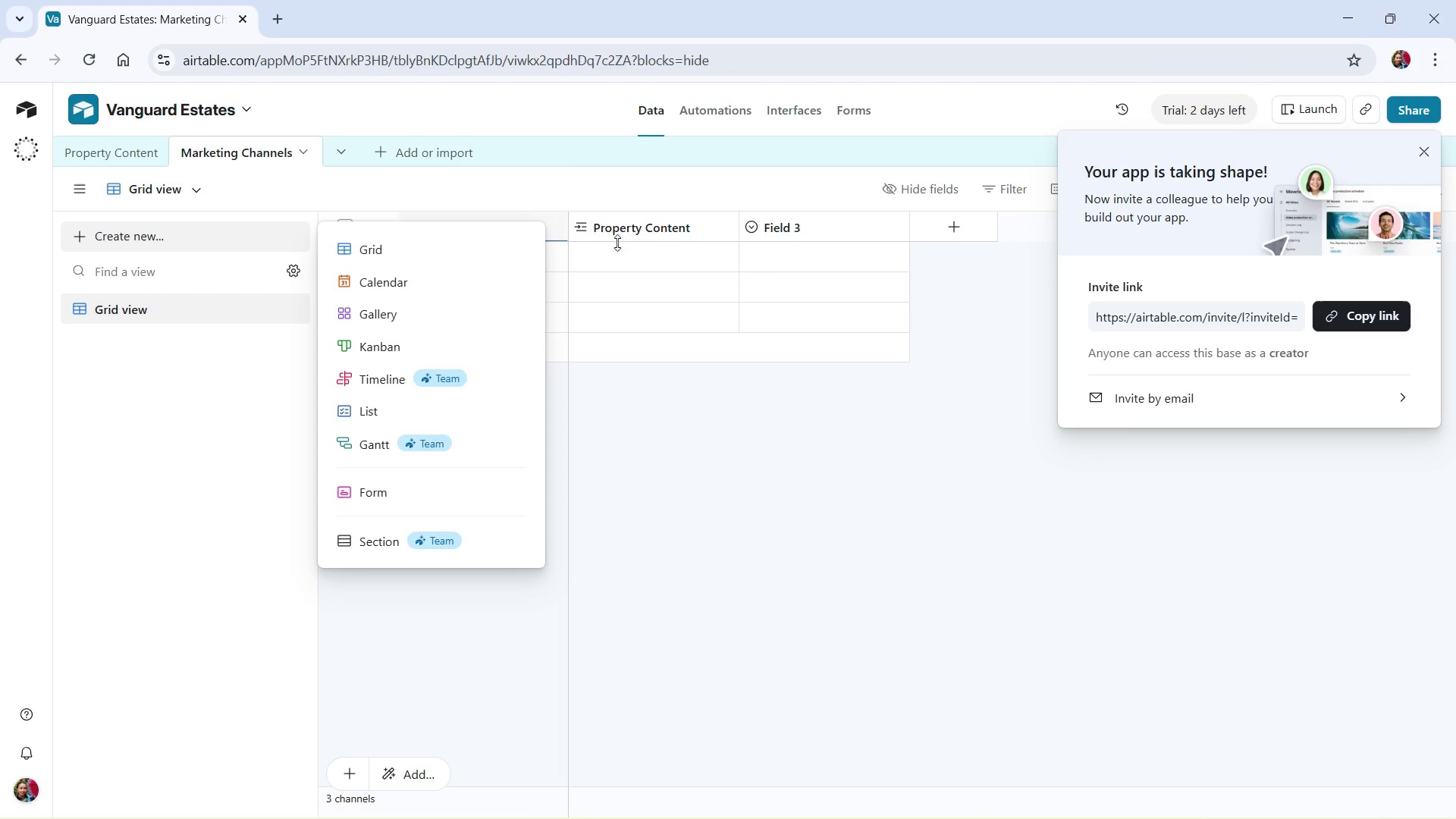 
left_click([395, 344])
 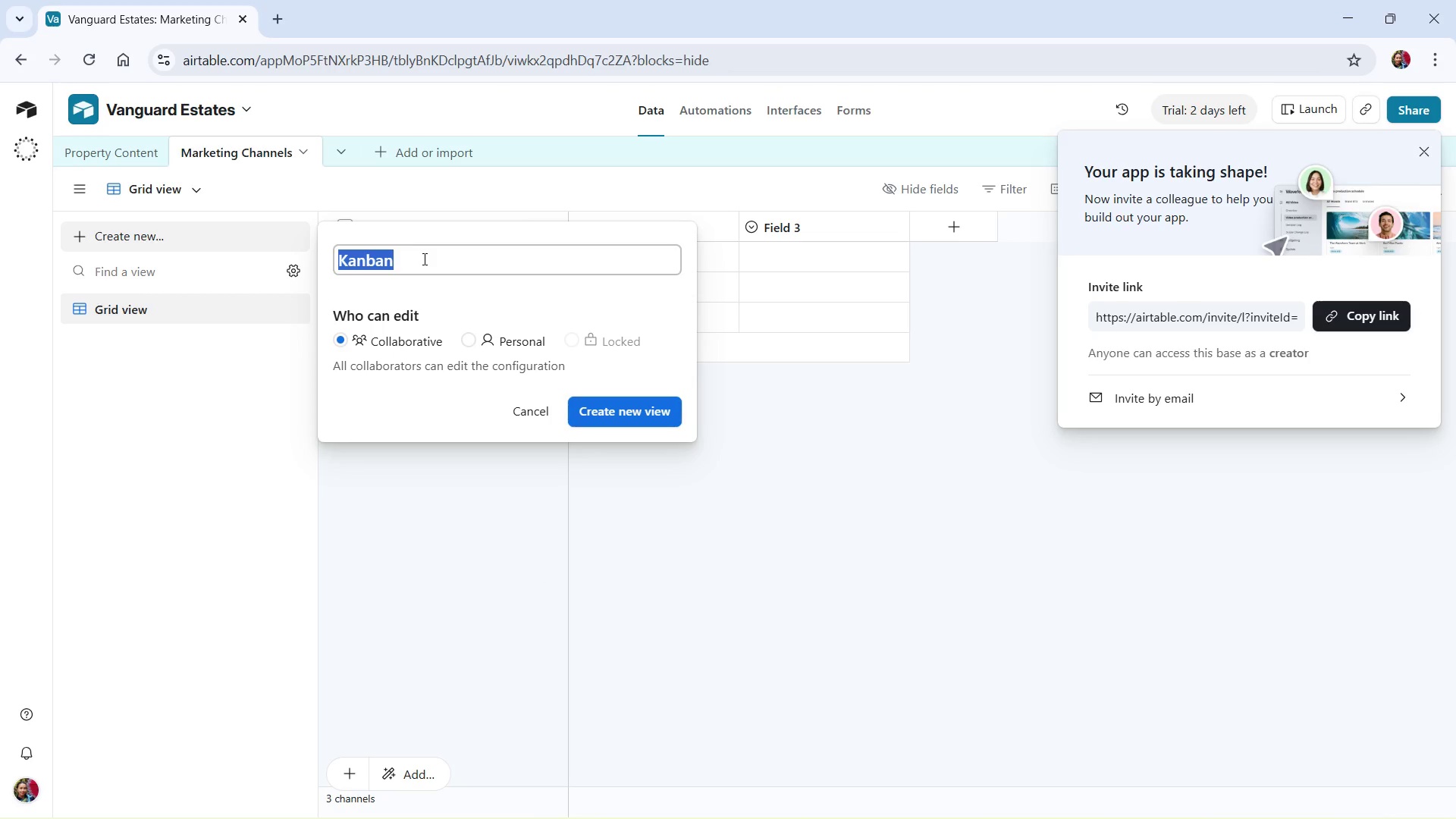 
type(Photography Pipeline)
 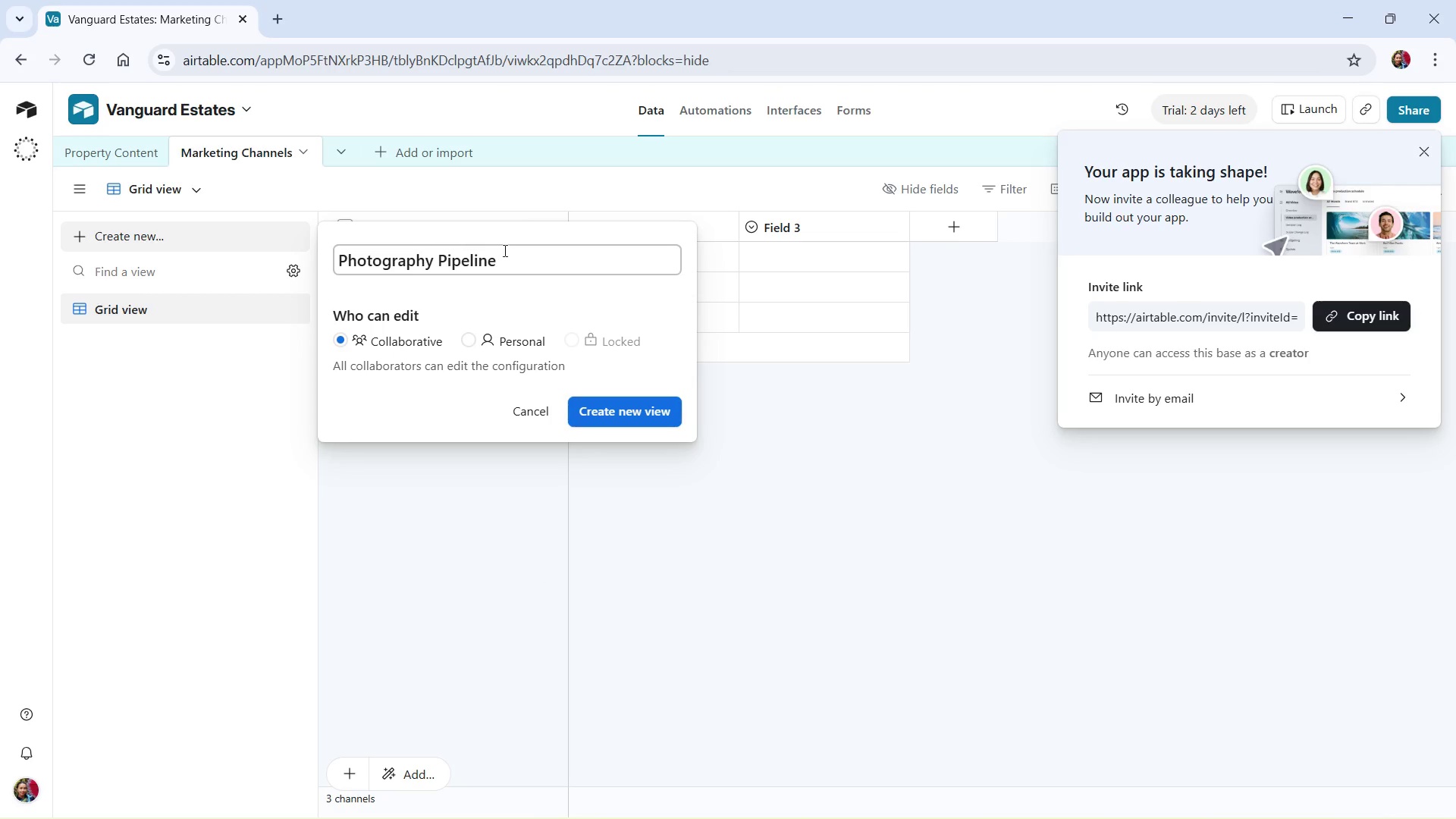 
left_click([572, 400])
 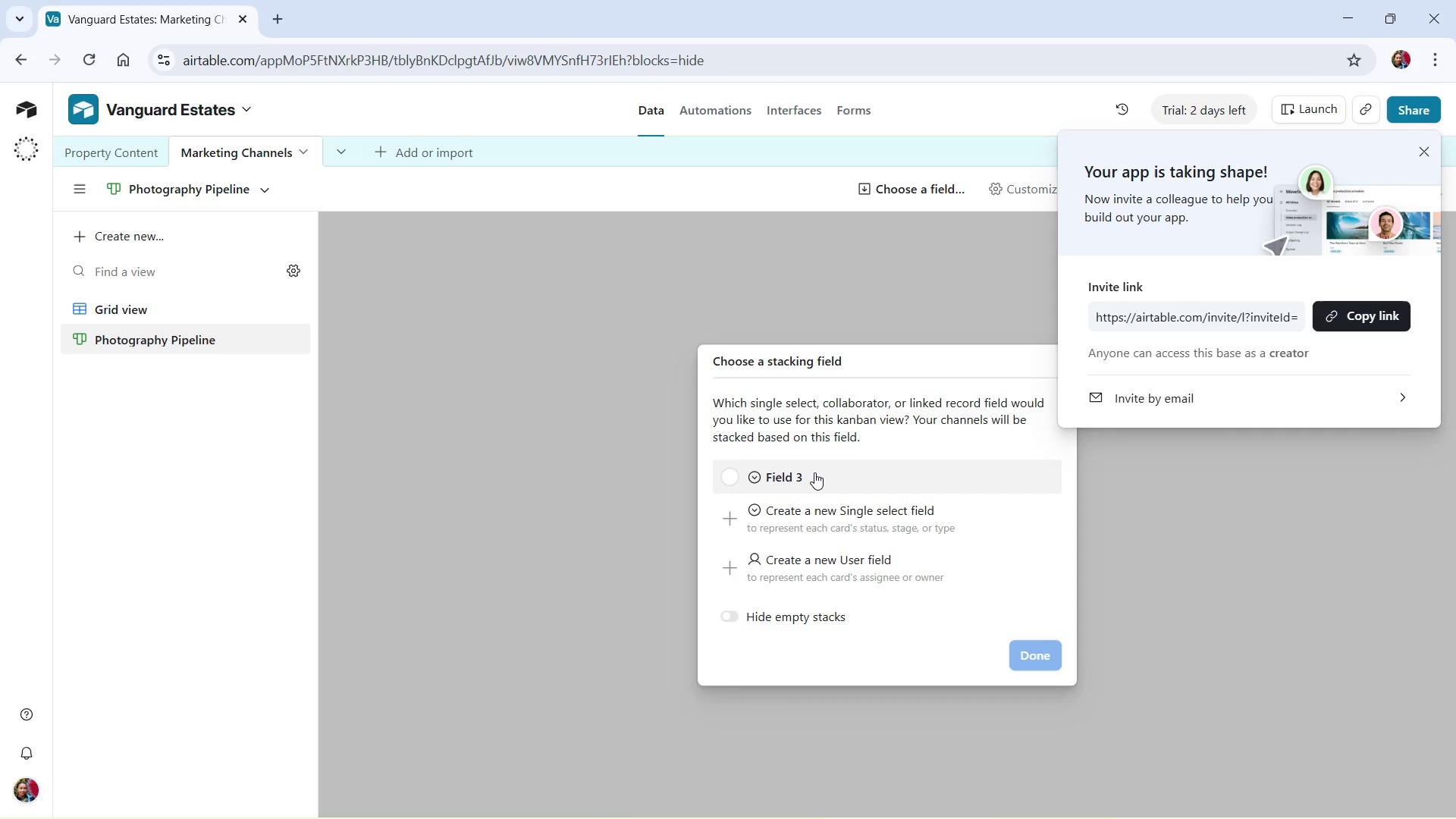 
wait(18.45)
 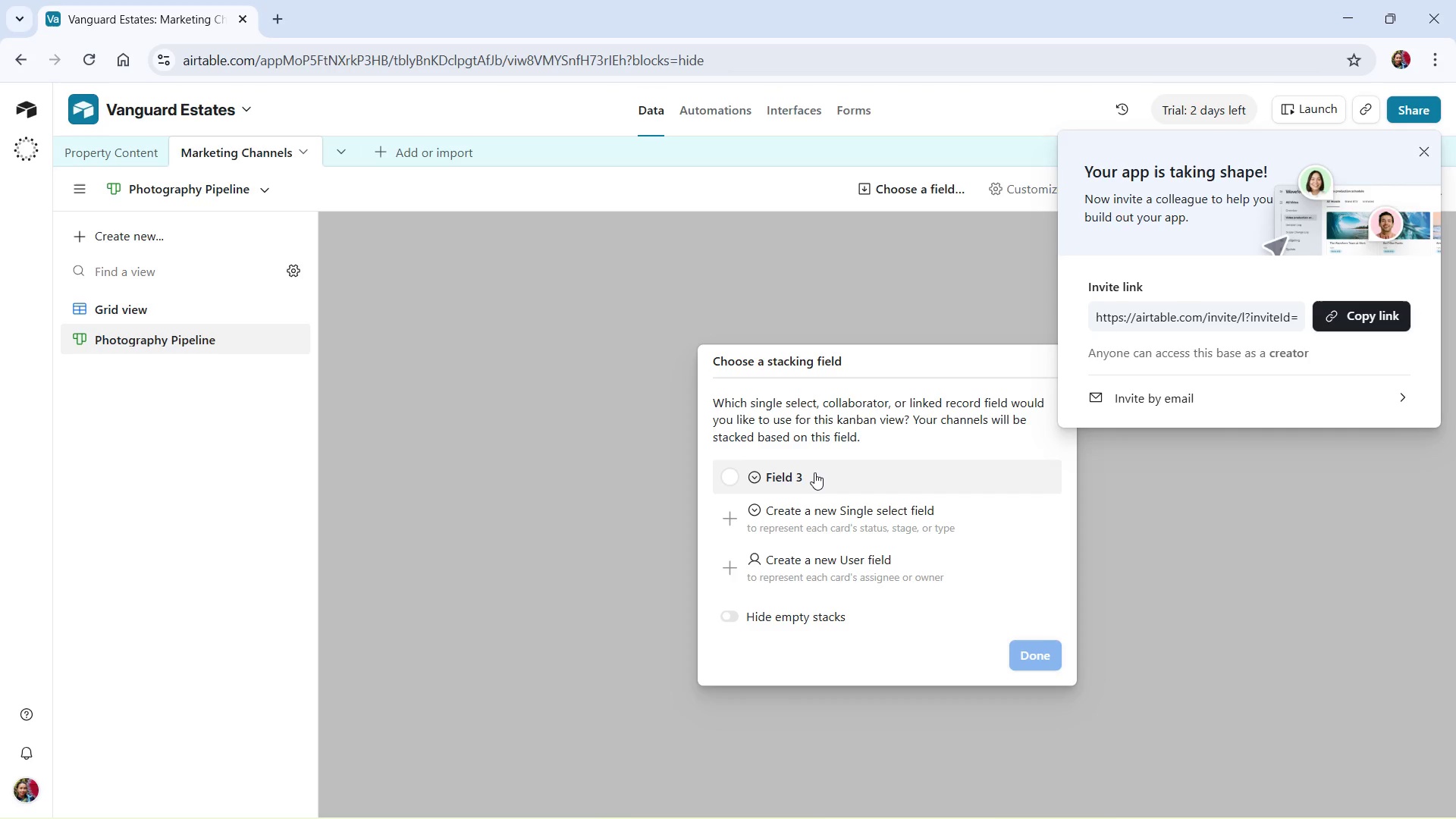 
left_click([758, 473])
 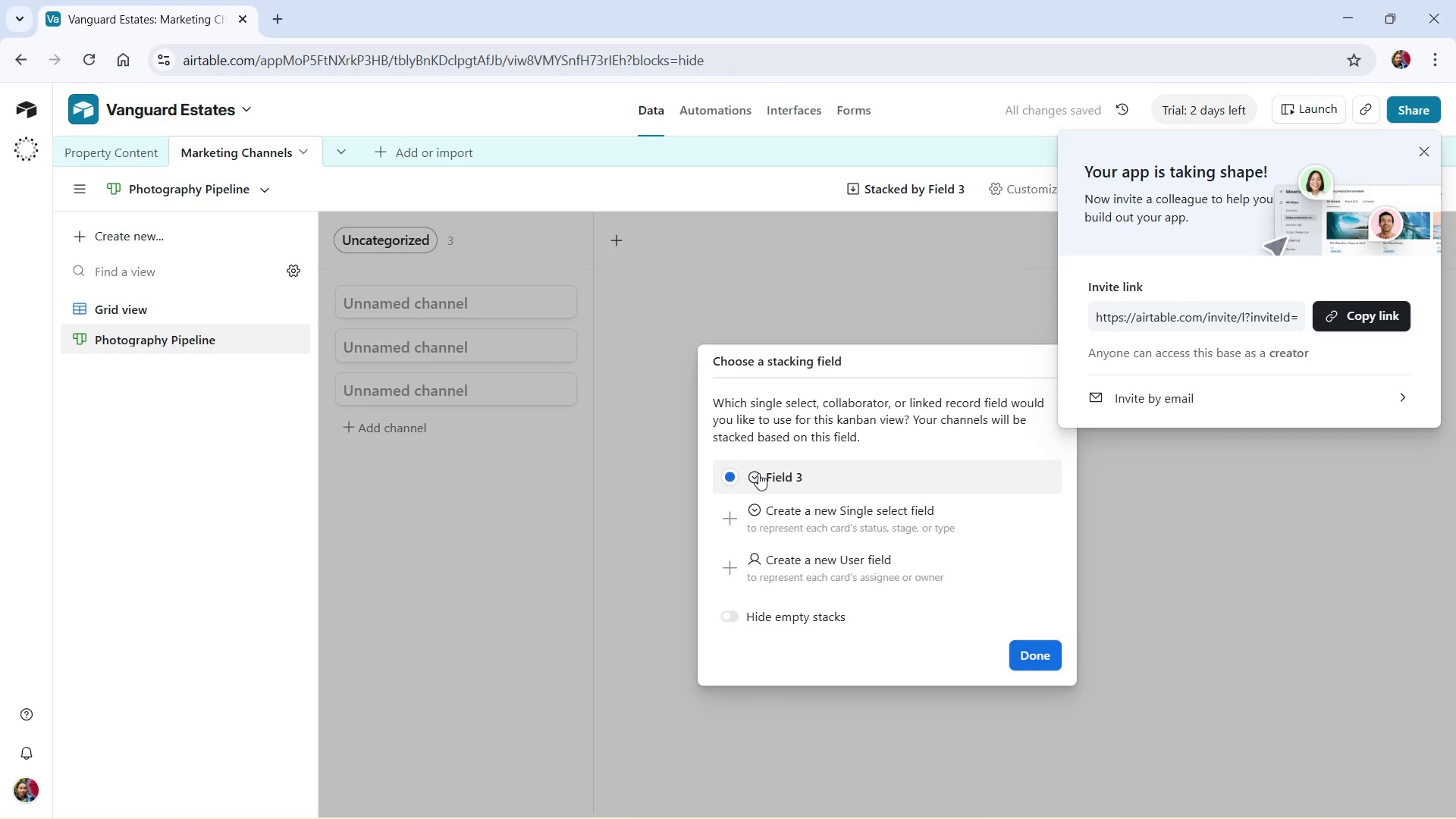 
left_click([758, 473])
 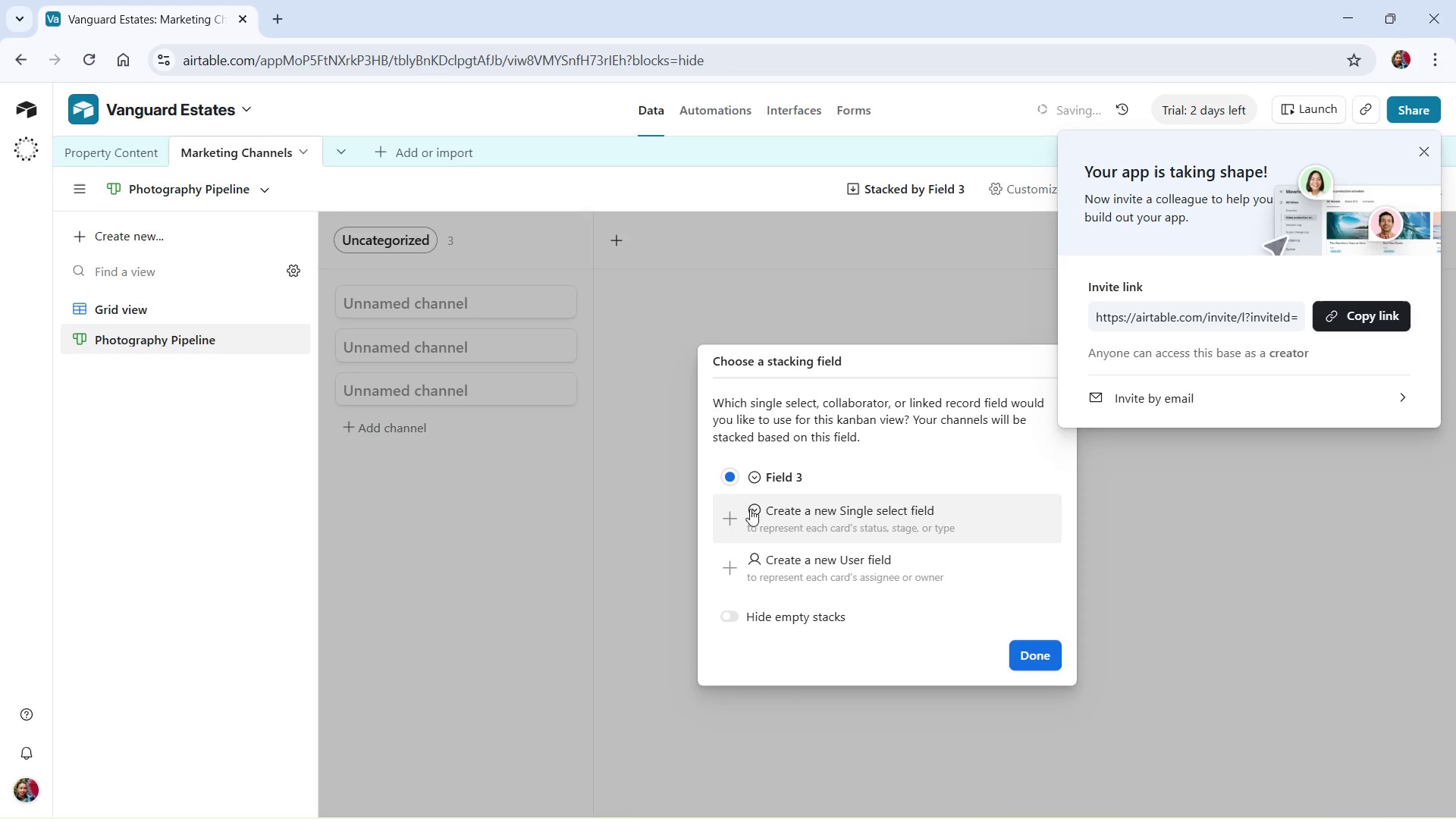 
left_click([753, 504])
 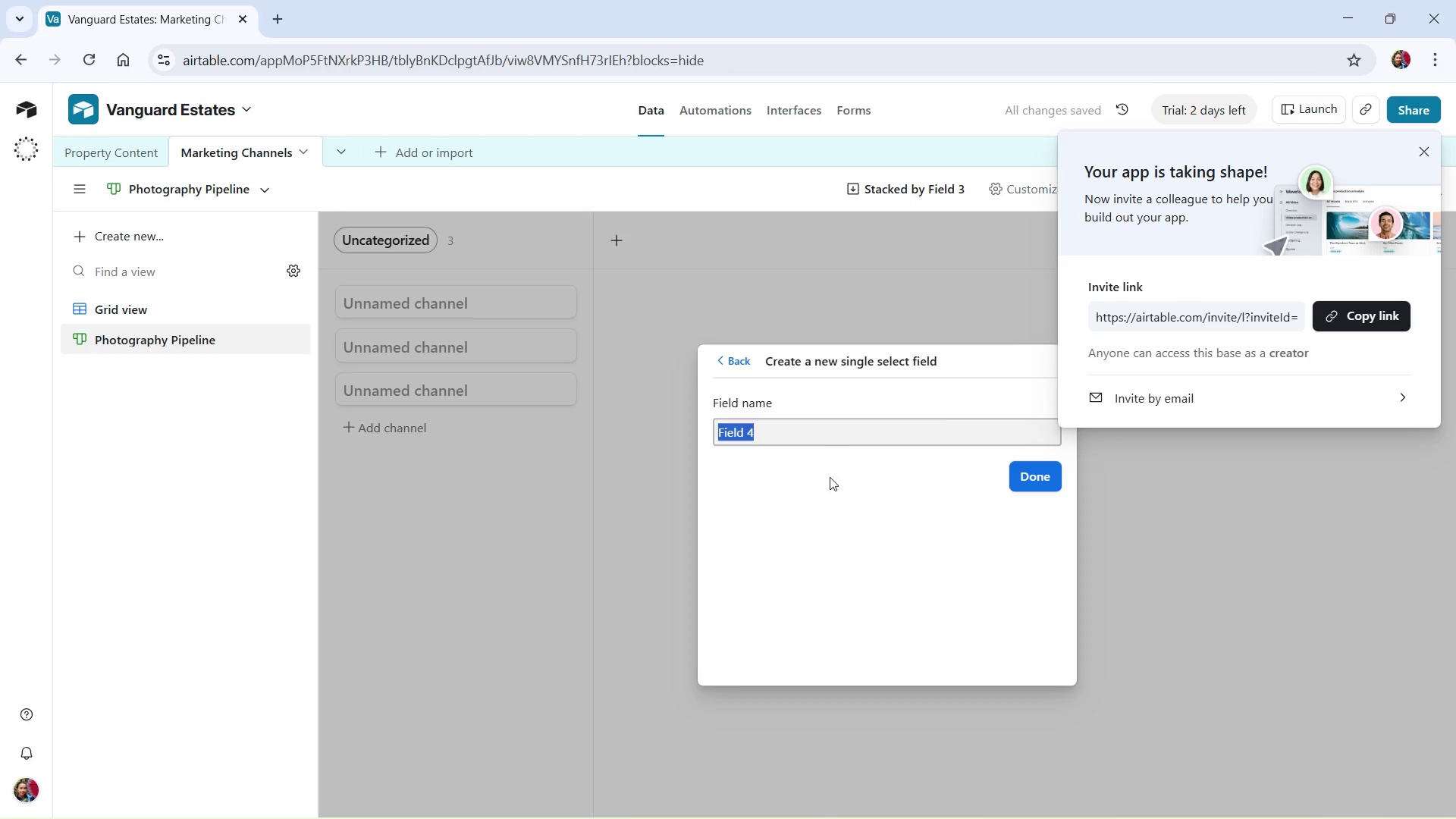 
left_click([726, 361])
 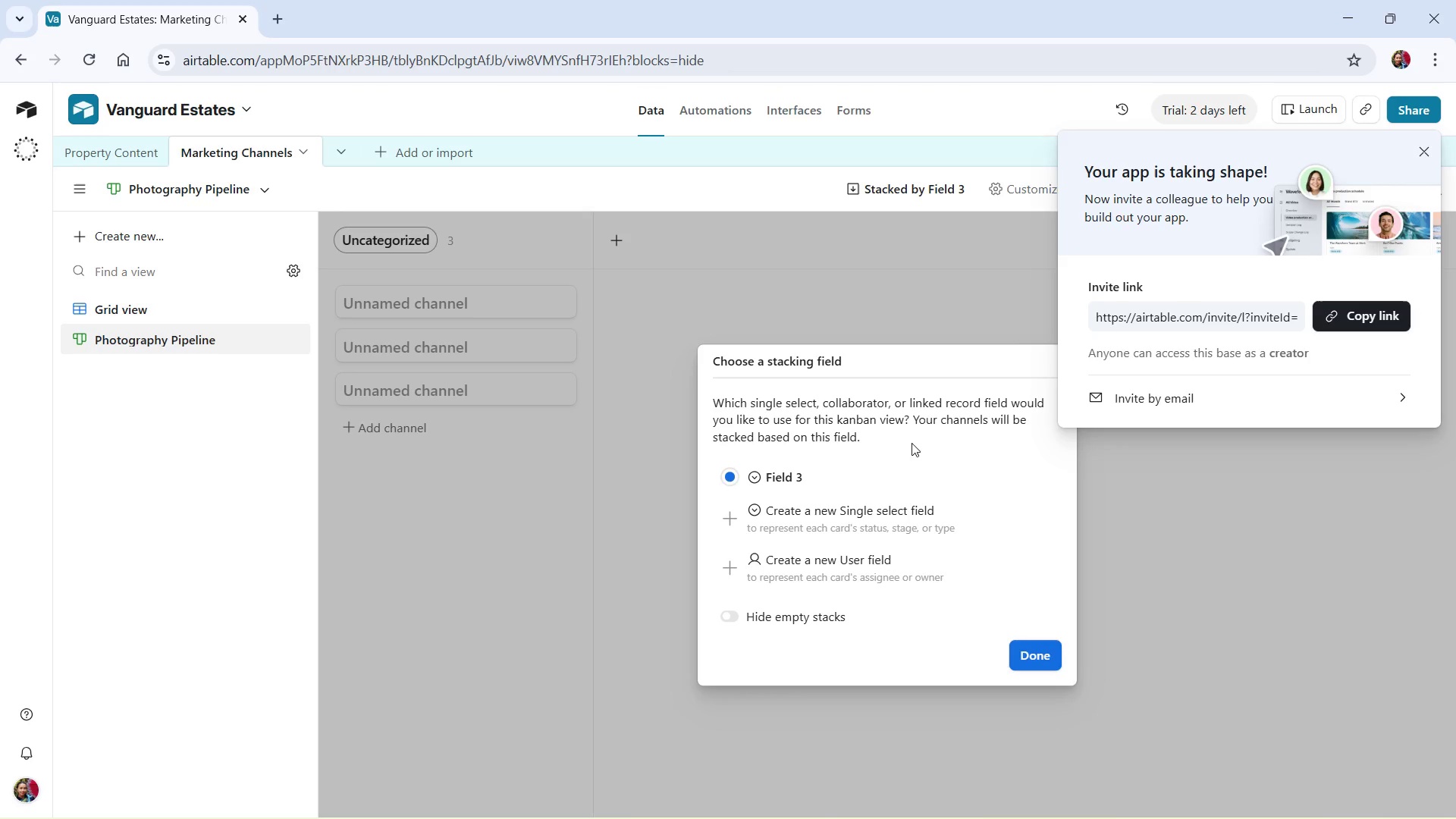 
wait(13.55)
 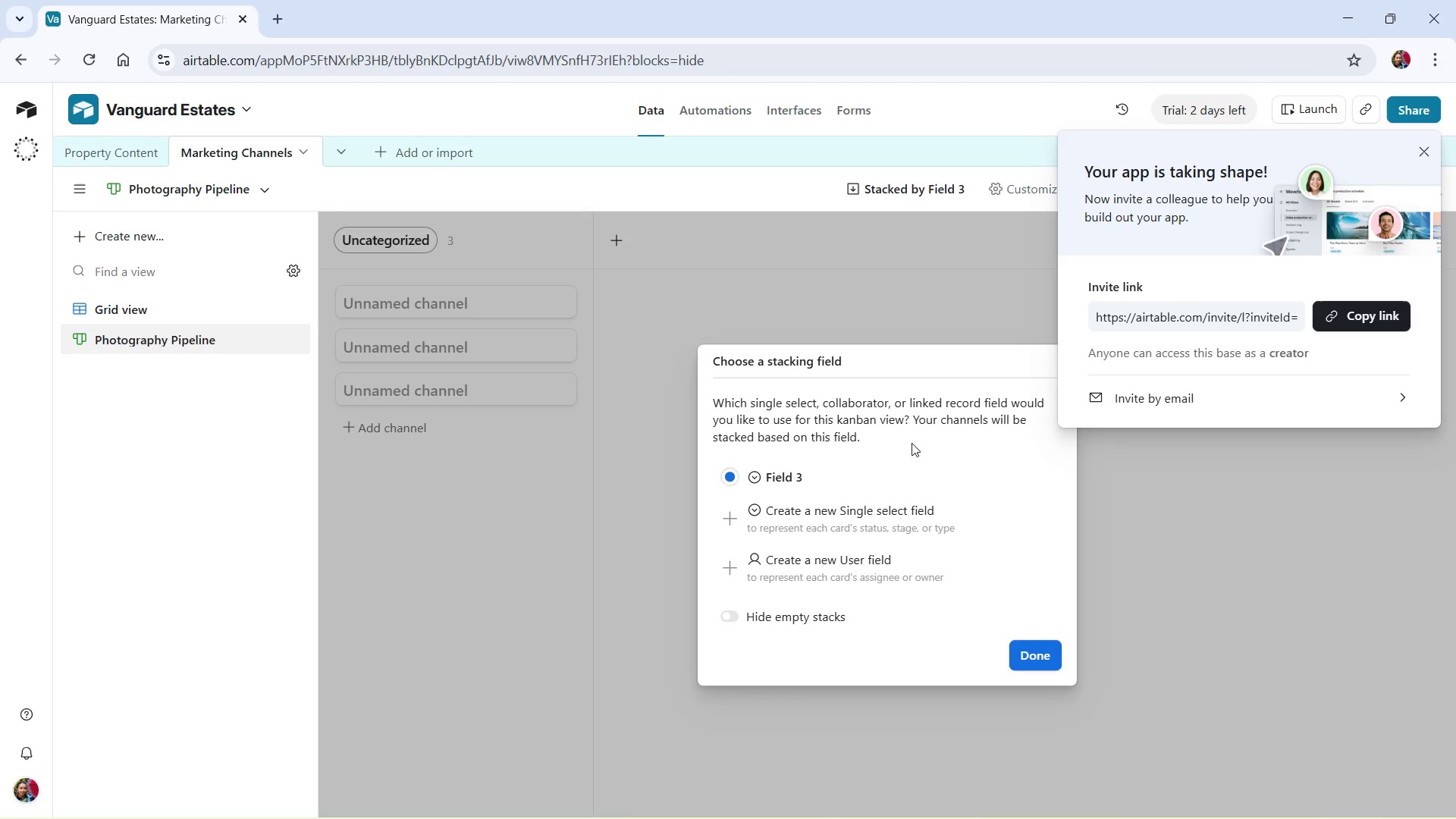 
left_click([753, 473])
 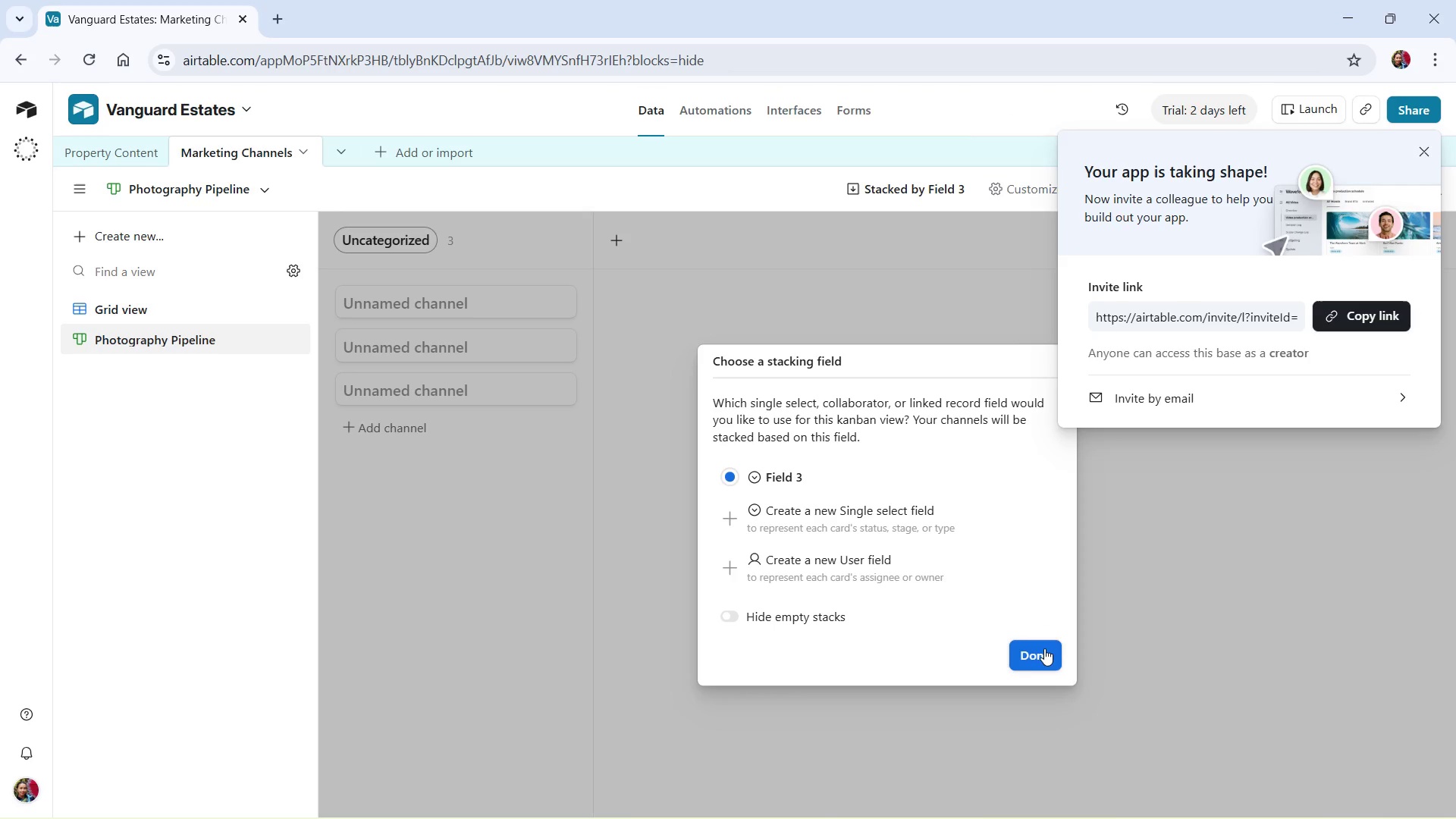 
wait(16.83)
 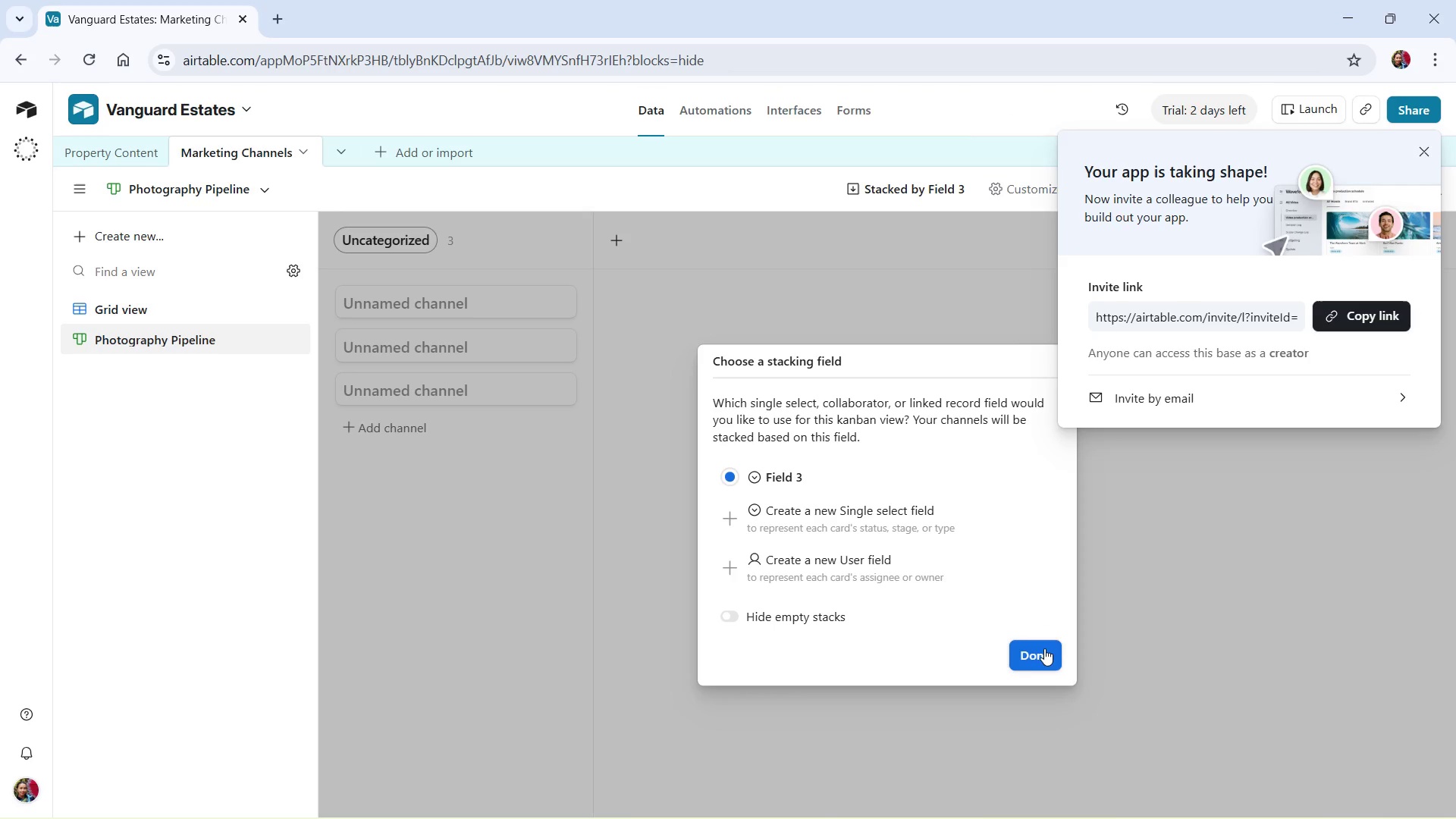 
left_click([221, 332])
 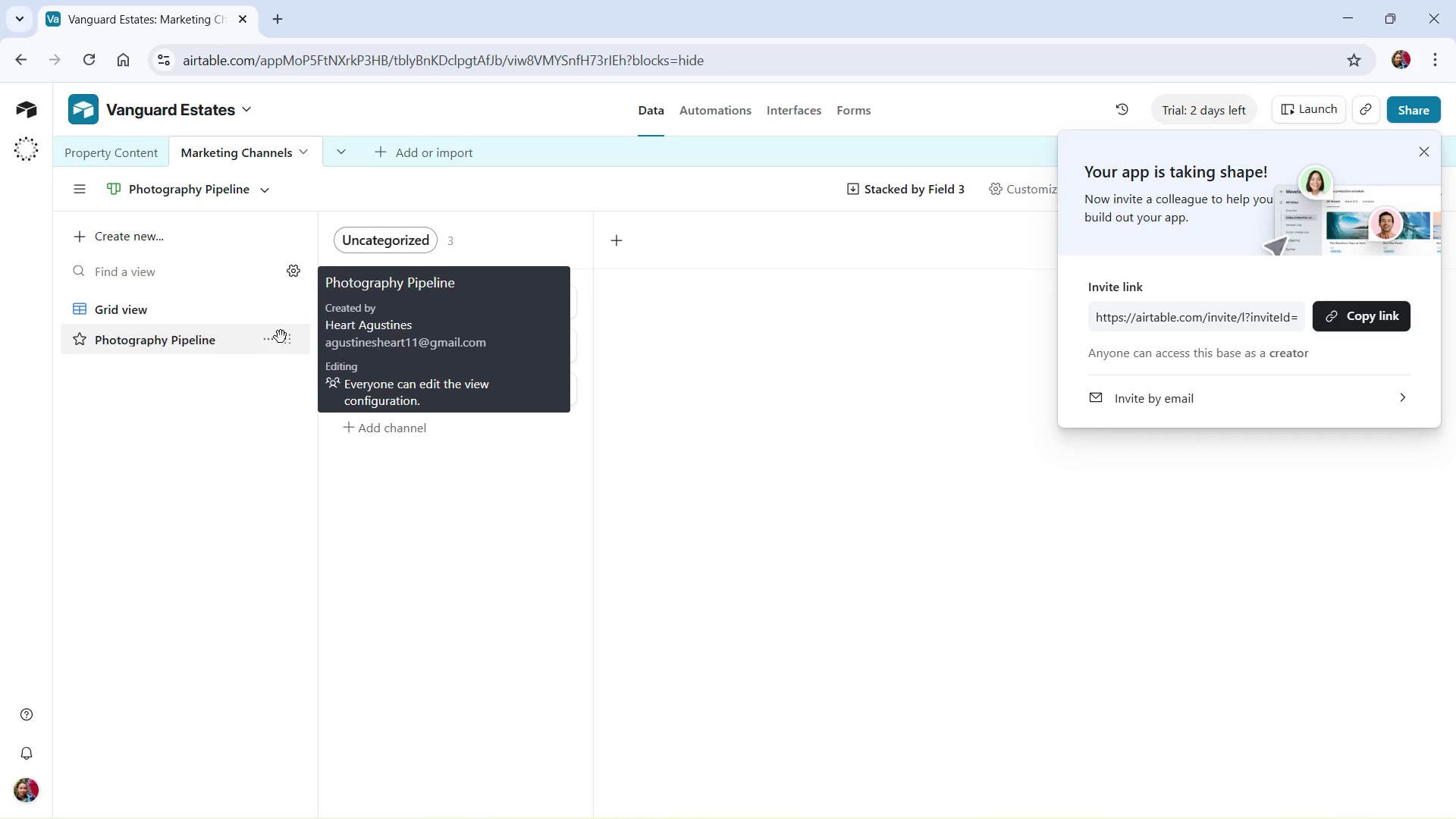 
left_click([274, 339])
 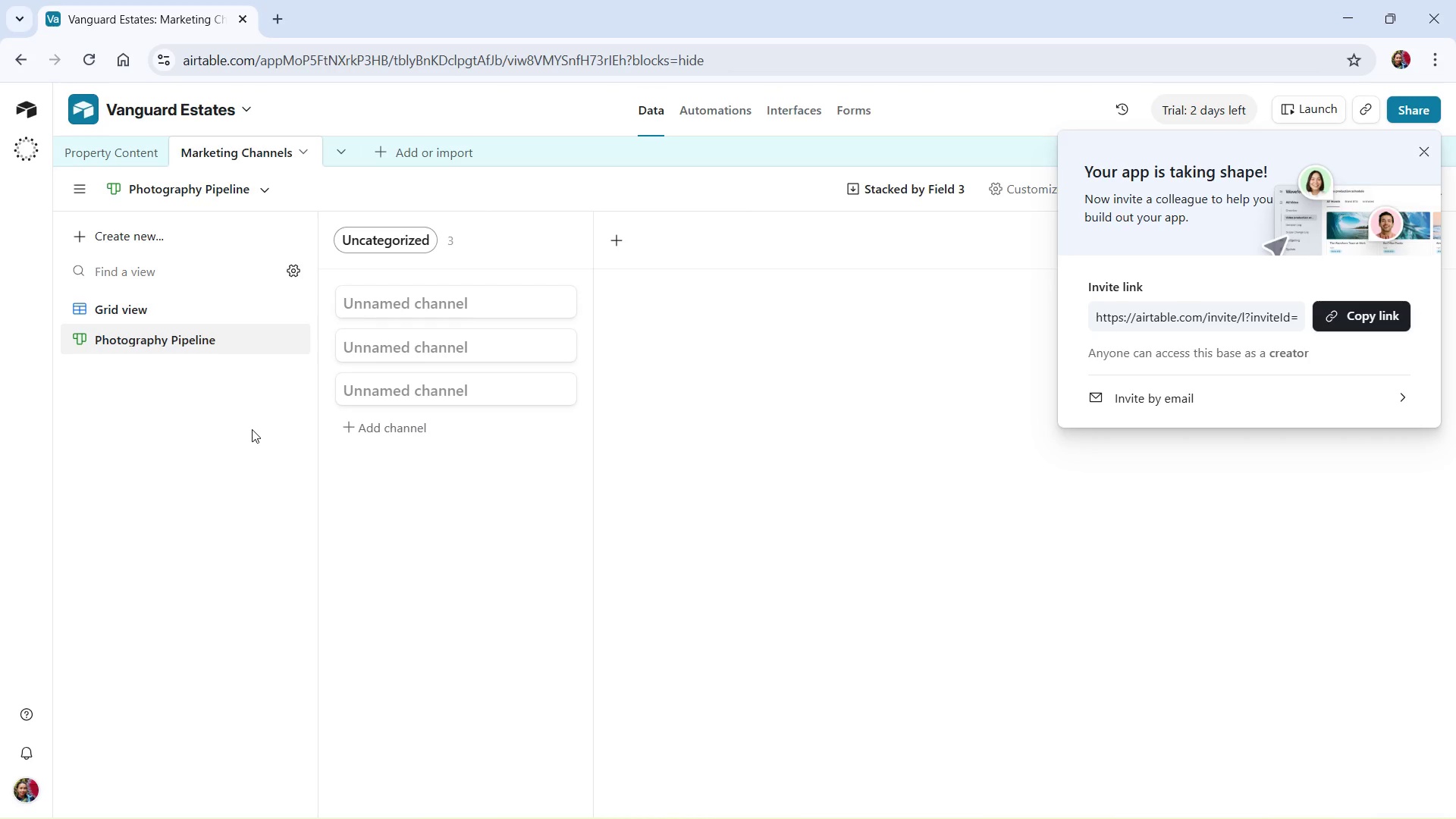 
wait(12.69)
 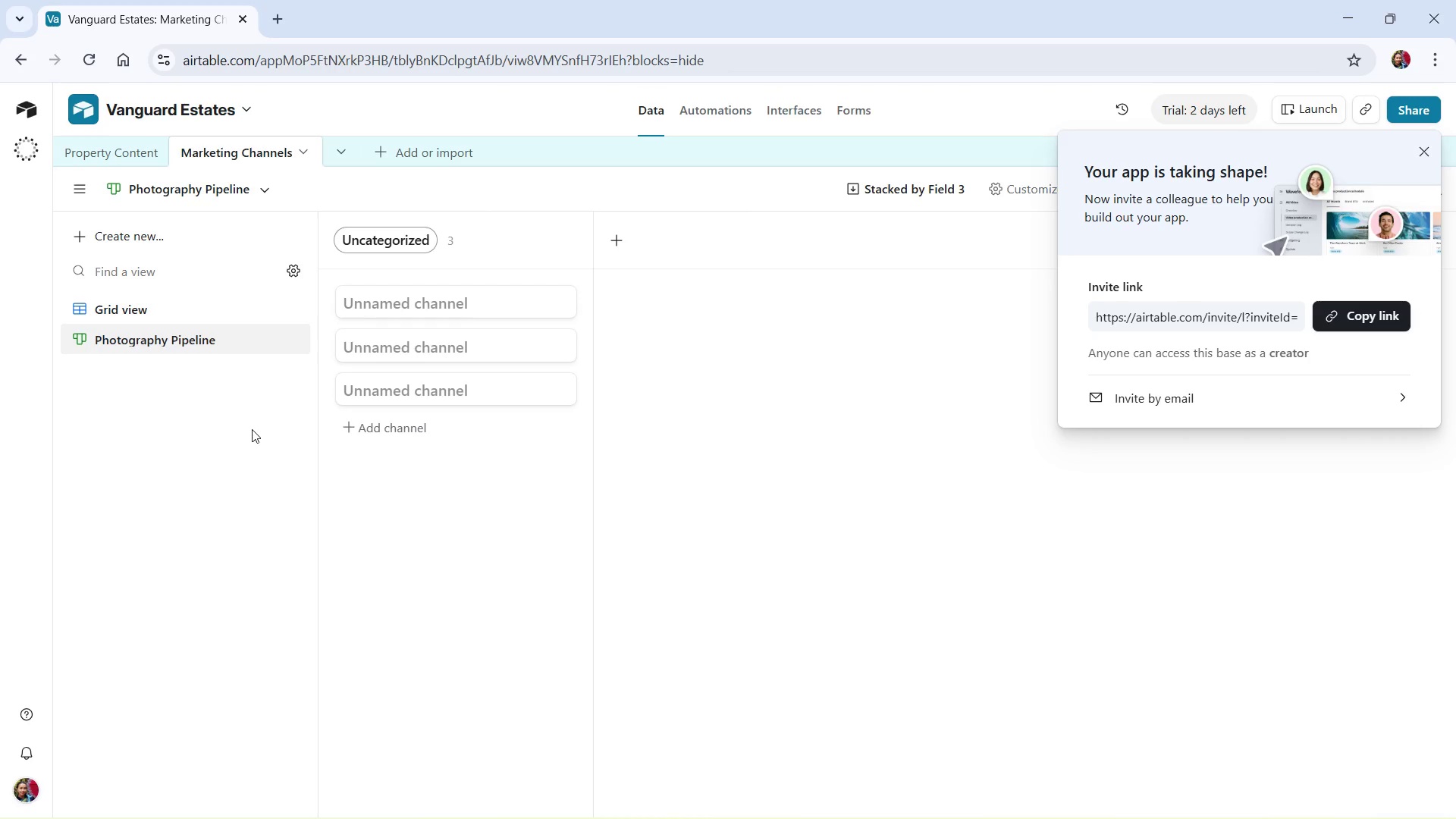 
left_click([139, 243])
 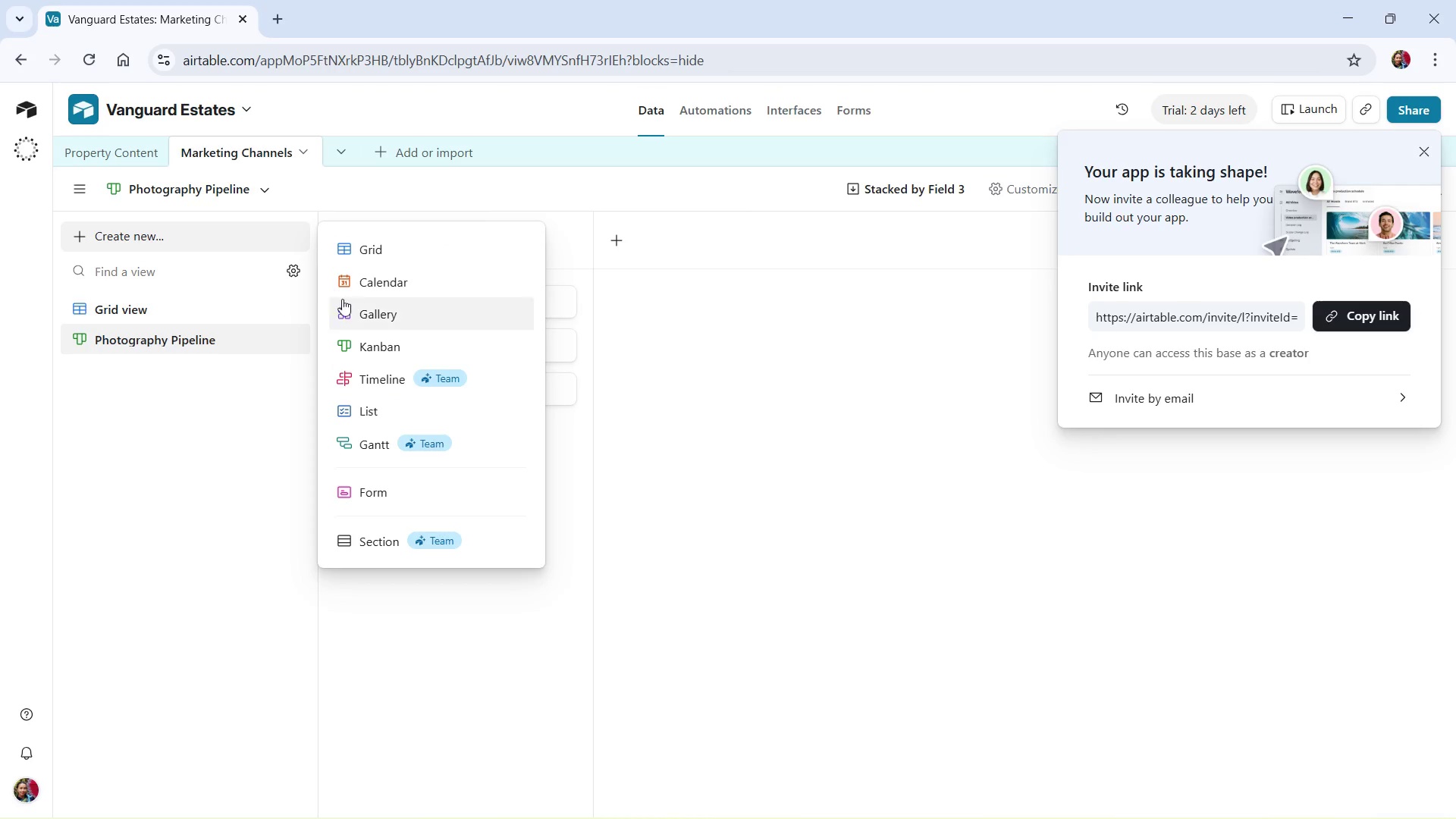 
left_click([374, 279])
 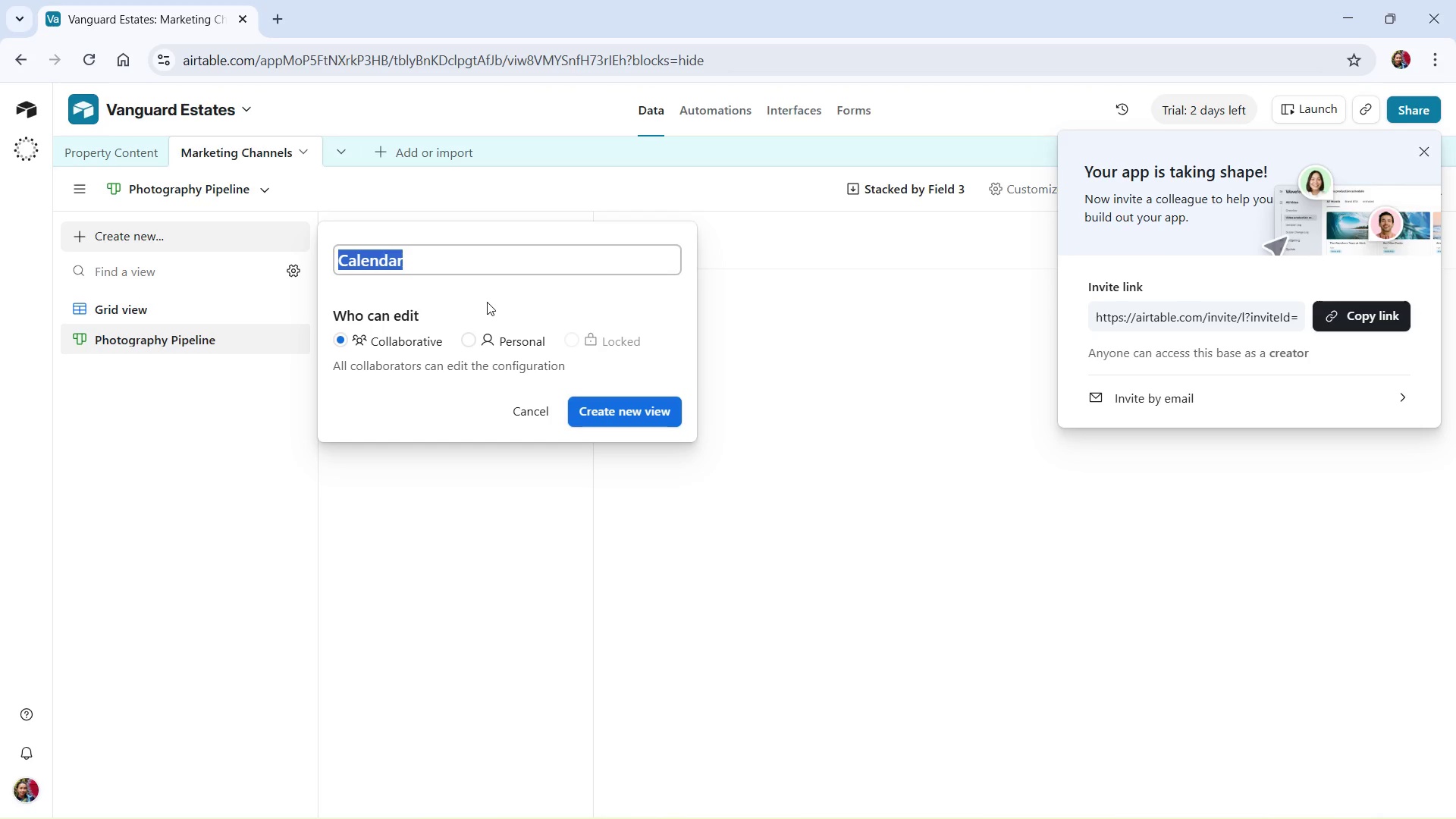 
wait(5.67)
 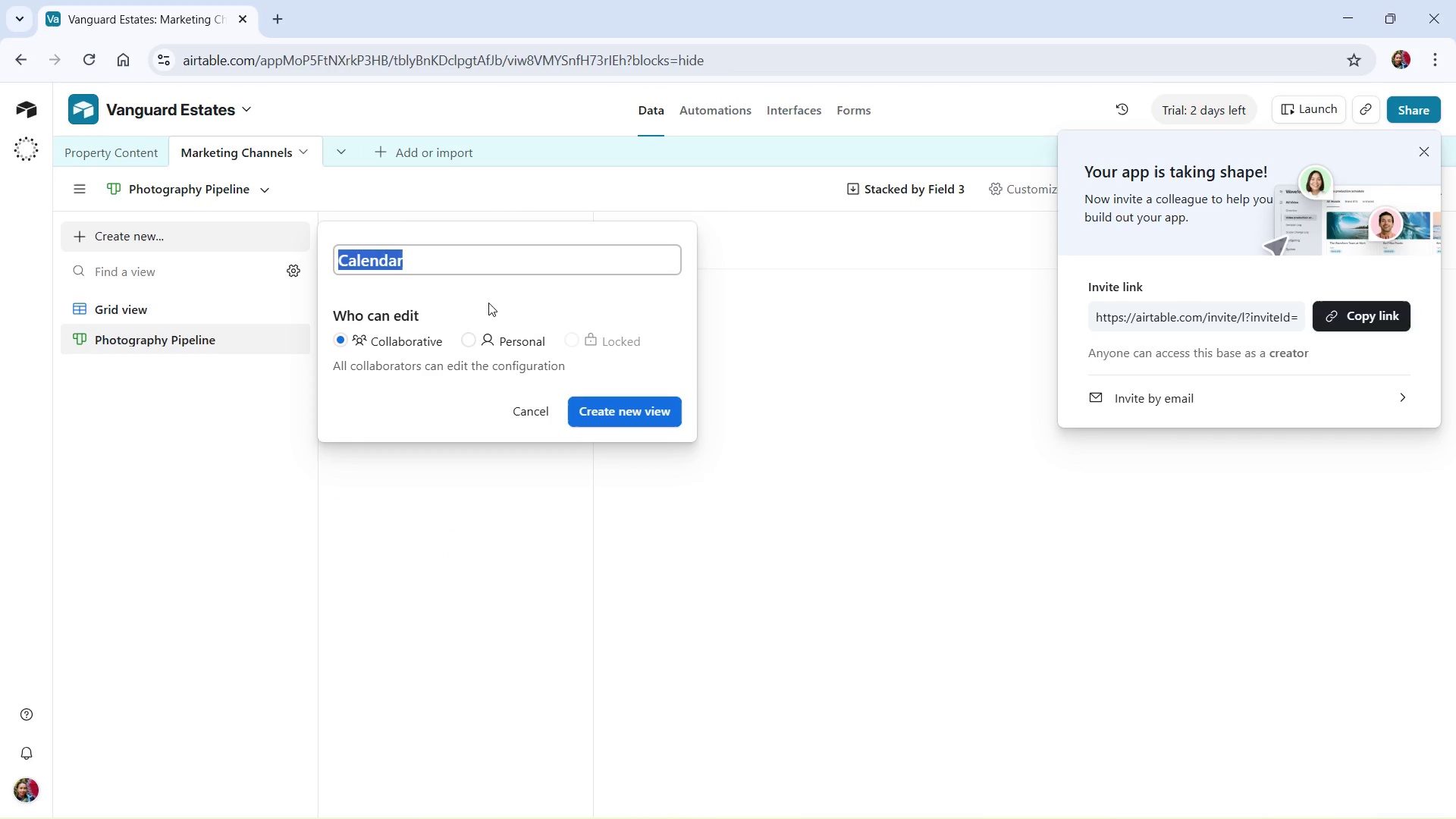 
left_click([339, 267])
 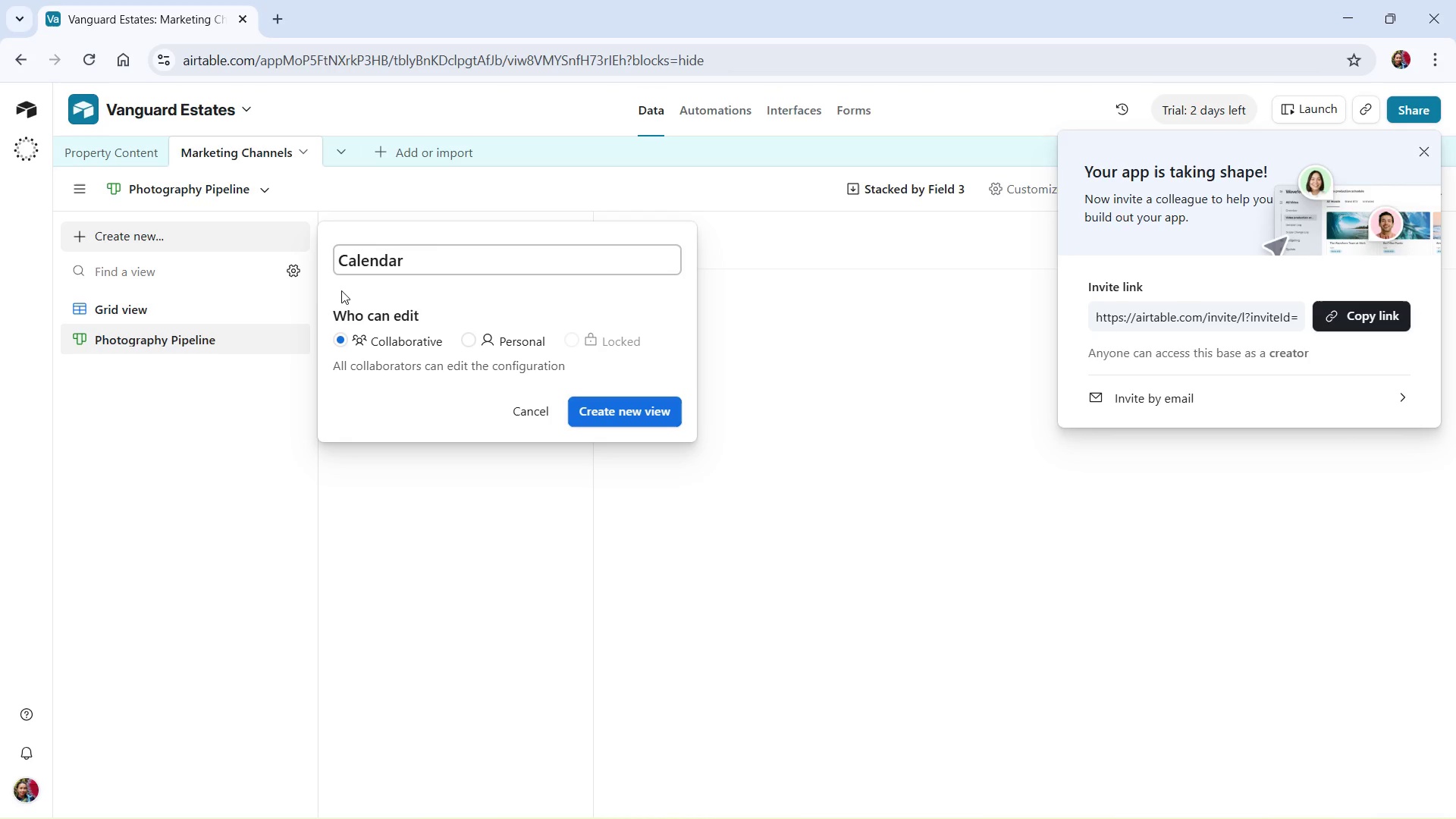 
type(Launch )
 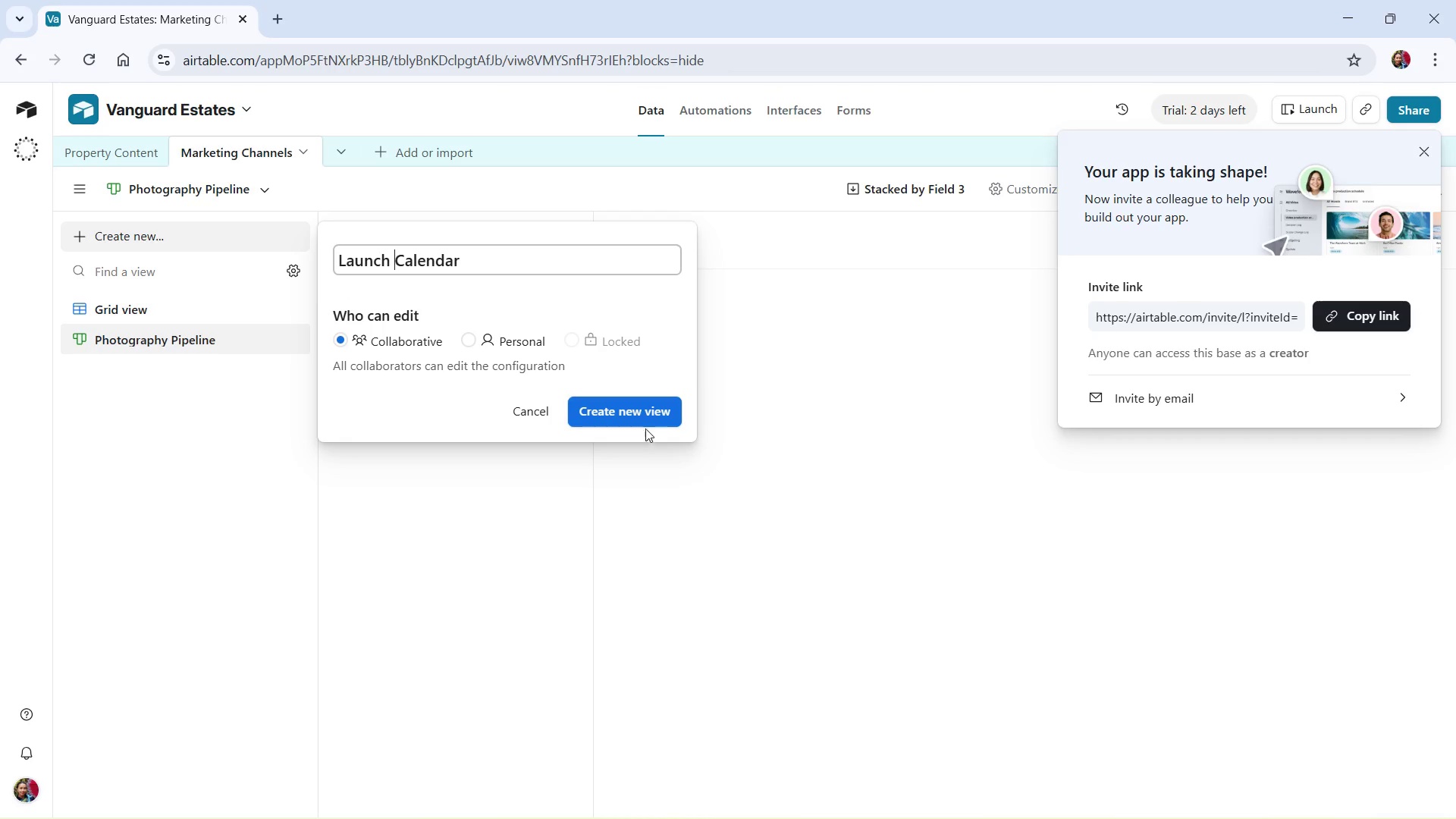 
left_click([645, 413])
 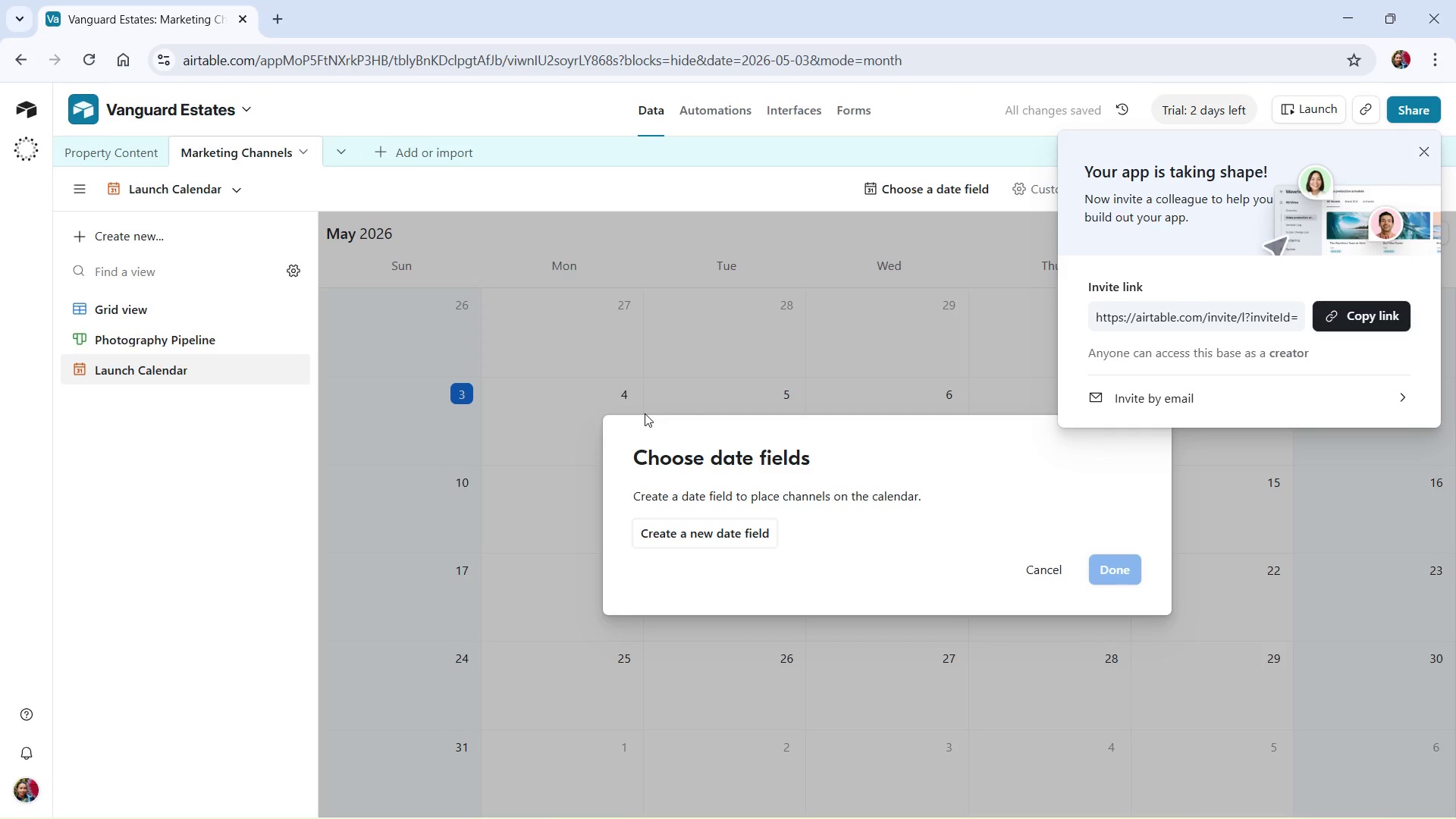 
wait(9.91)
 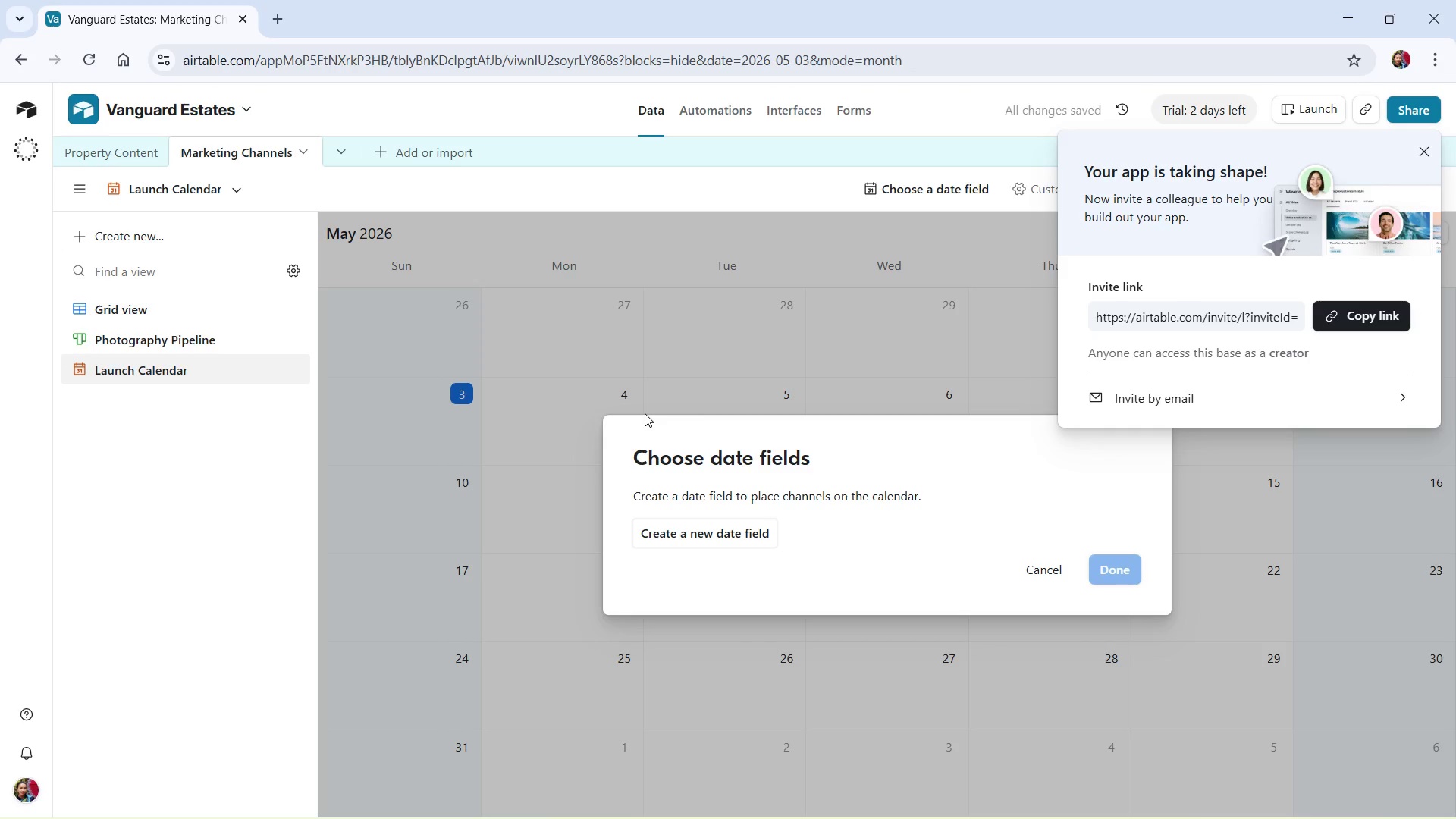 
left_click([742, 540])
 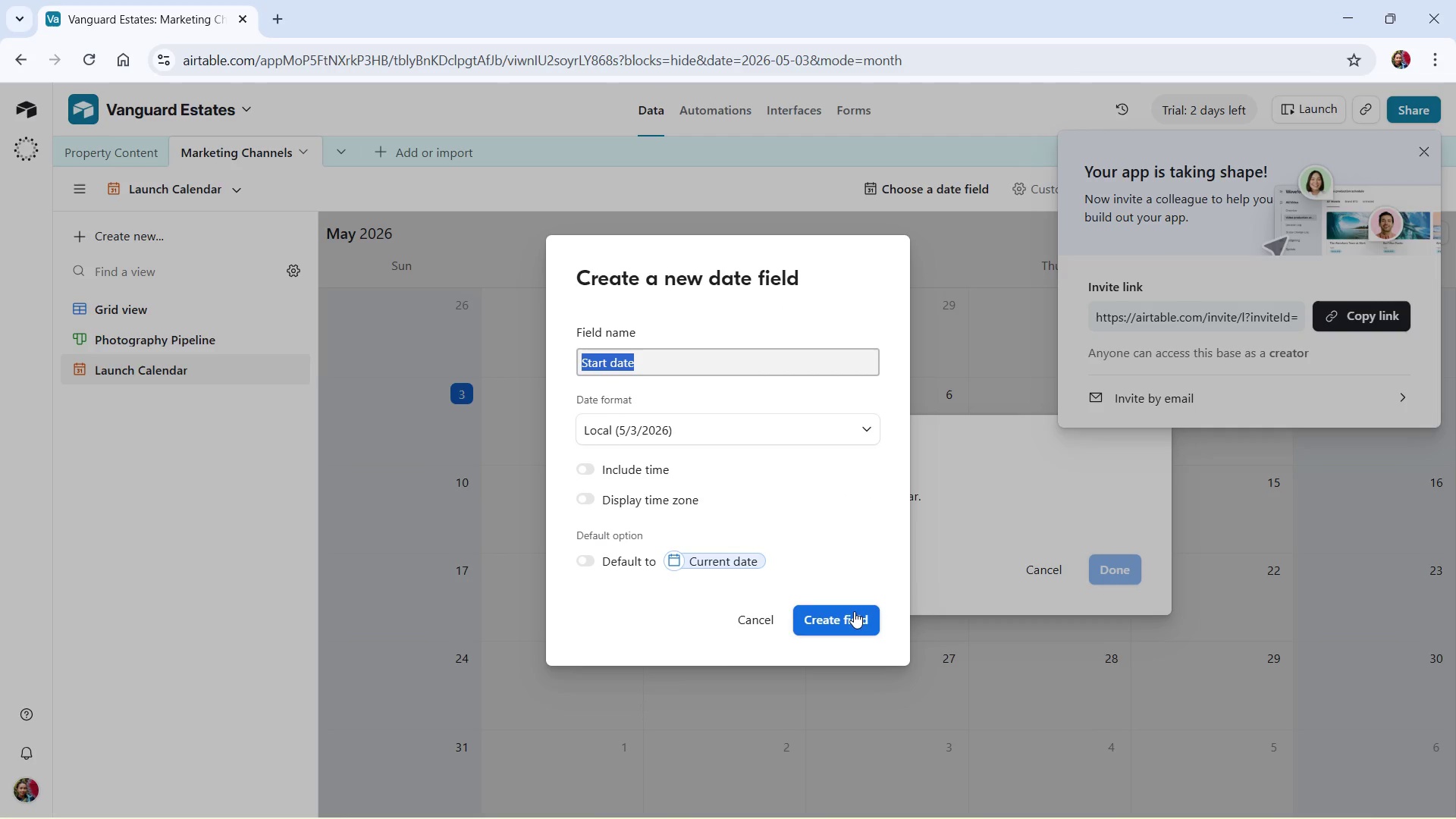 
left_click([854, 611])
 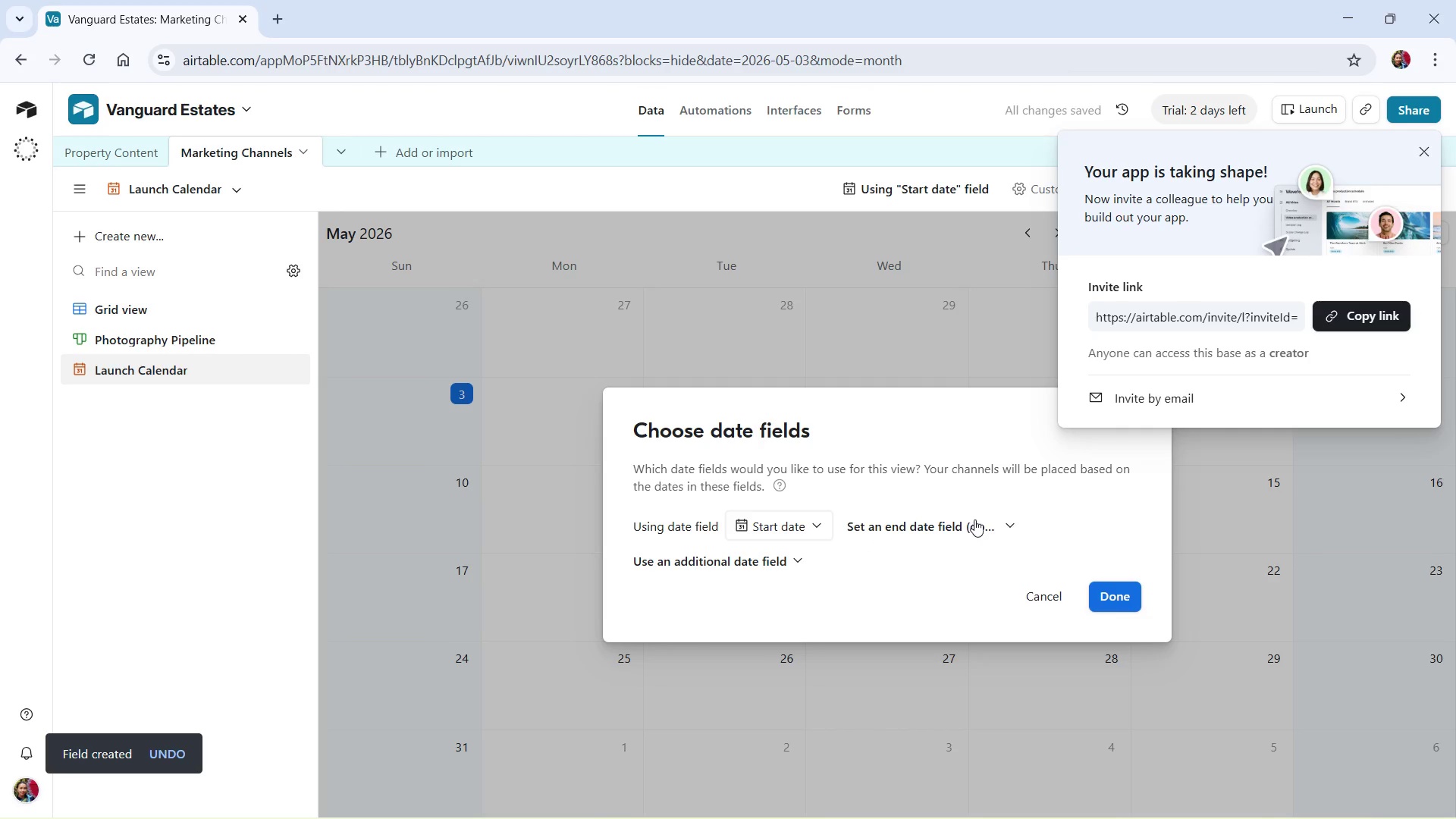 
wait(8.06)
 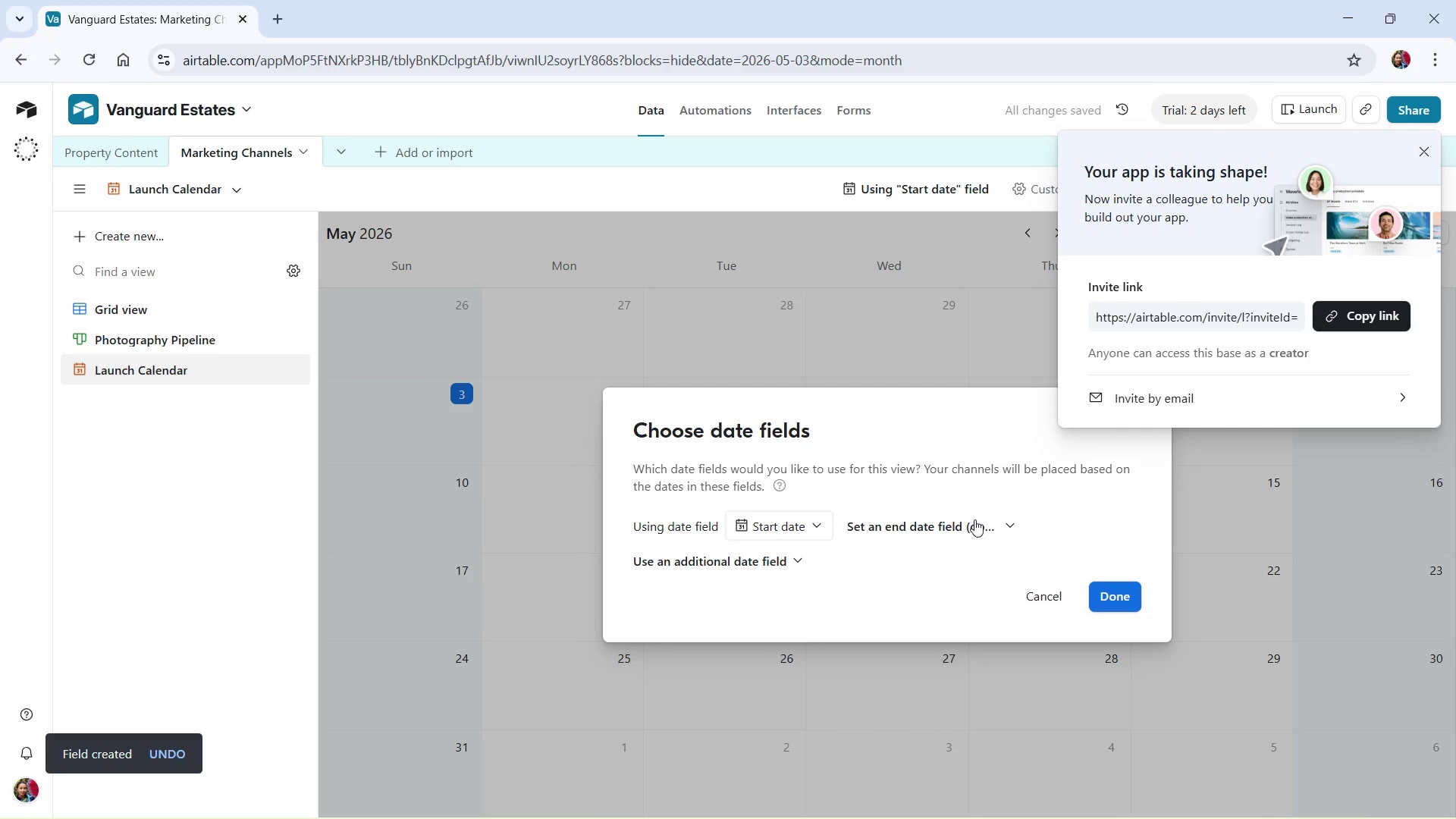 
left_click([1005, 524])
 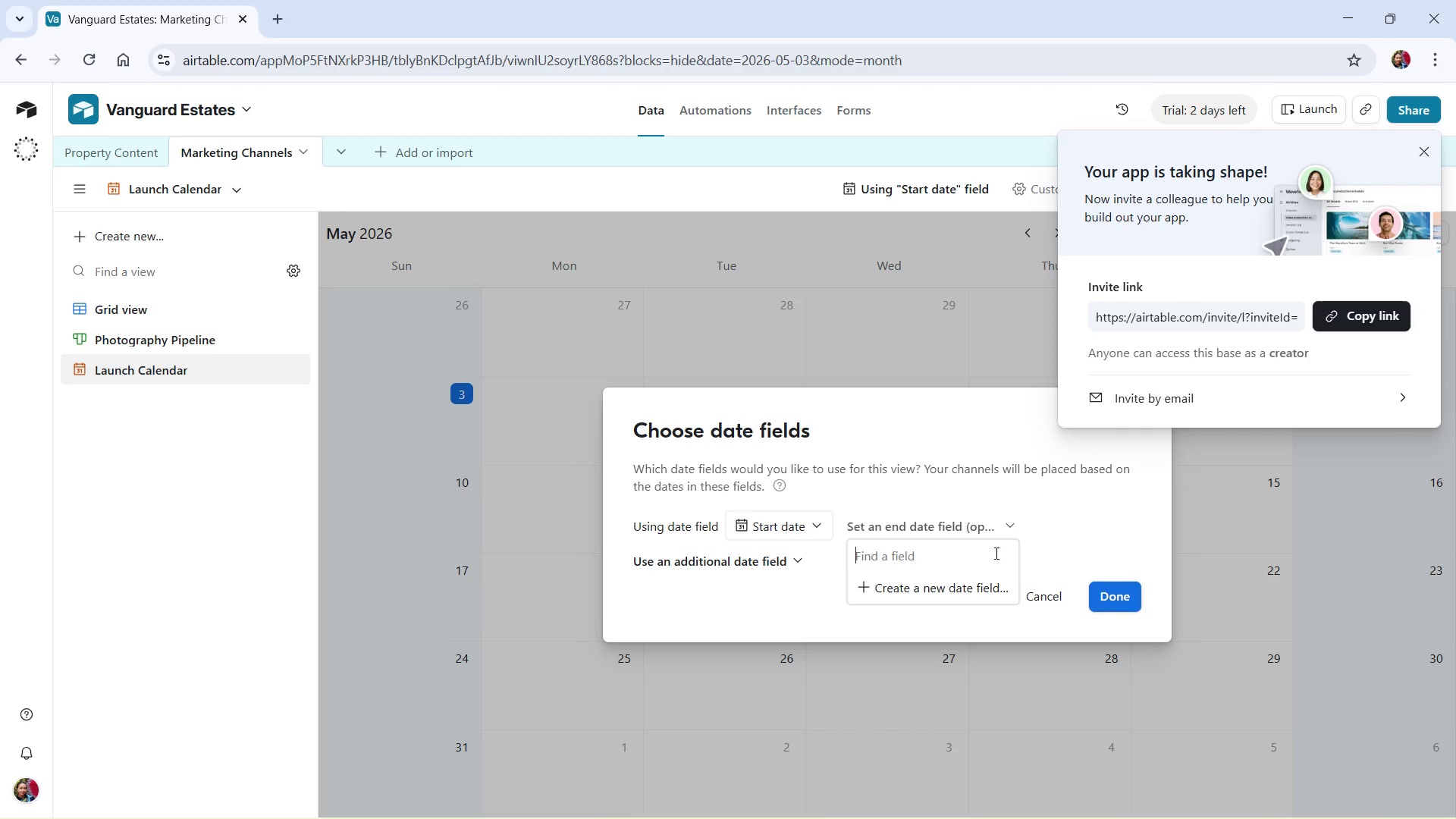 
left_click([958, 583])
 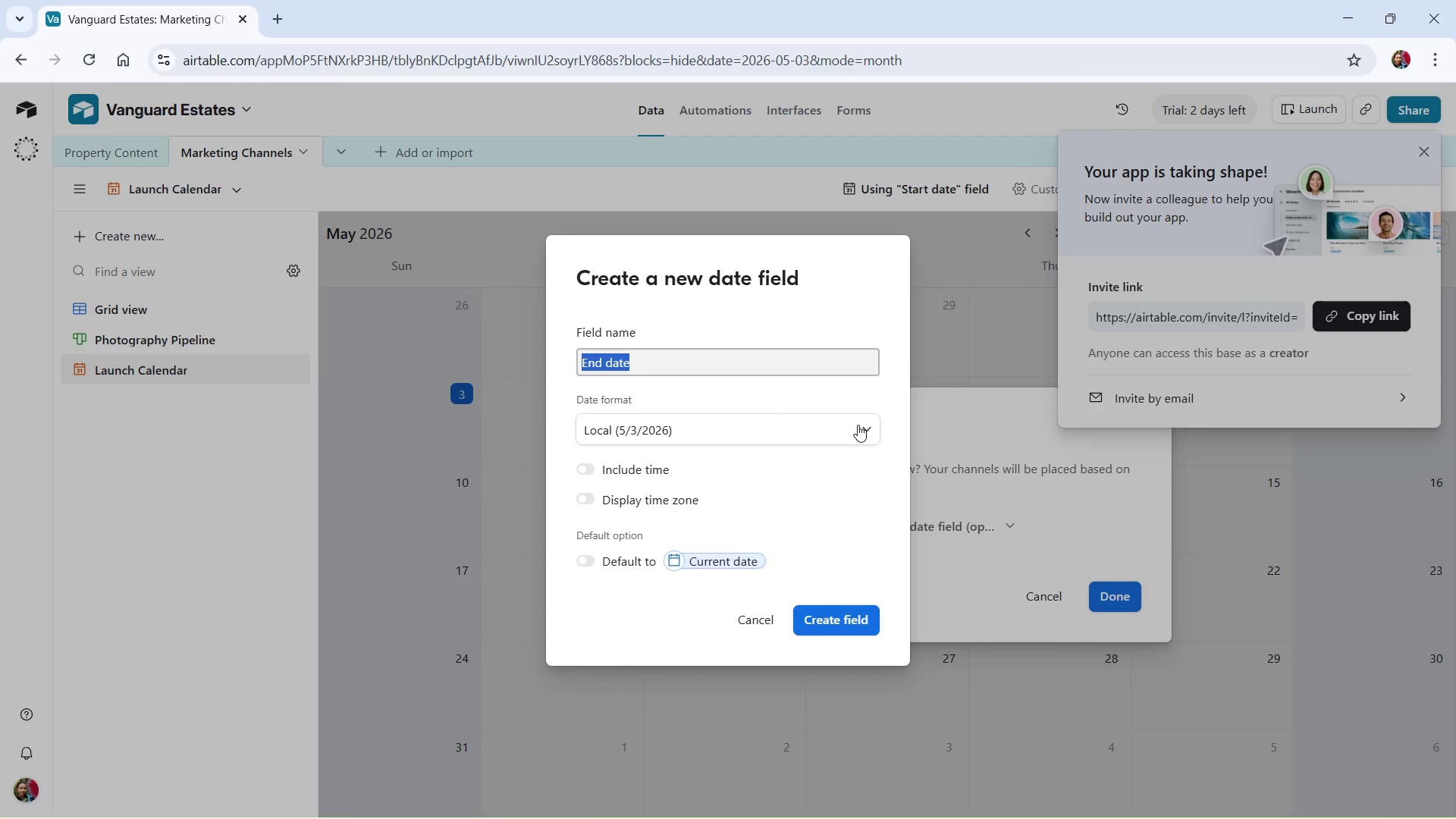 
left_click([863, 426])
 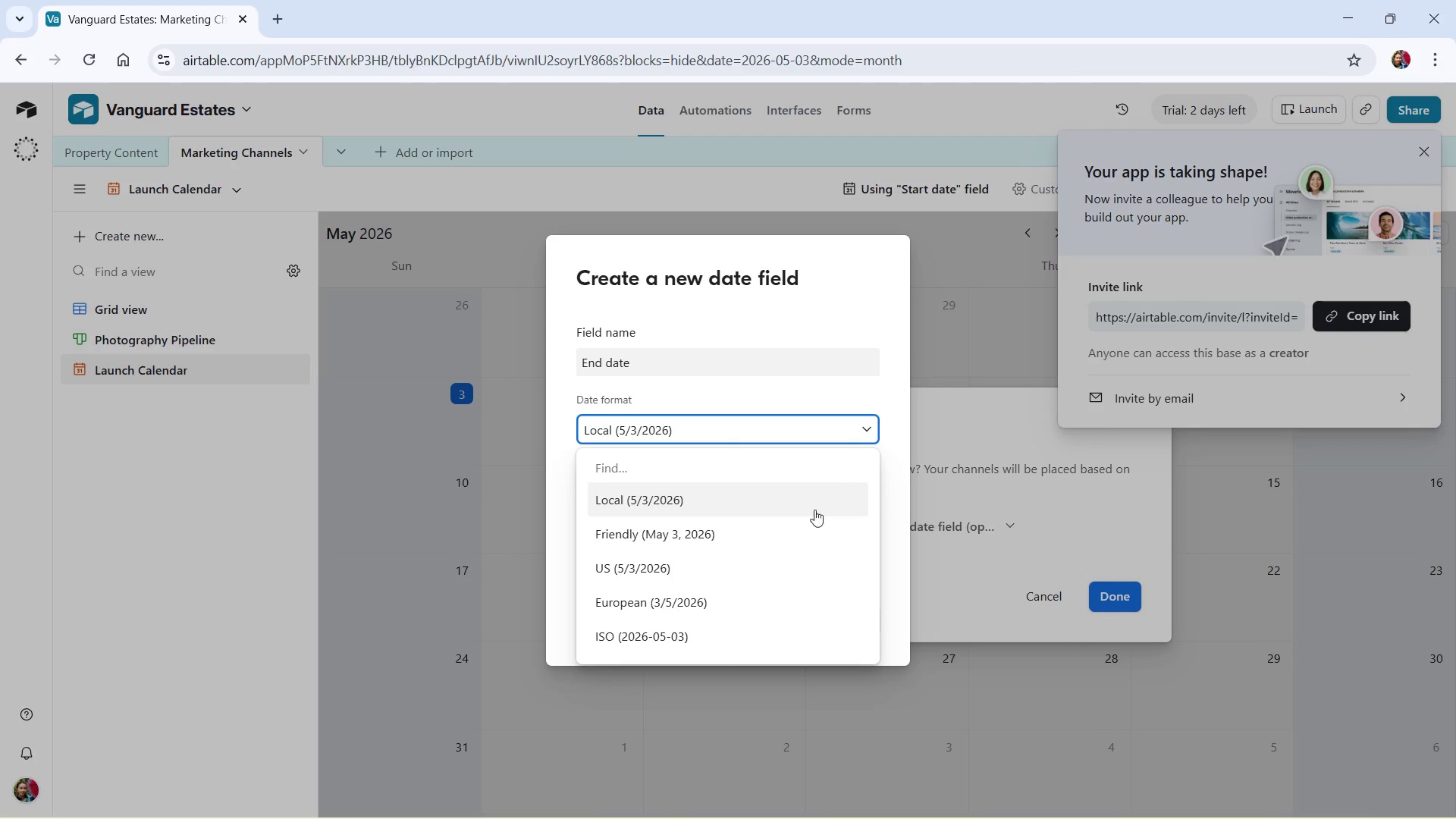 
scroll: coordinate [815, 537], scroll_direction: down, amount: 5.0
 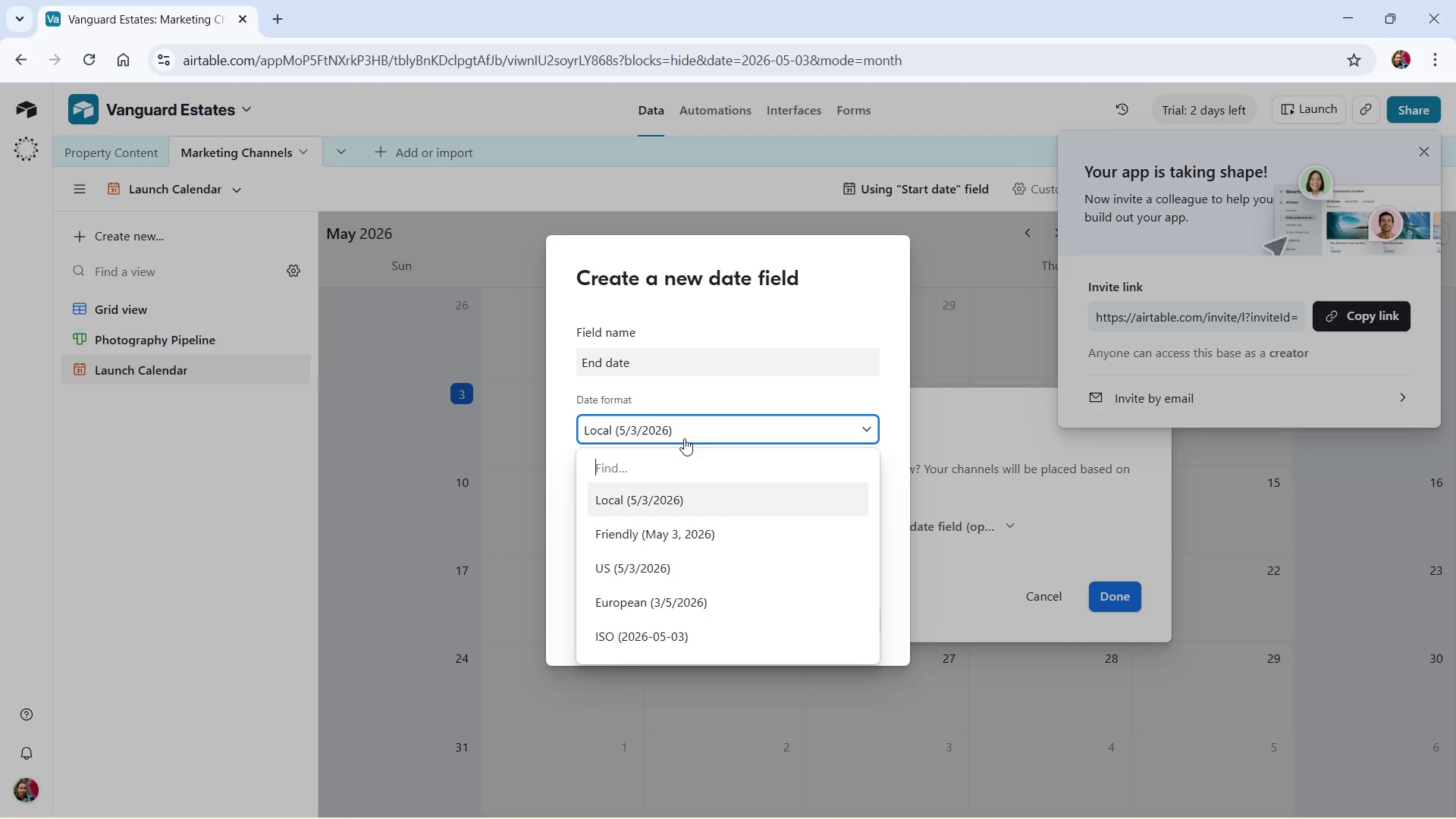 
left_click([758, 362])
 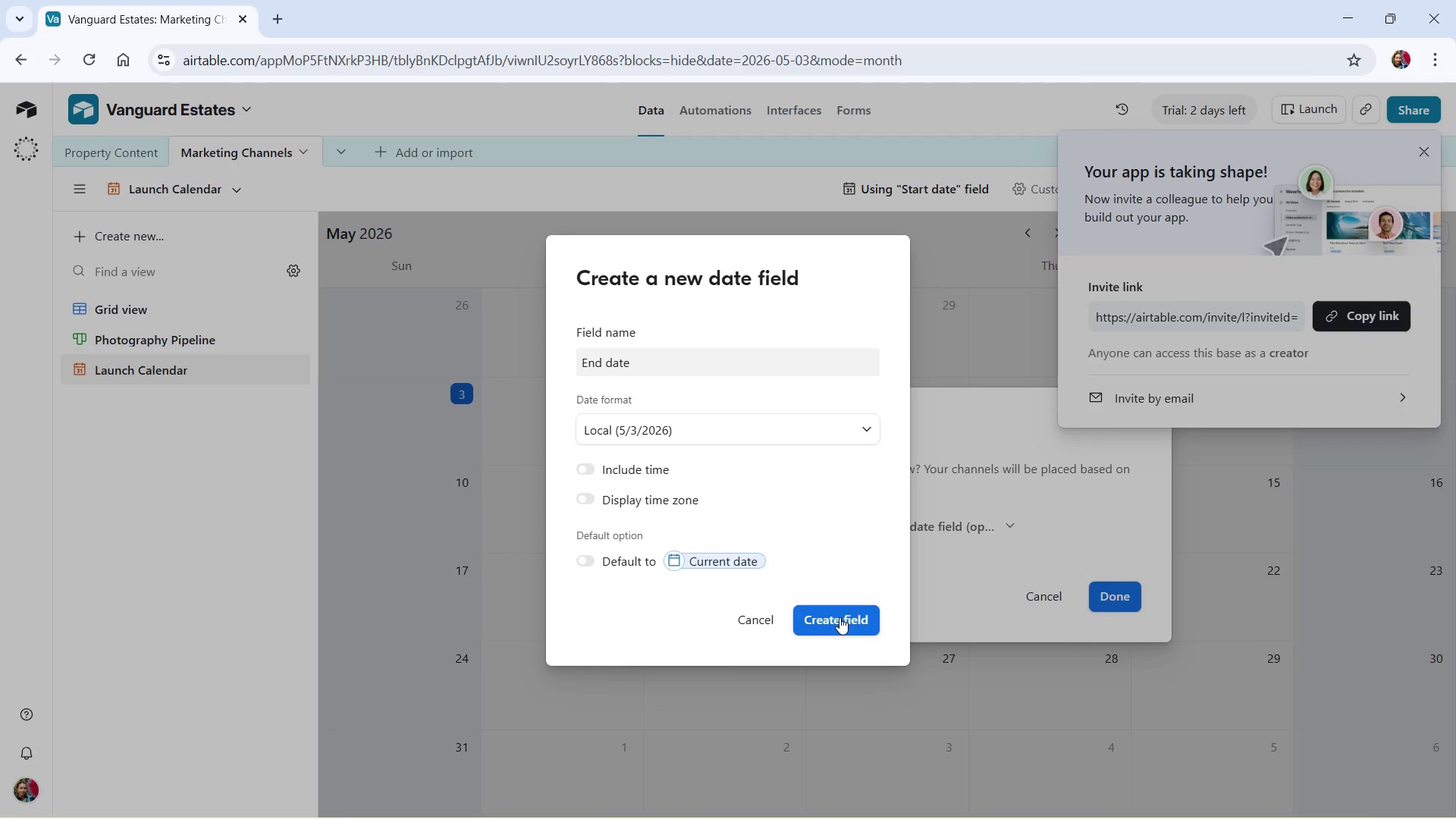 
left_click([839, 617])
 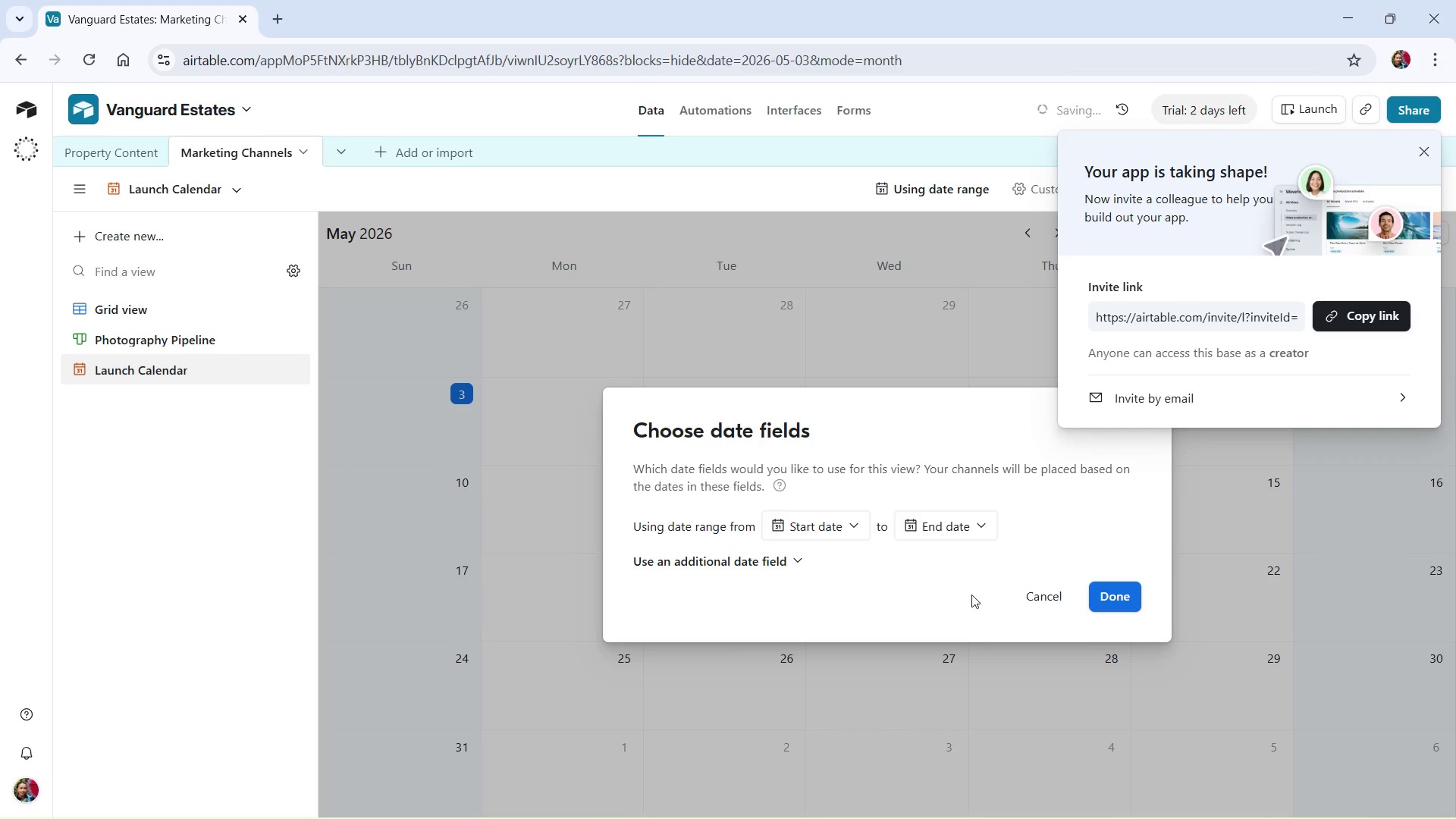 
mouse_move([1040, 584])
 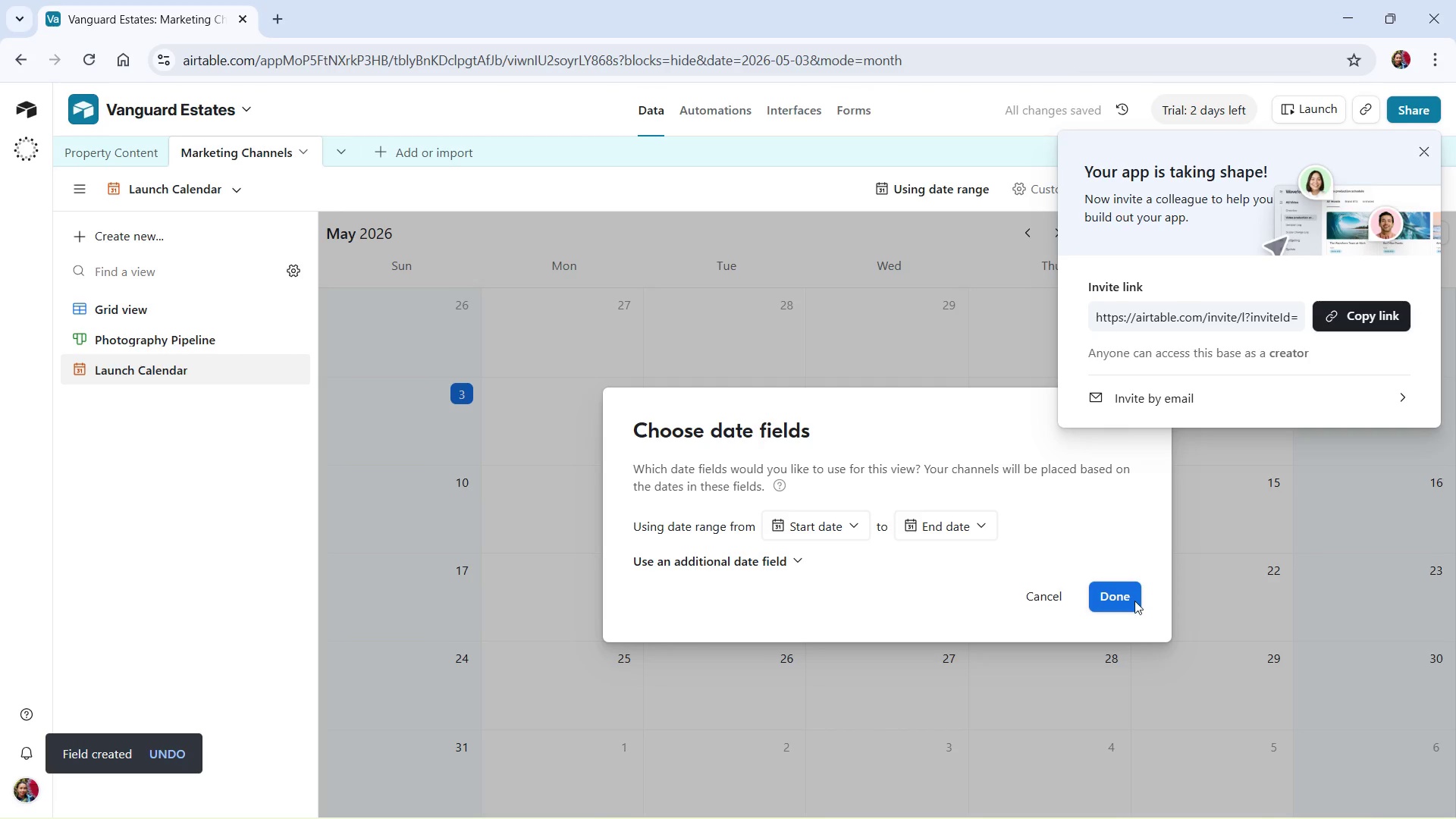 
left_click([1127, 601])
 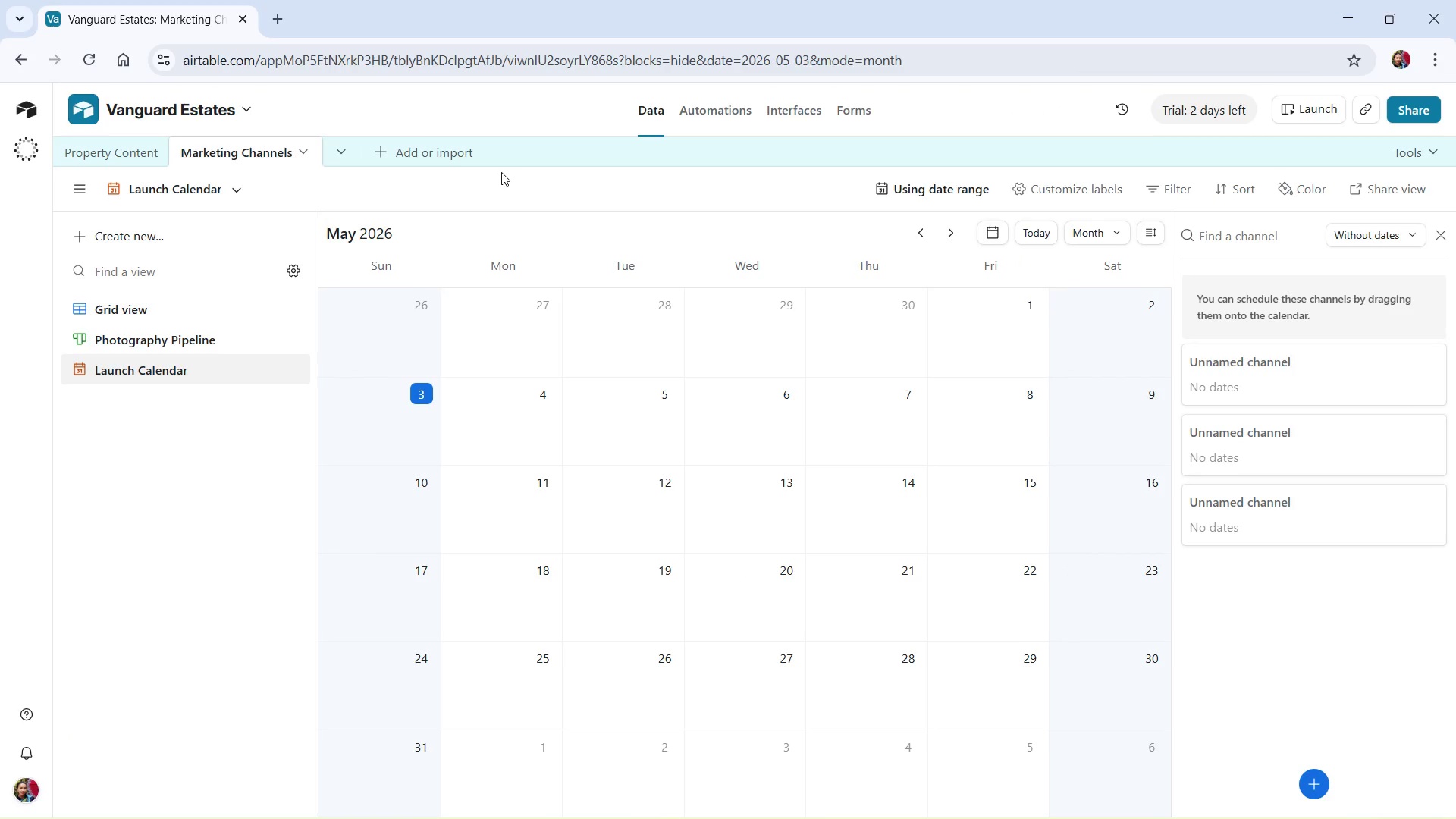 
wait(10.67)
 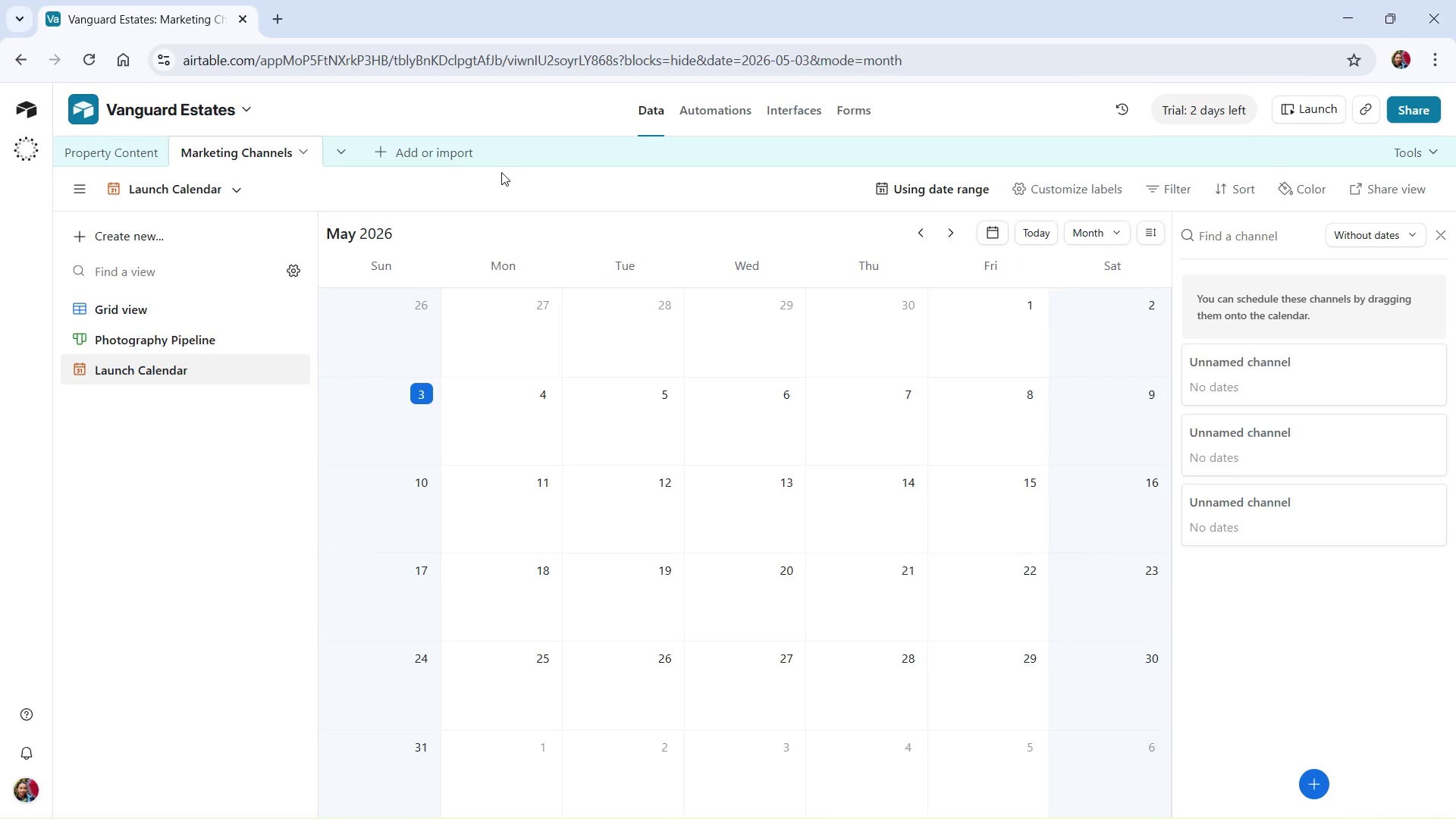 
left_click([157, 241])
 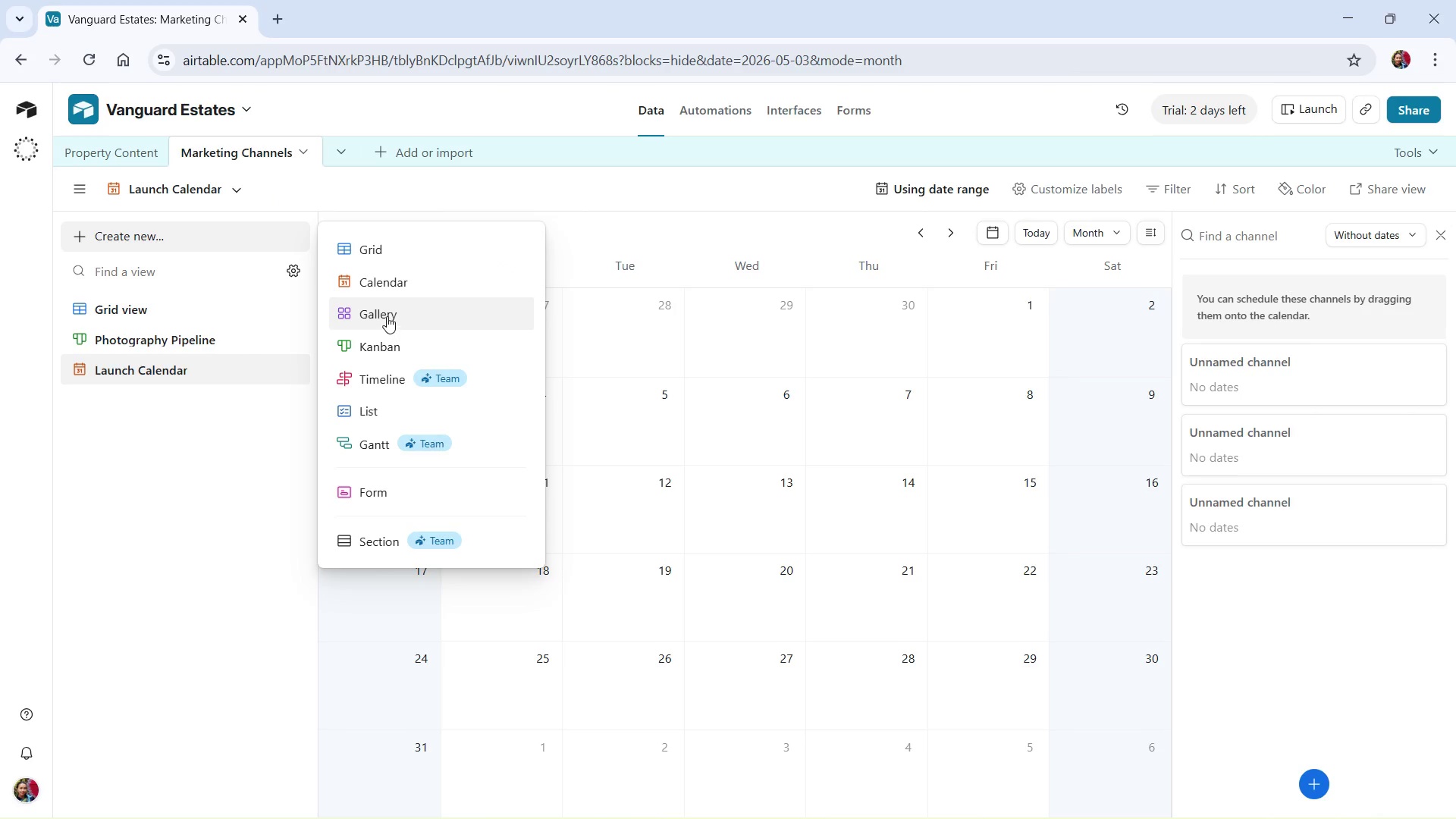 
left_click([388, 314])
 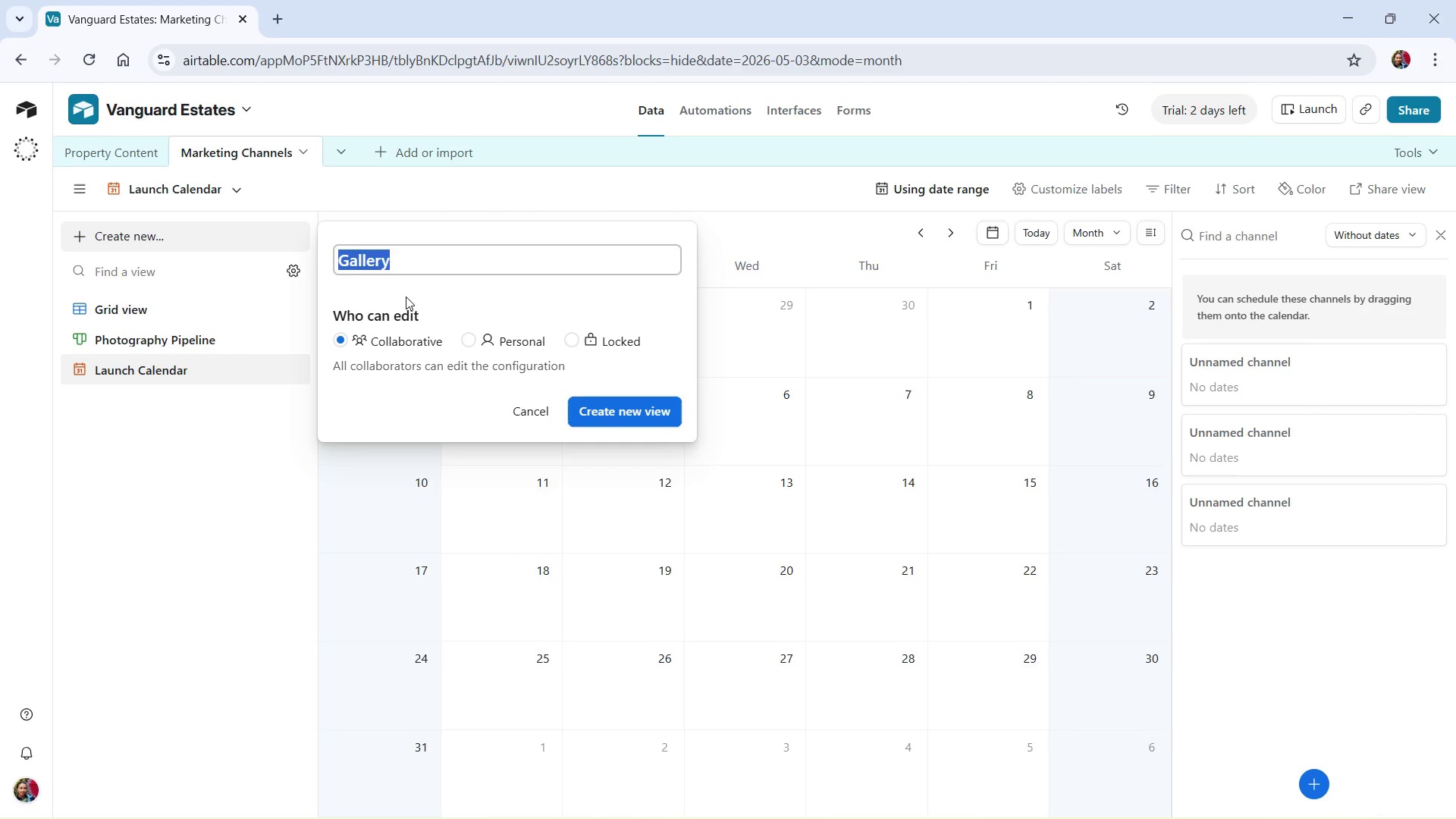 
wait(6.16)
 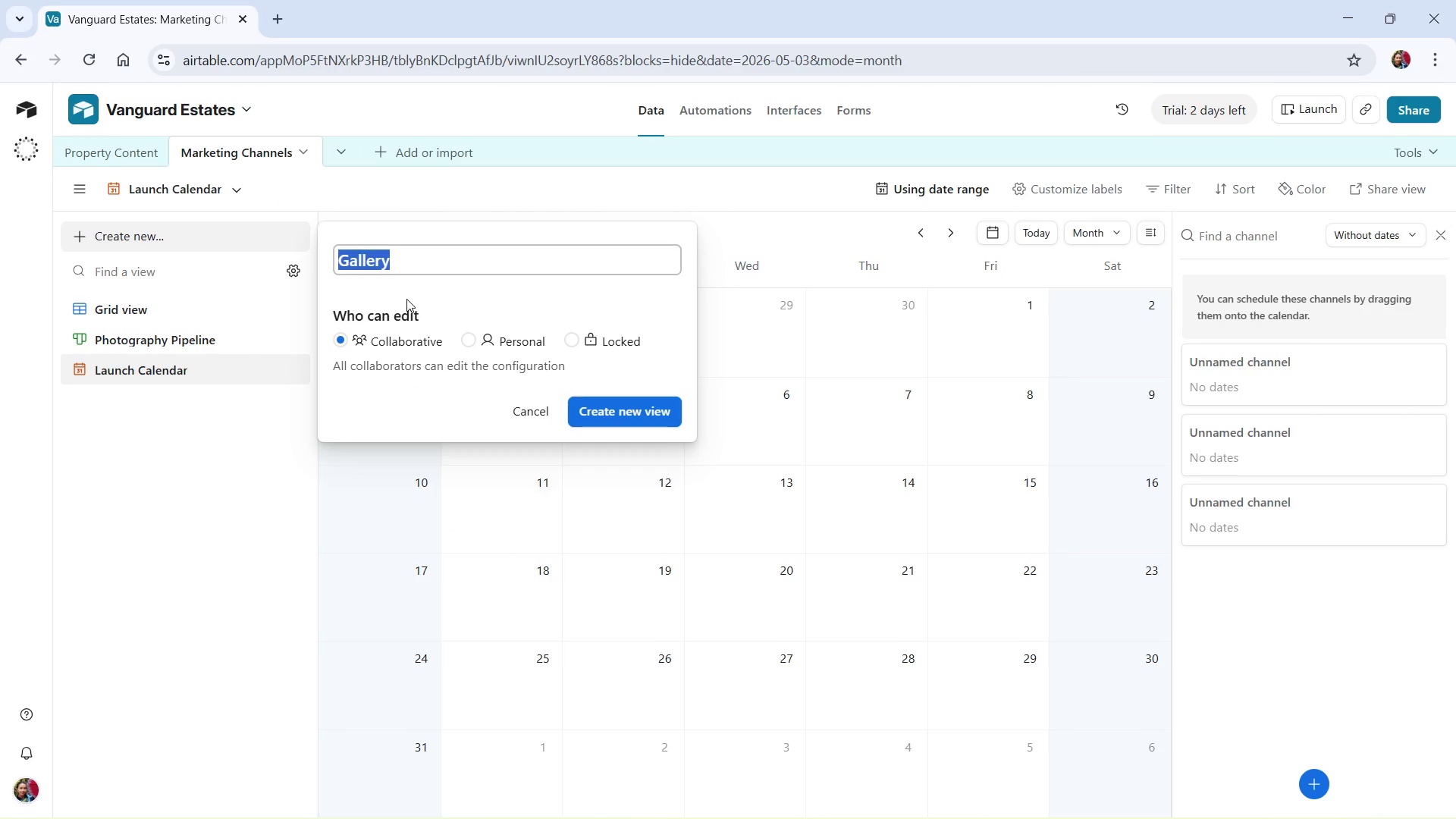 
type(Property Showcase)
 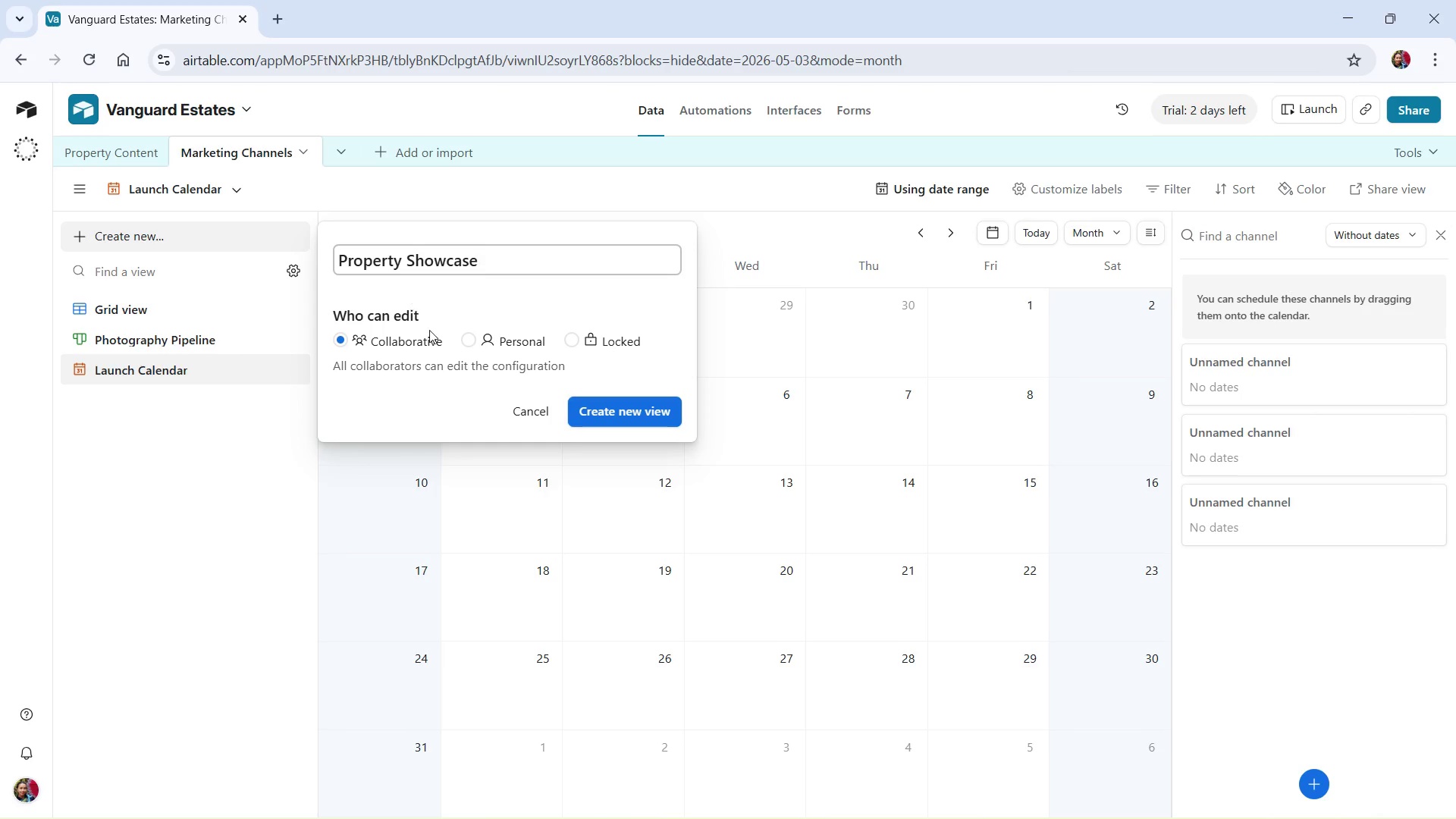 
left_click([612, 415])
 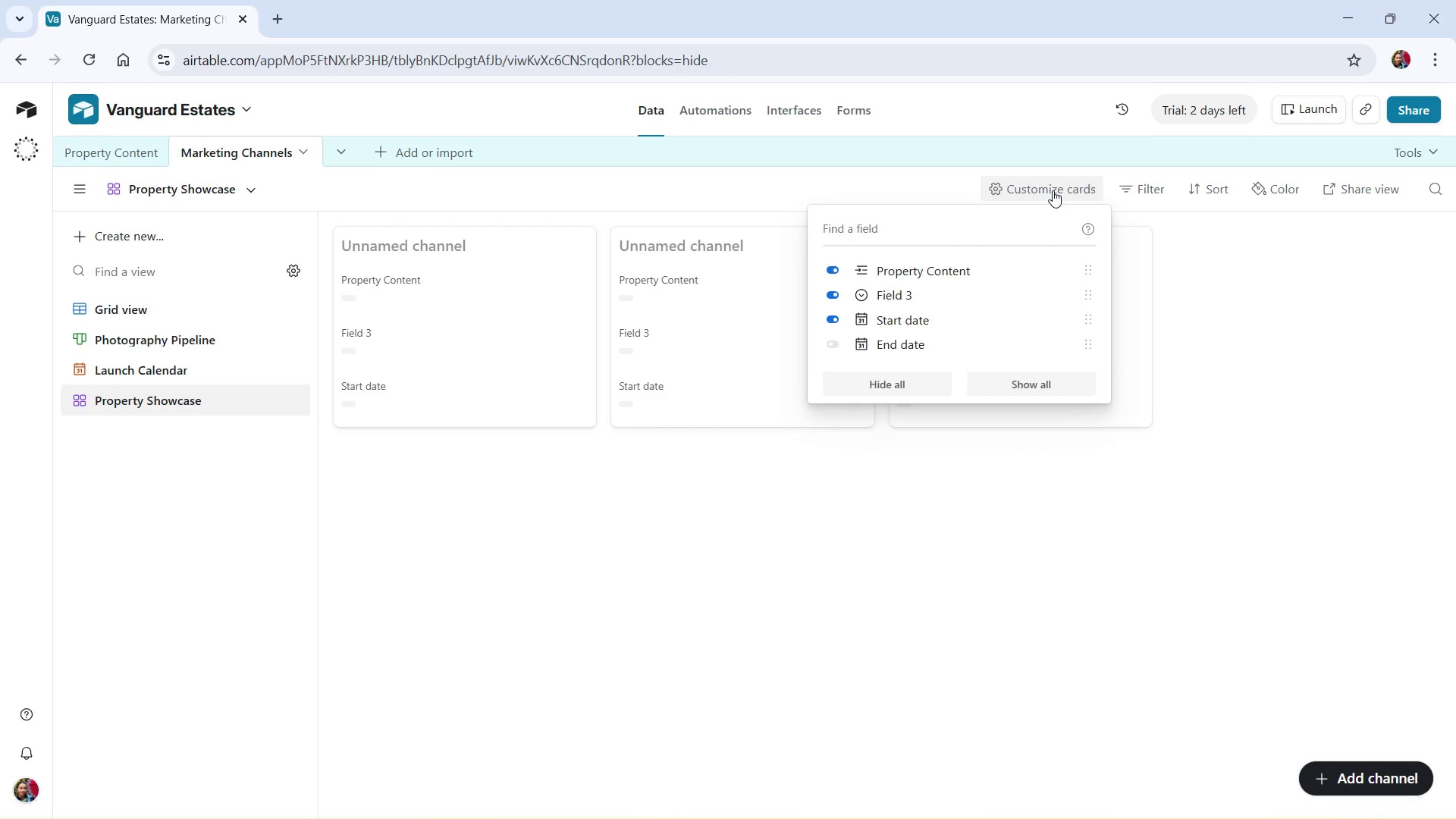 
wait(23.8)
 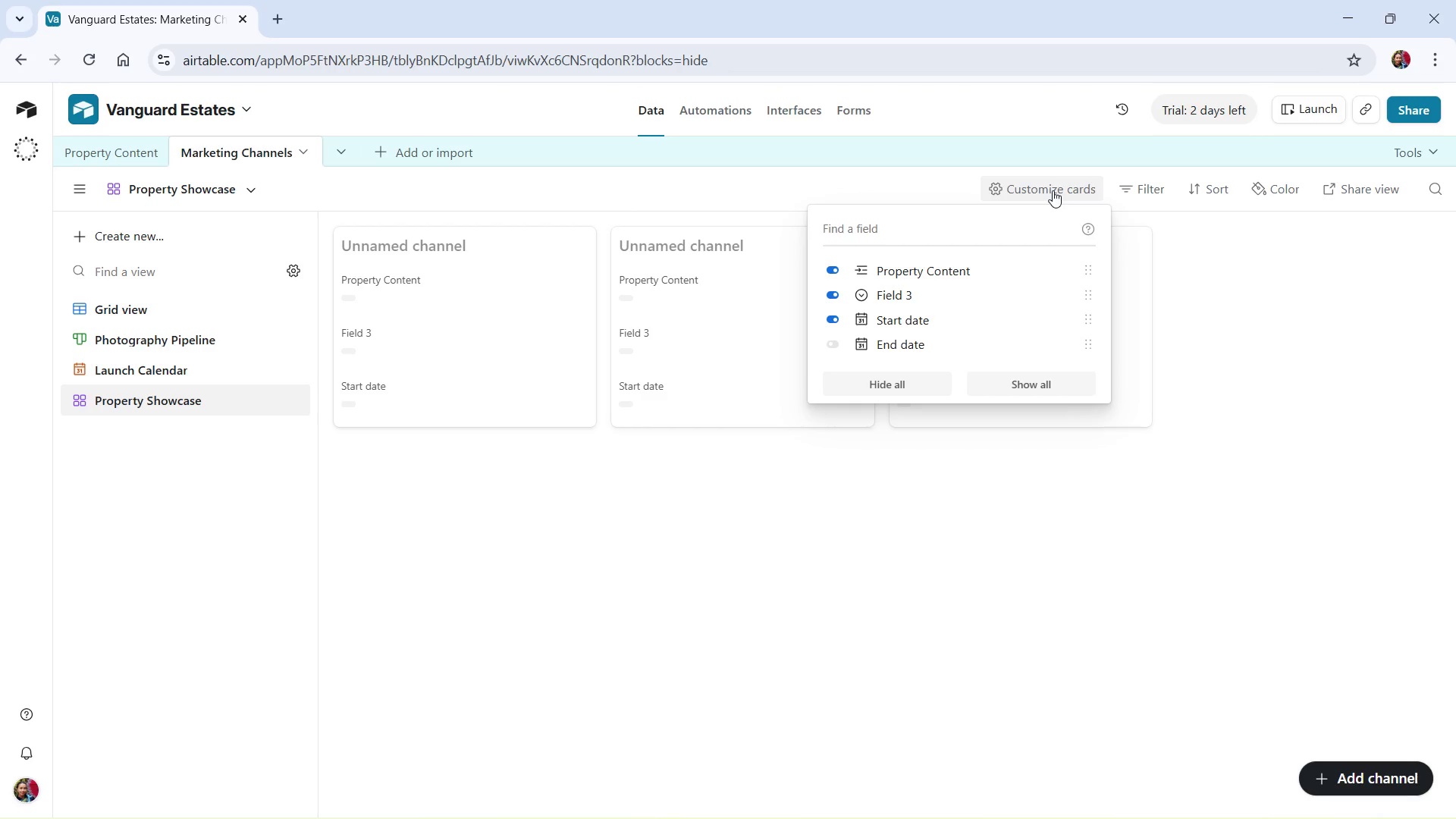 
scroll: coordinate [905, 320], scroll_direction: down, amount: 2.0
 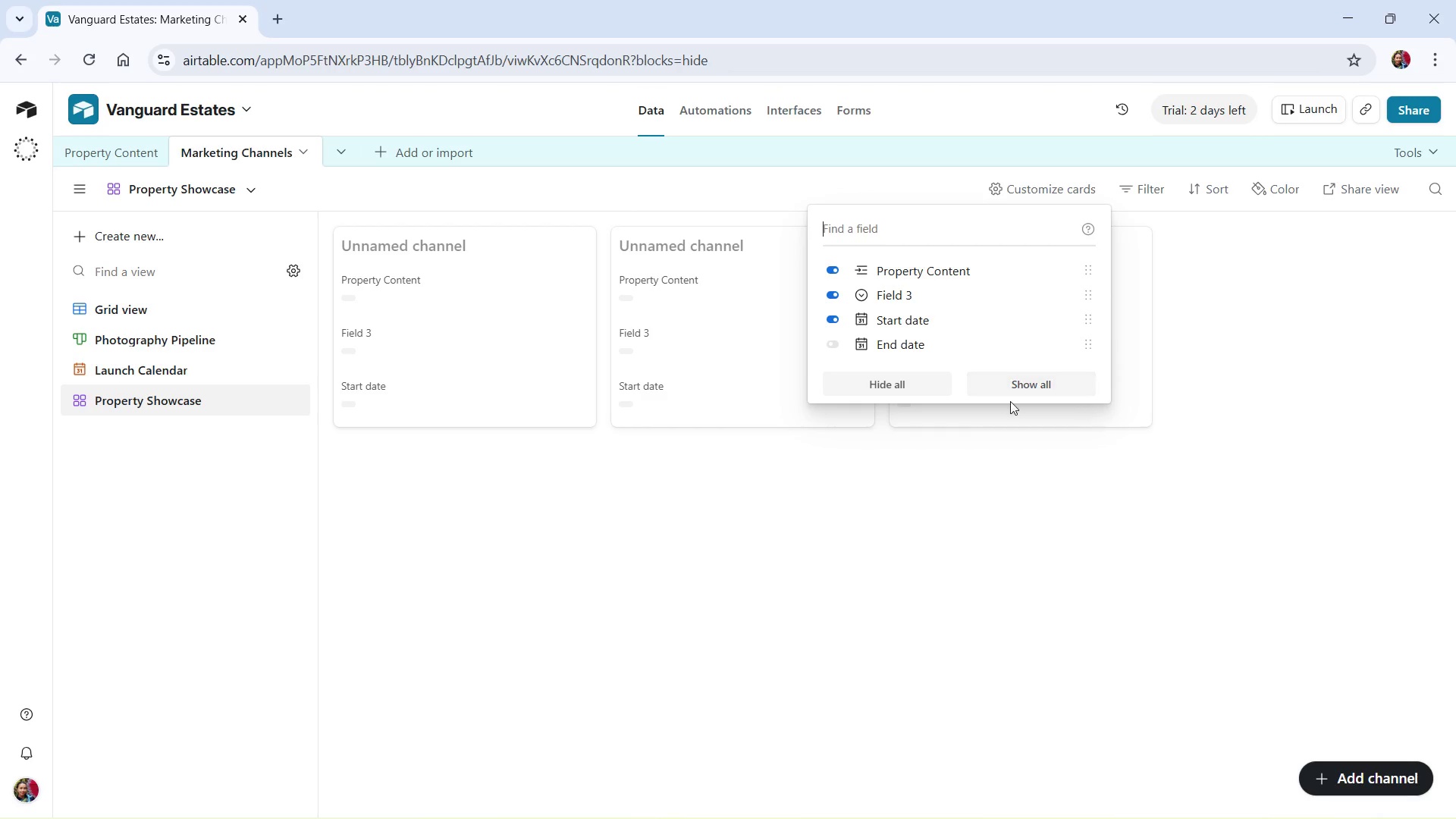 
left_click([1025, 391])
 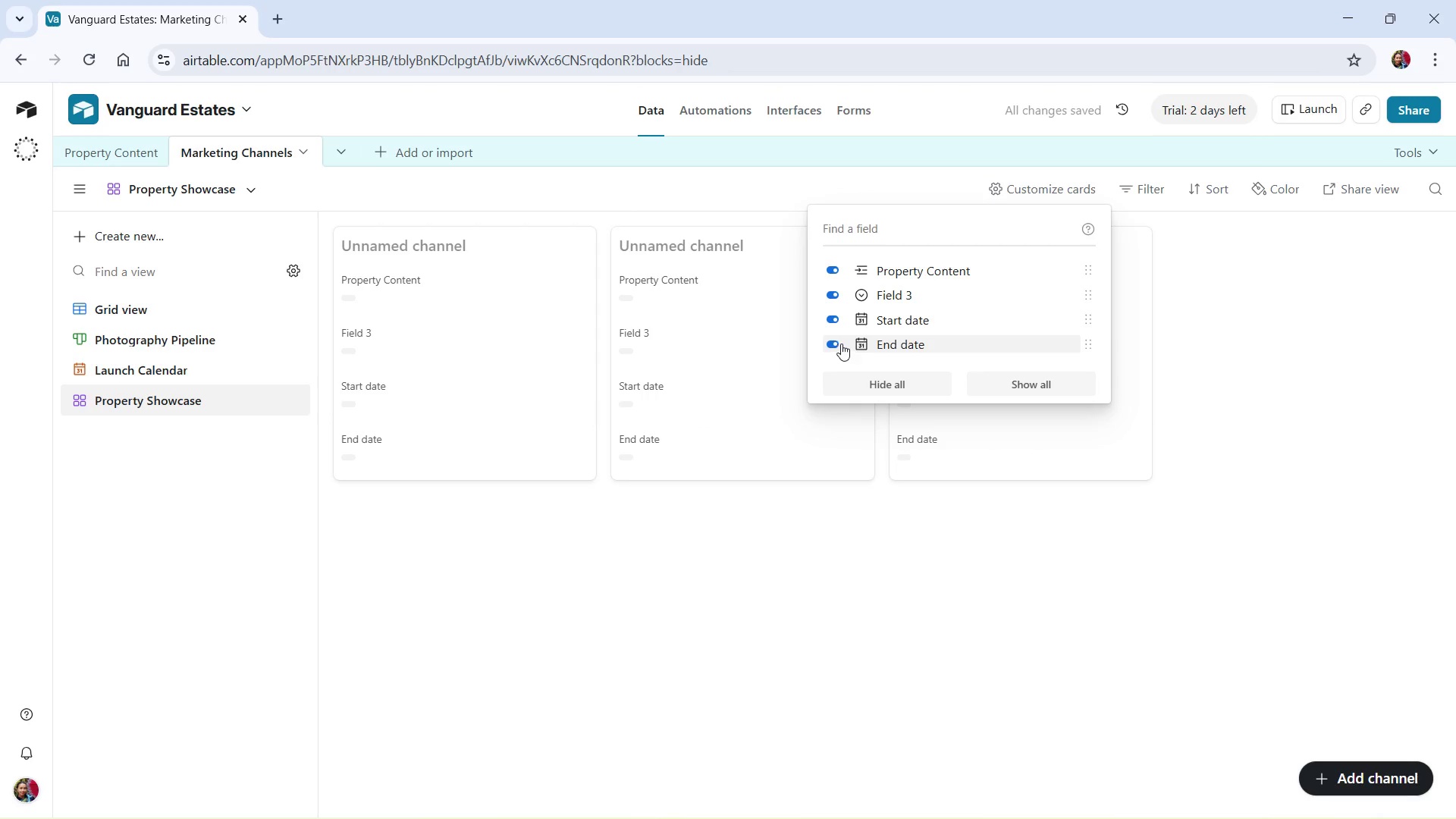 
mouse_move([836, 318])
 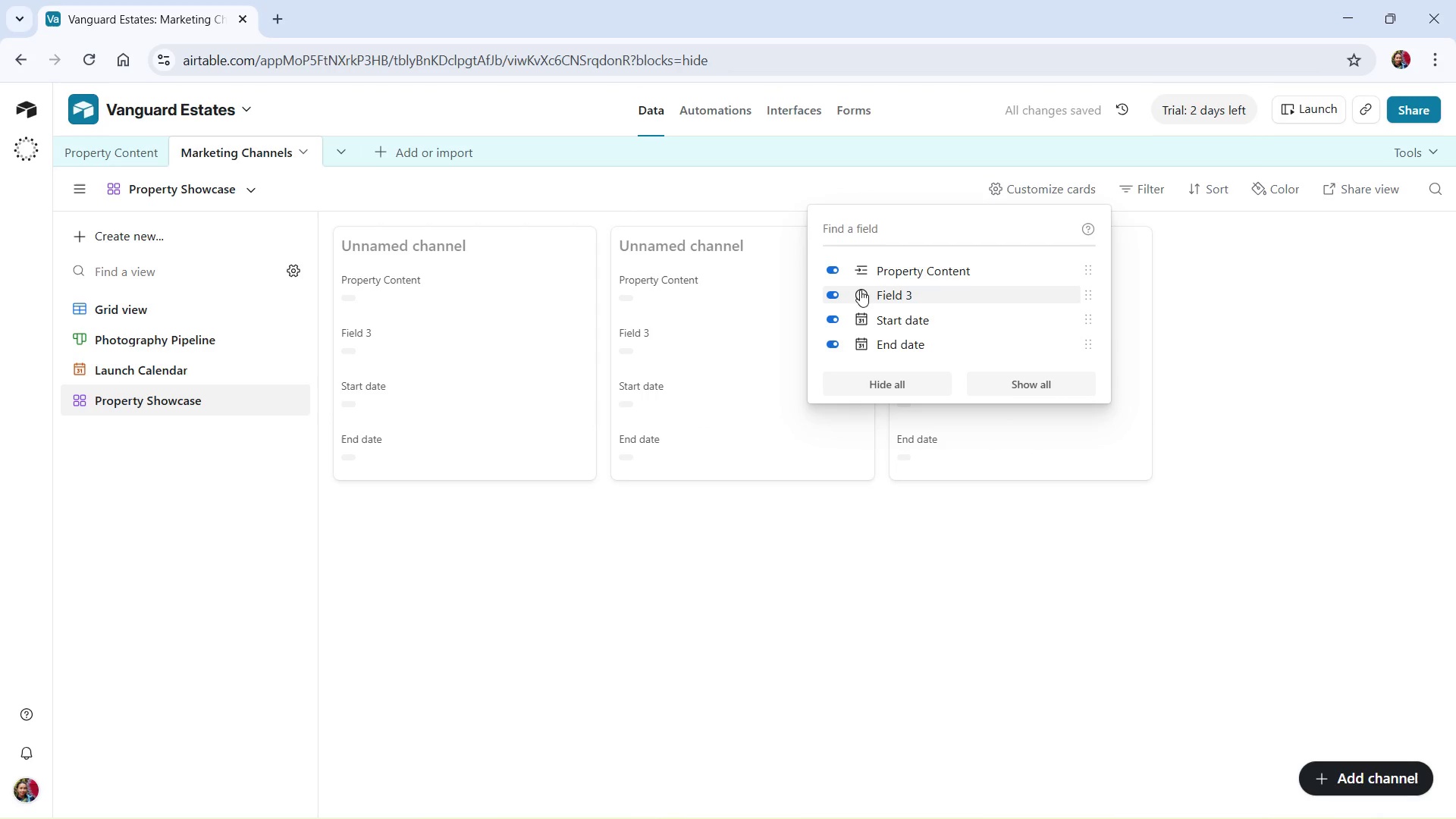 
left_click([864, 290])
 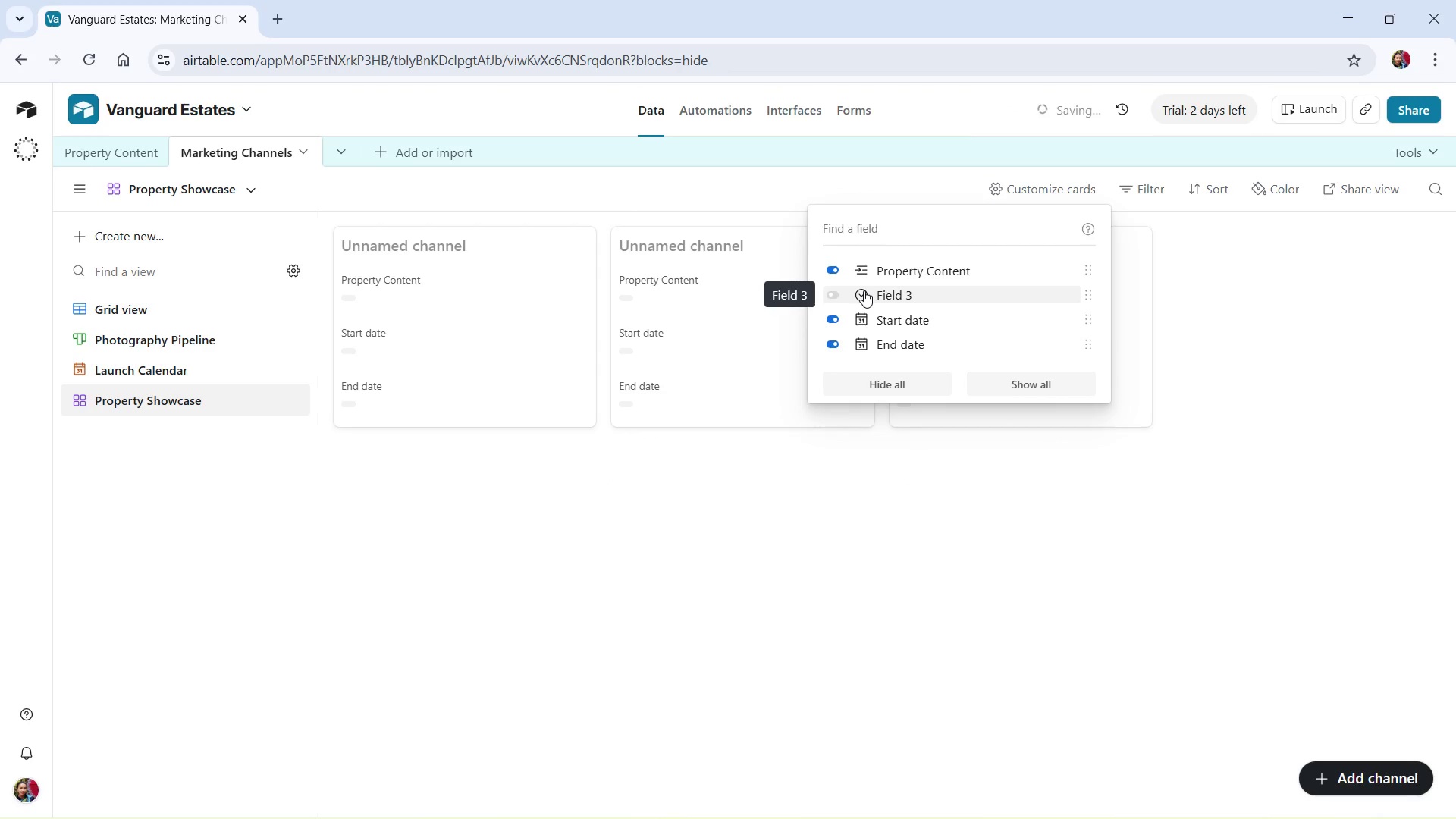 
left_click([864, 290])
 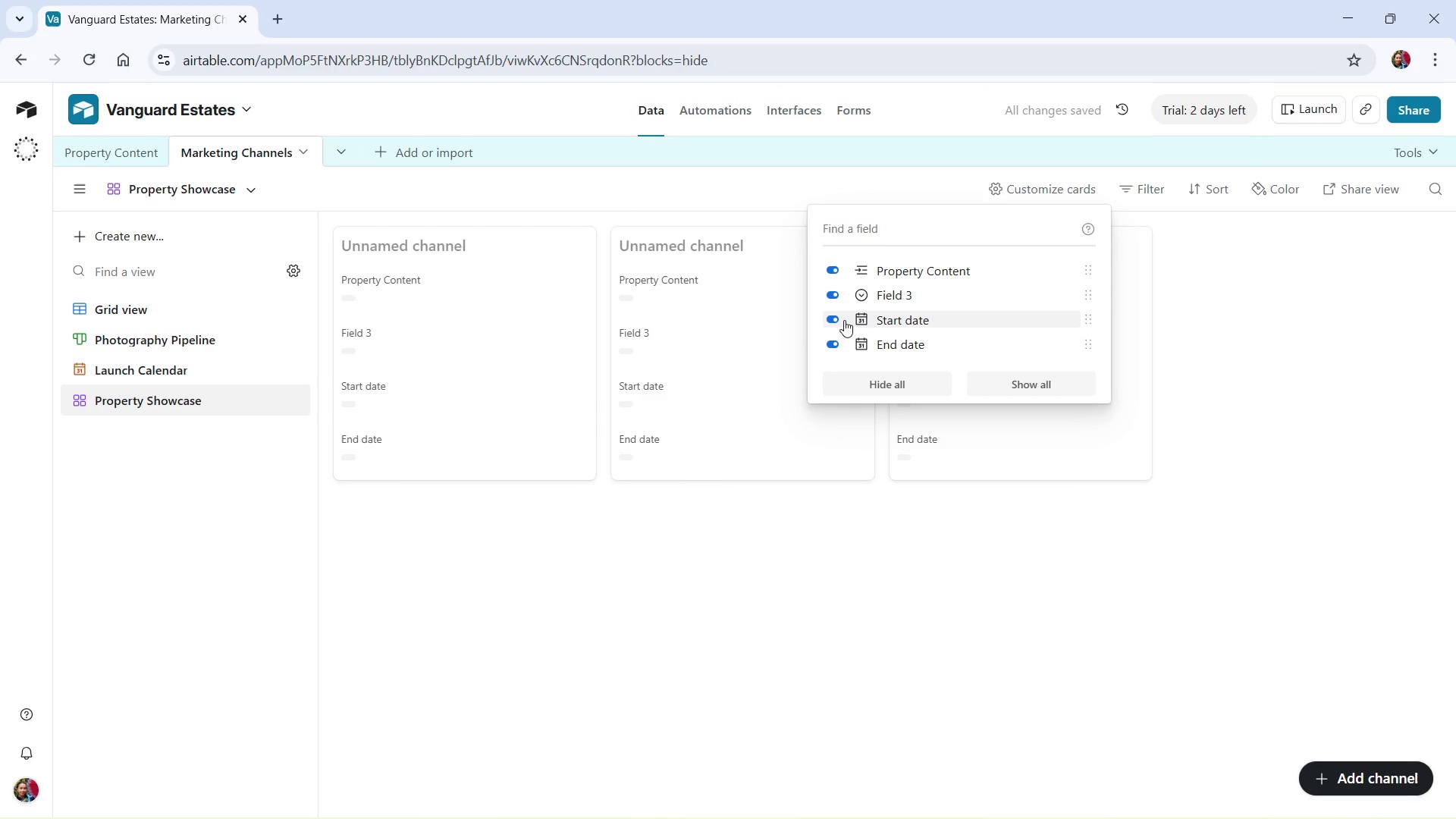 
wait(10.12)
 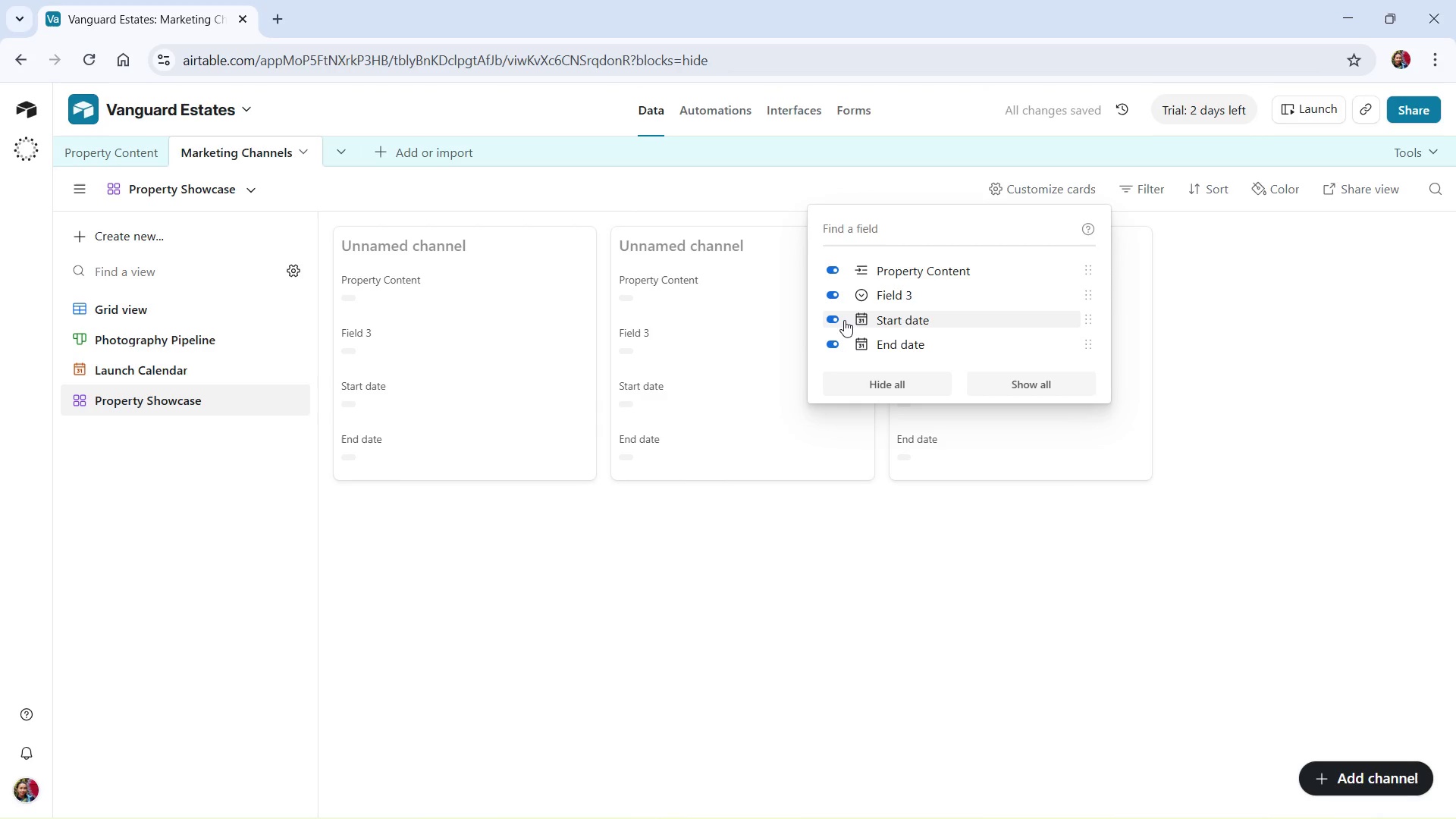 
left_click([830, 314])
 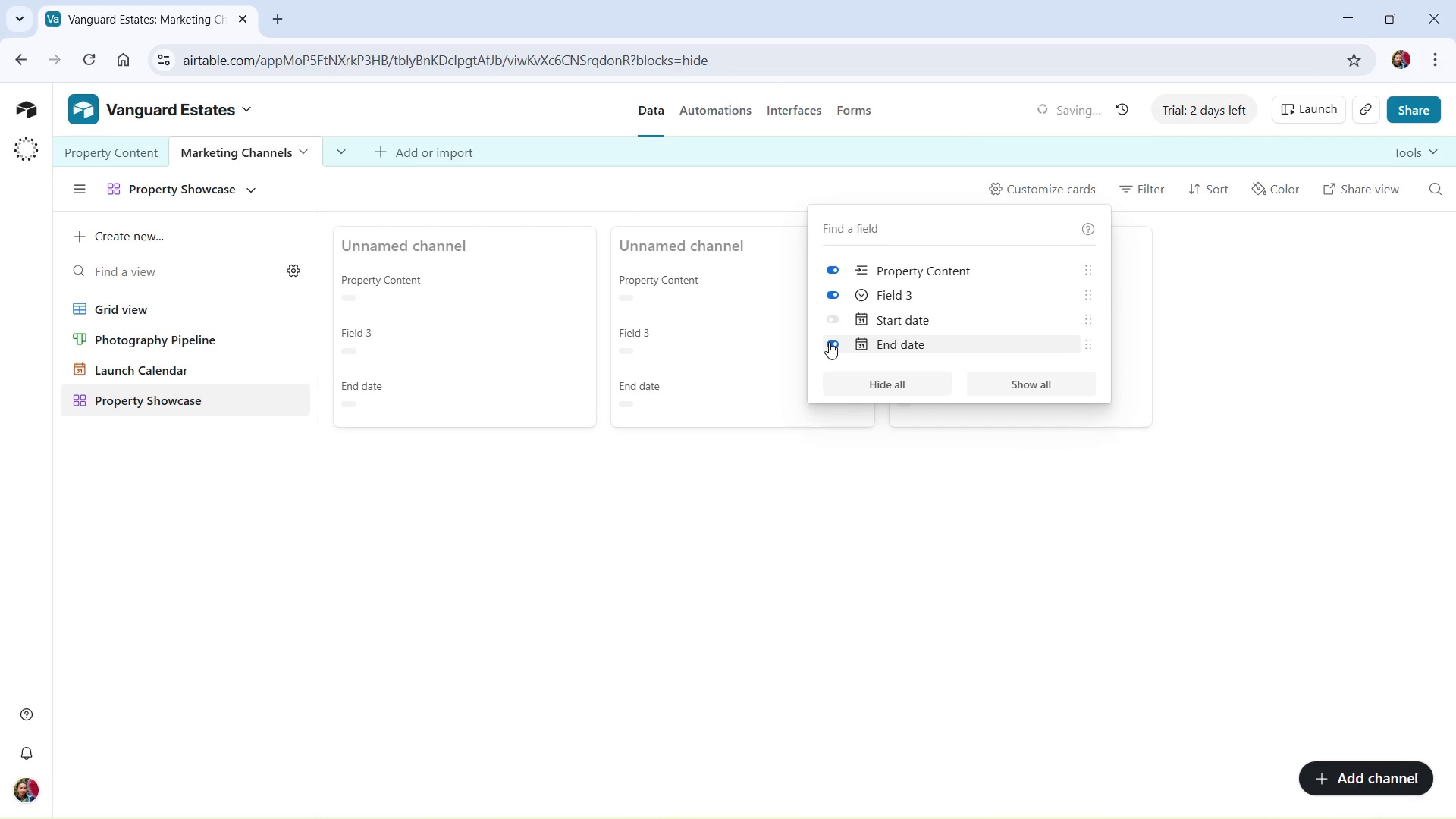 
left_click([829, 342])
 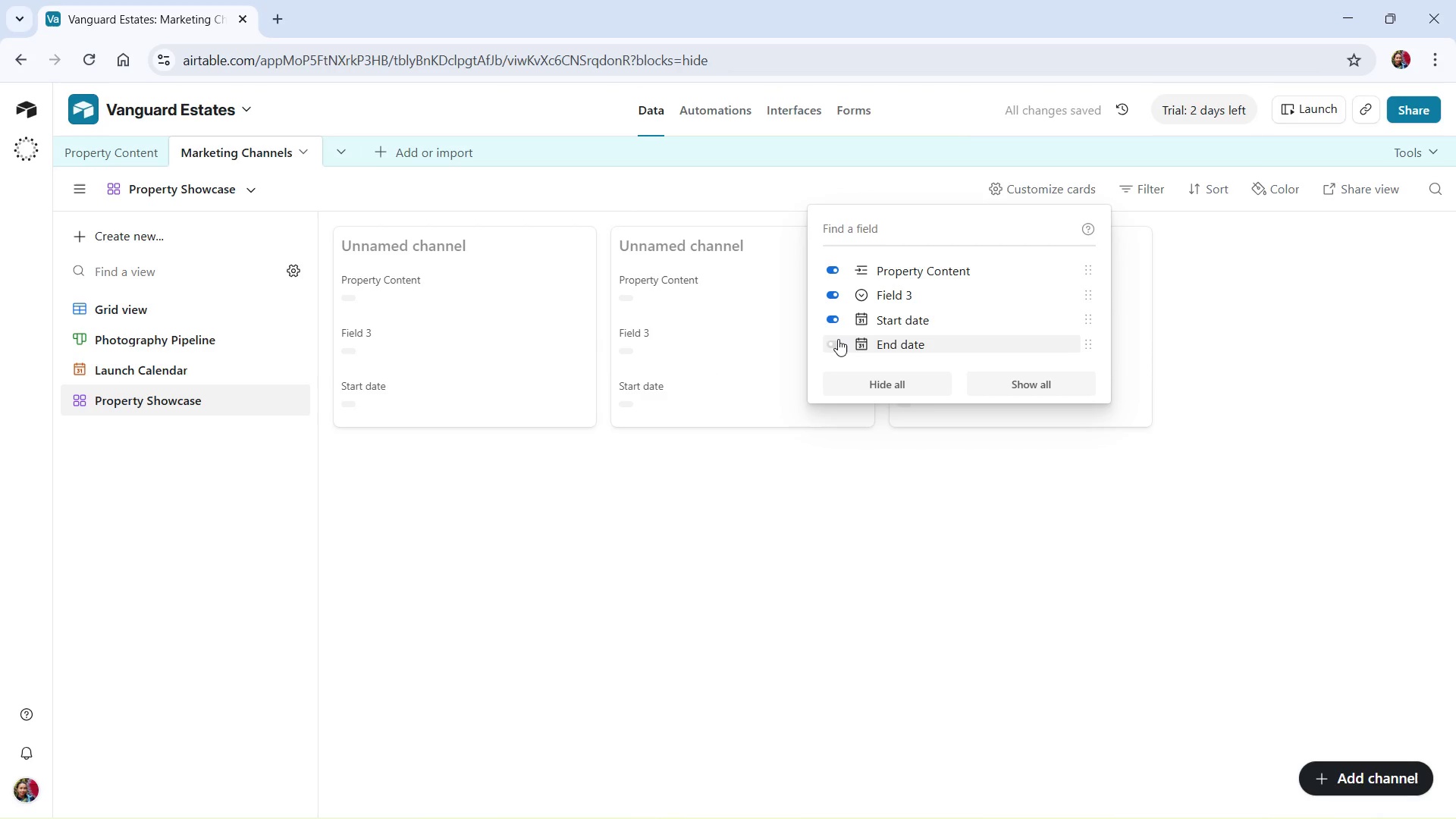 
left_click([838, 339])
 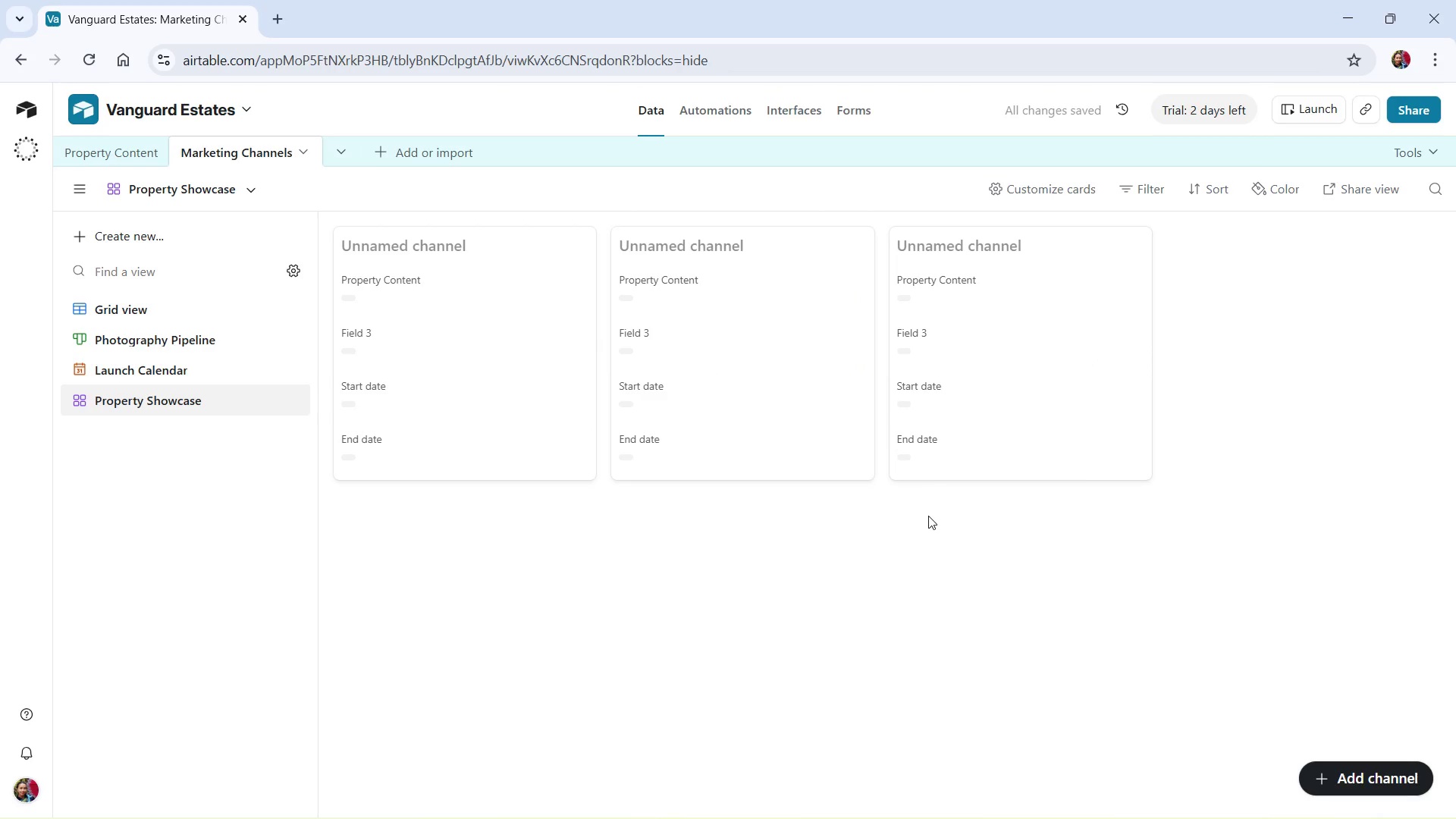 
wait(6.82)
 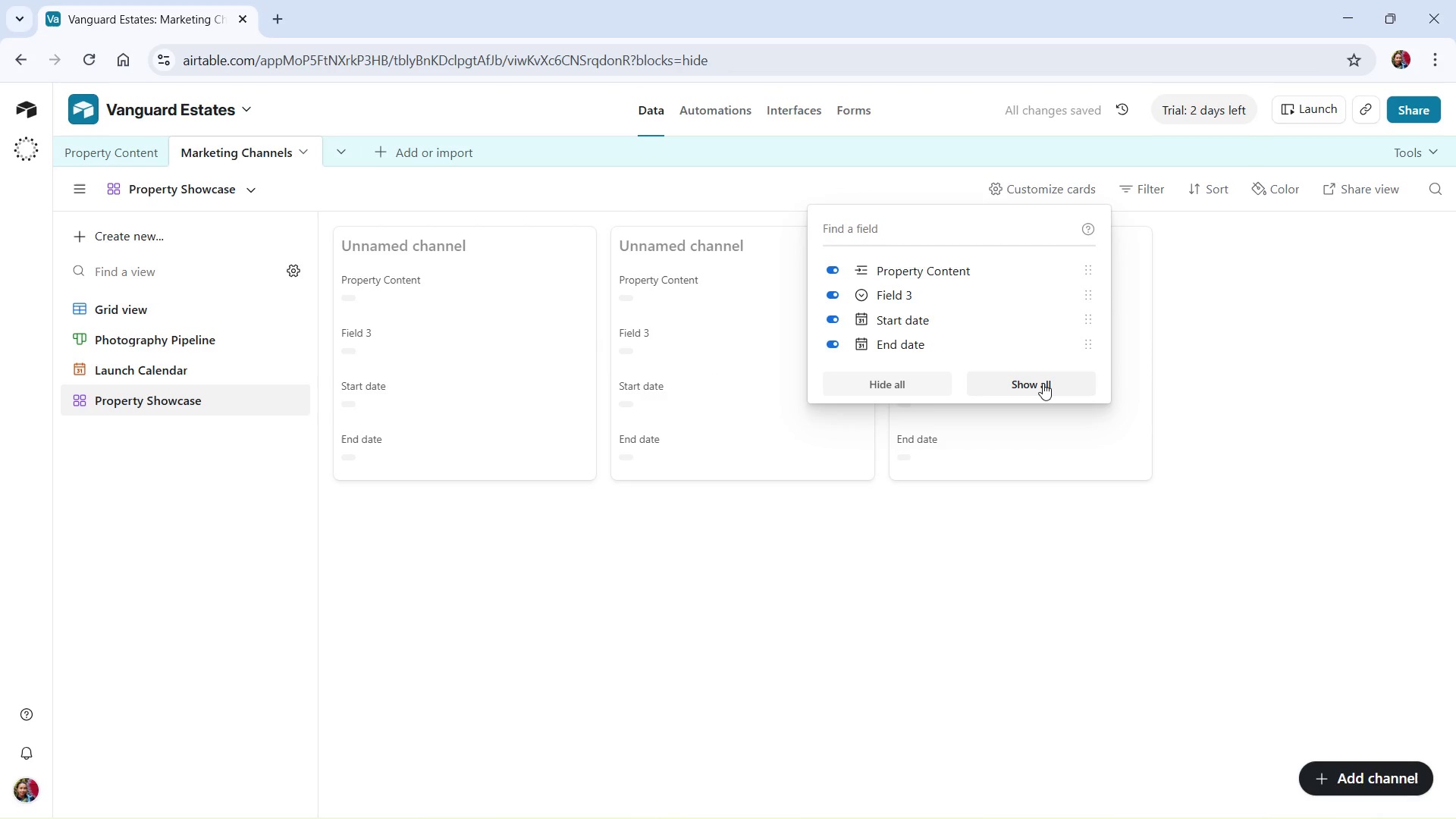 
mouse_move([714, 419])
 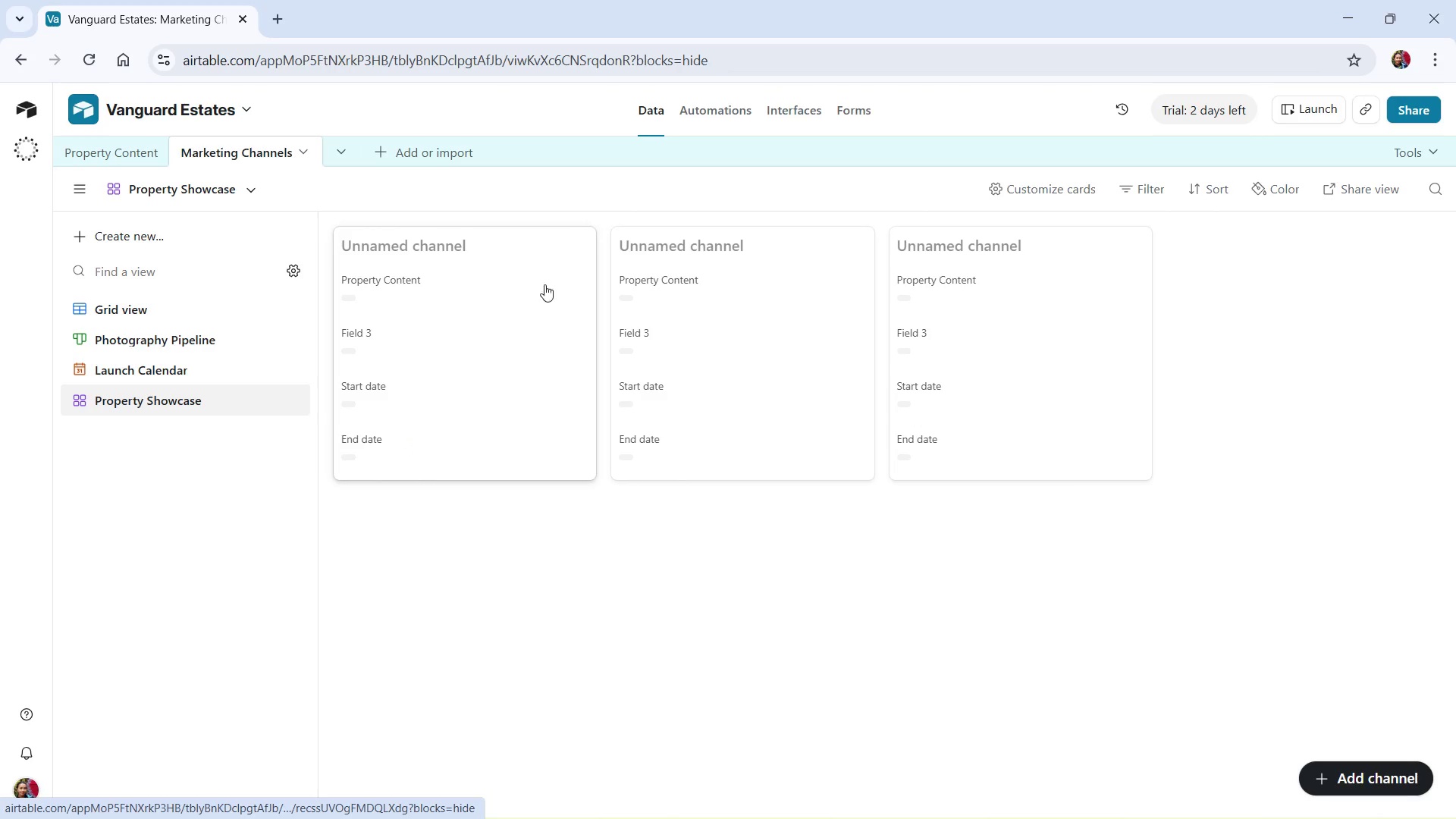 
mouse_move([674, 268])
 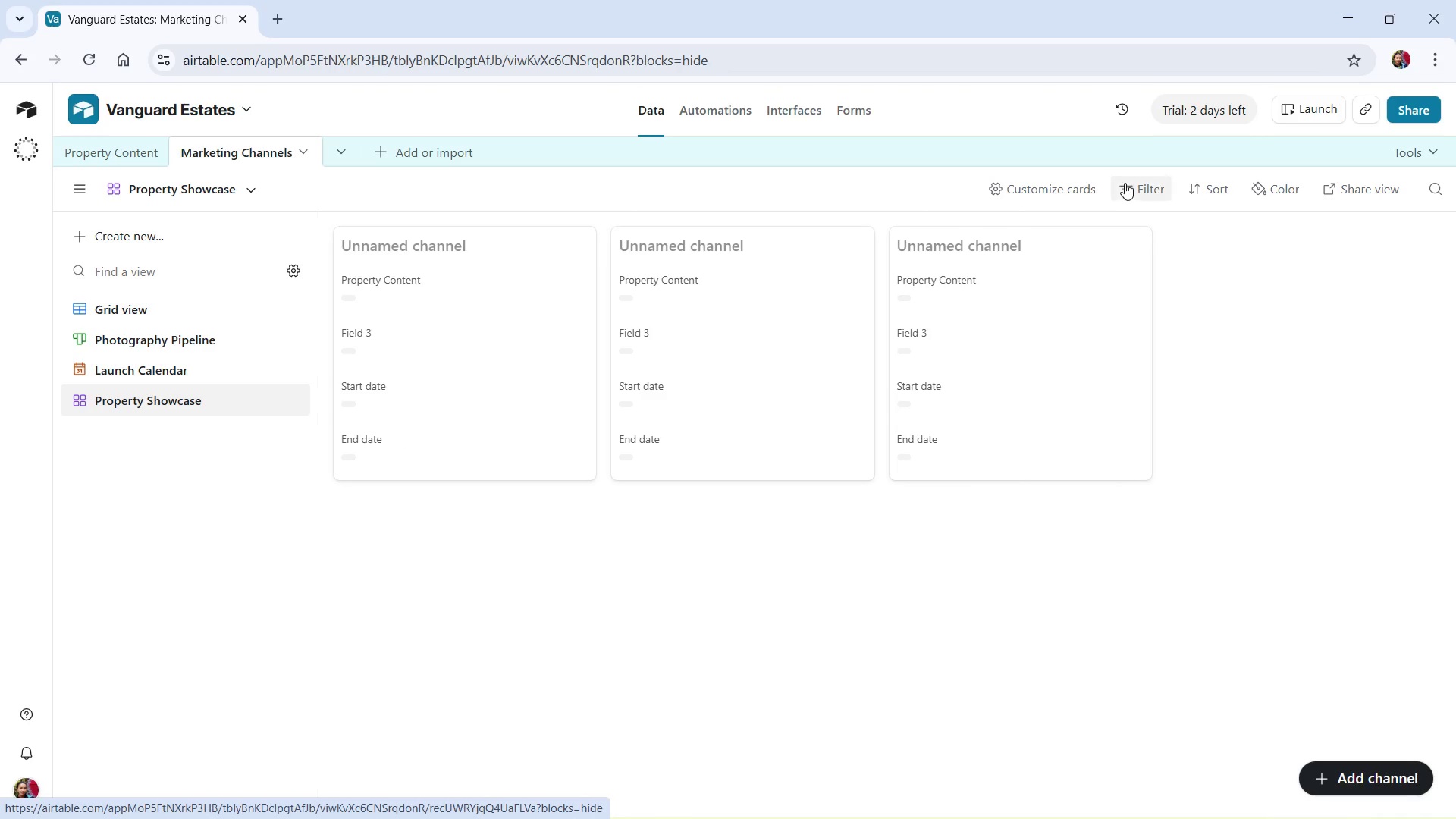 
left_click([1161, 185])
 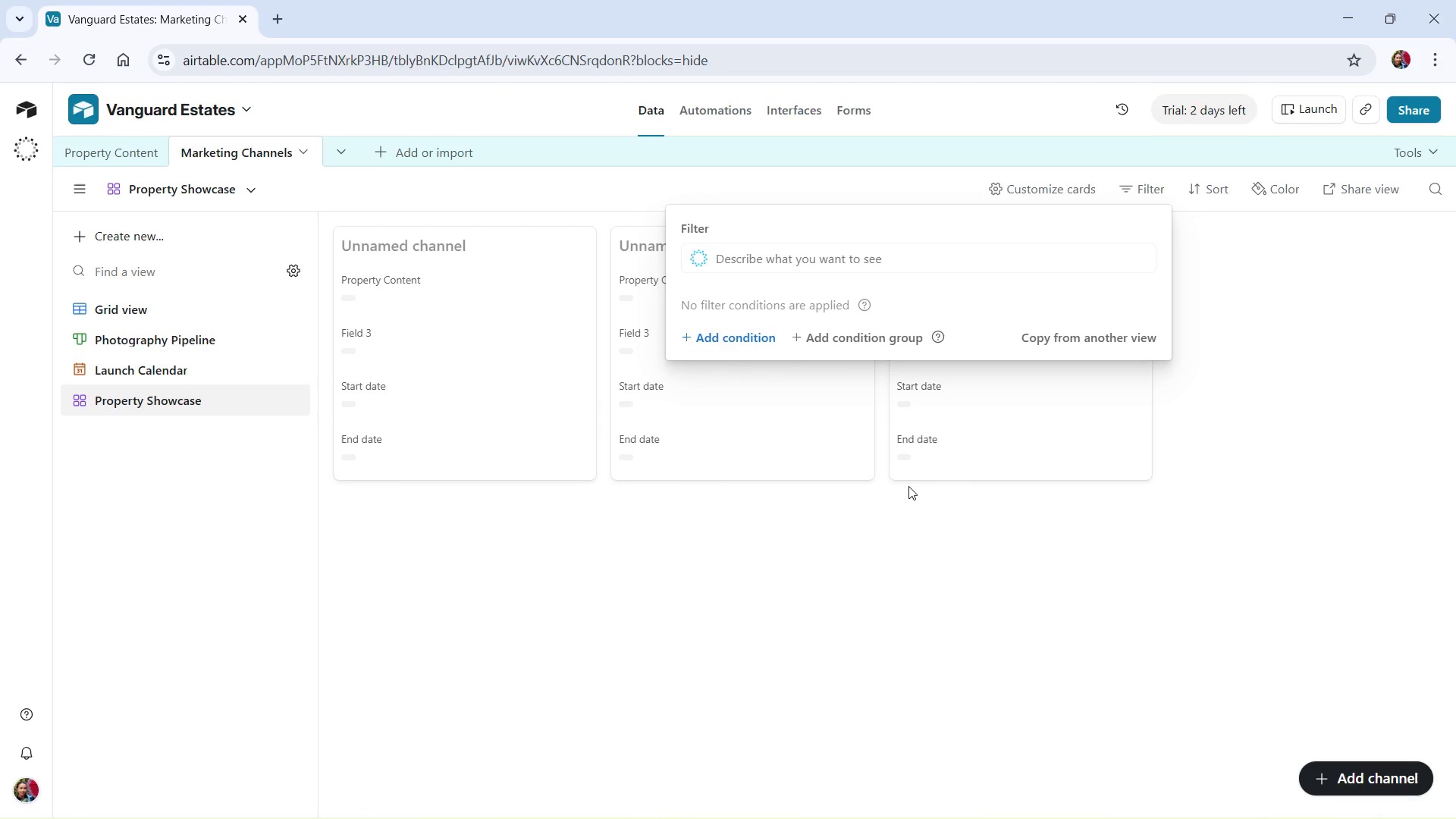 
mouse_move([889, 441])
 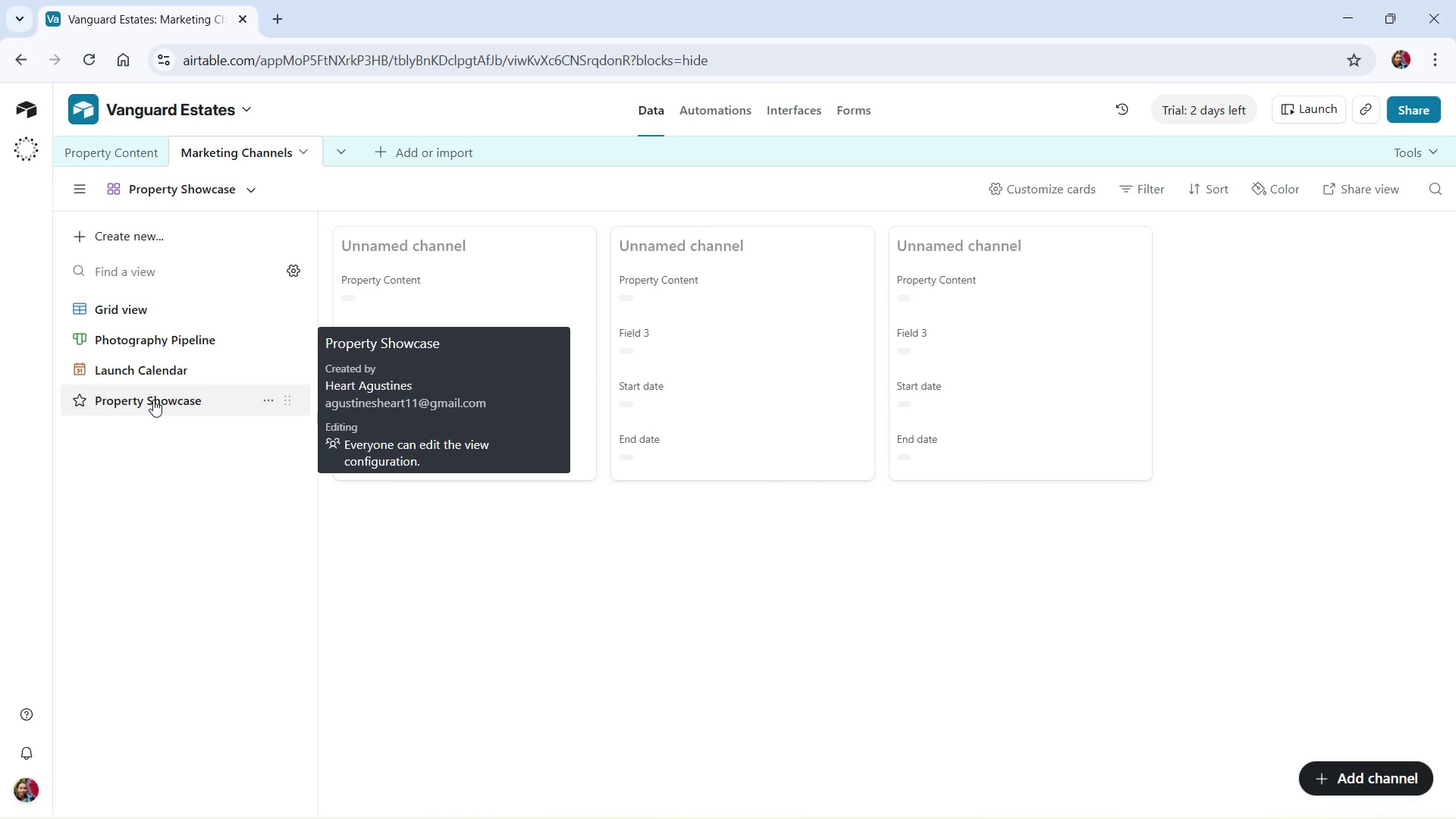 
wait(10.13)
 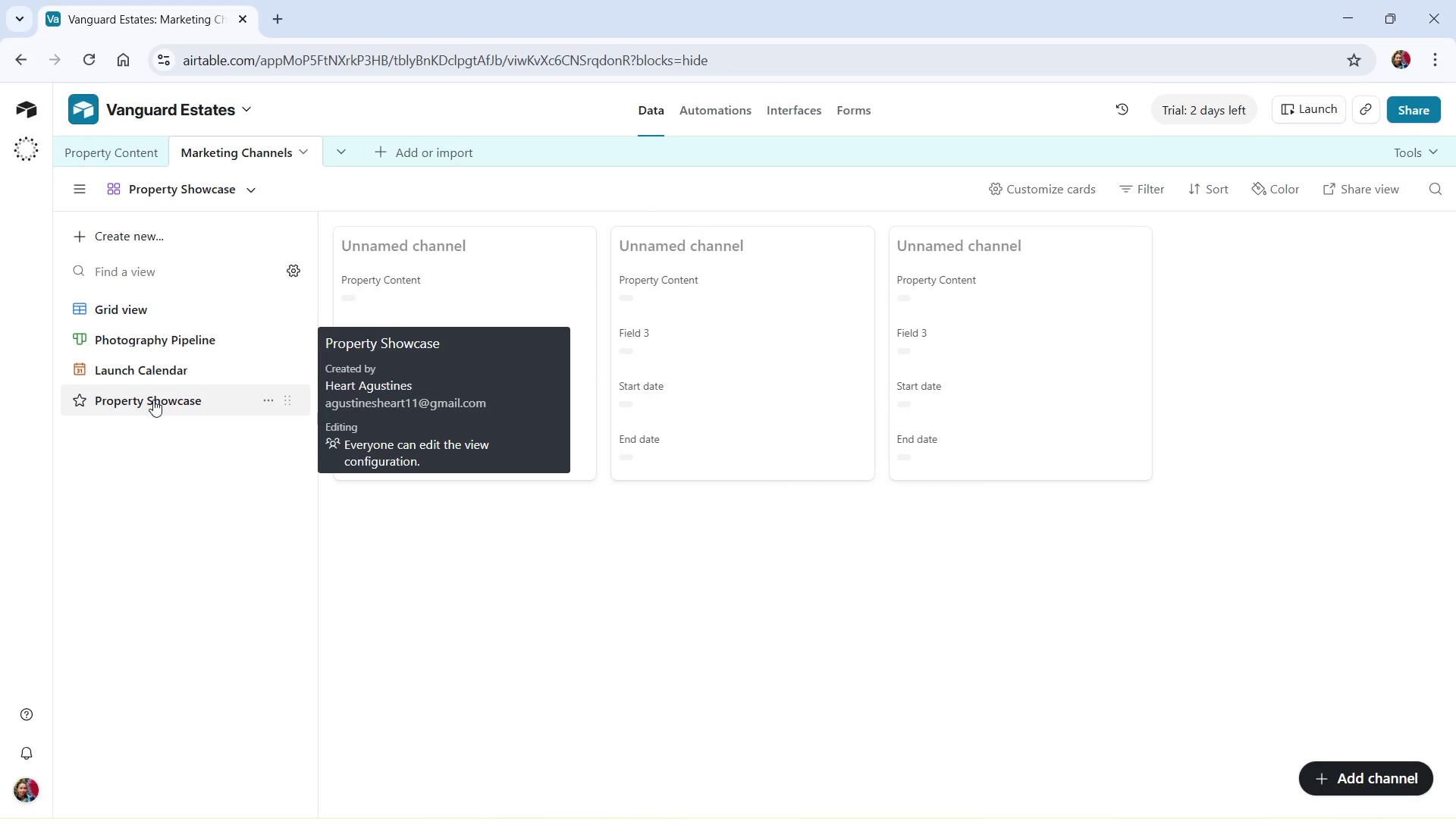 
left_click([153, 400])
 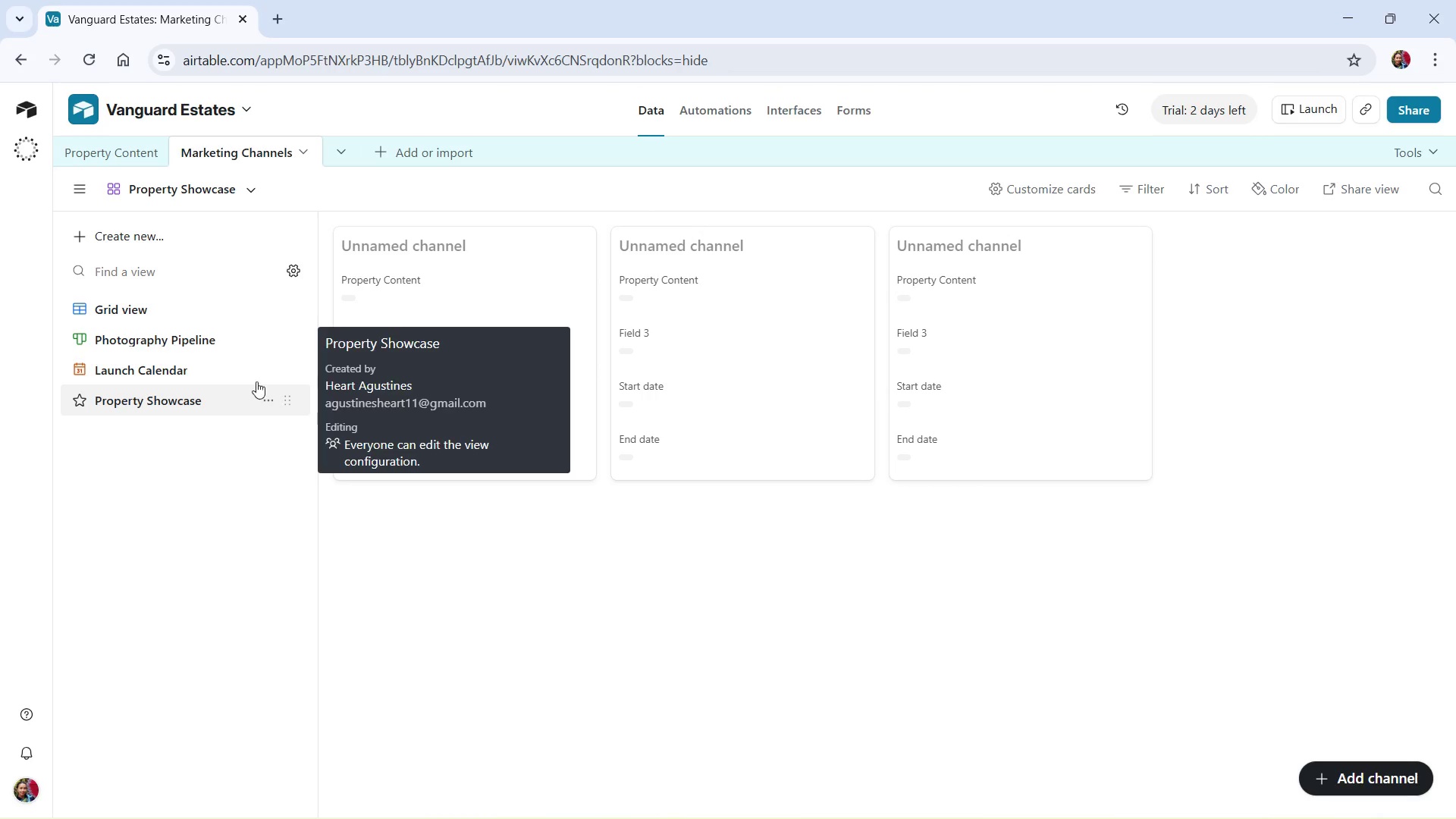 
mouse_move([280, 413])
 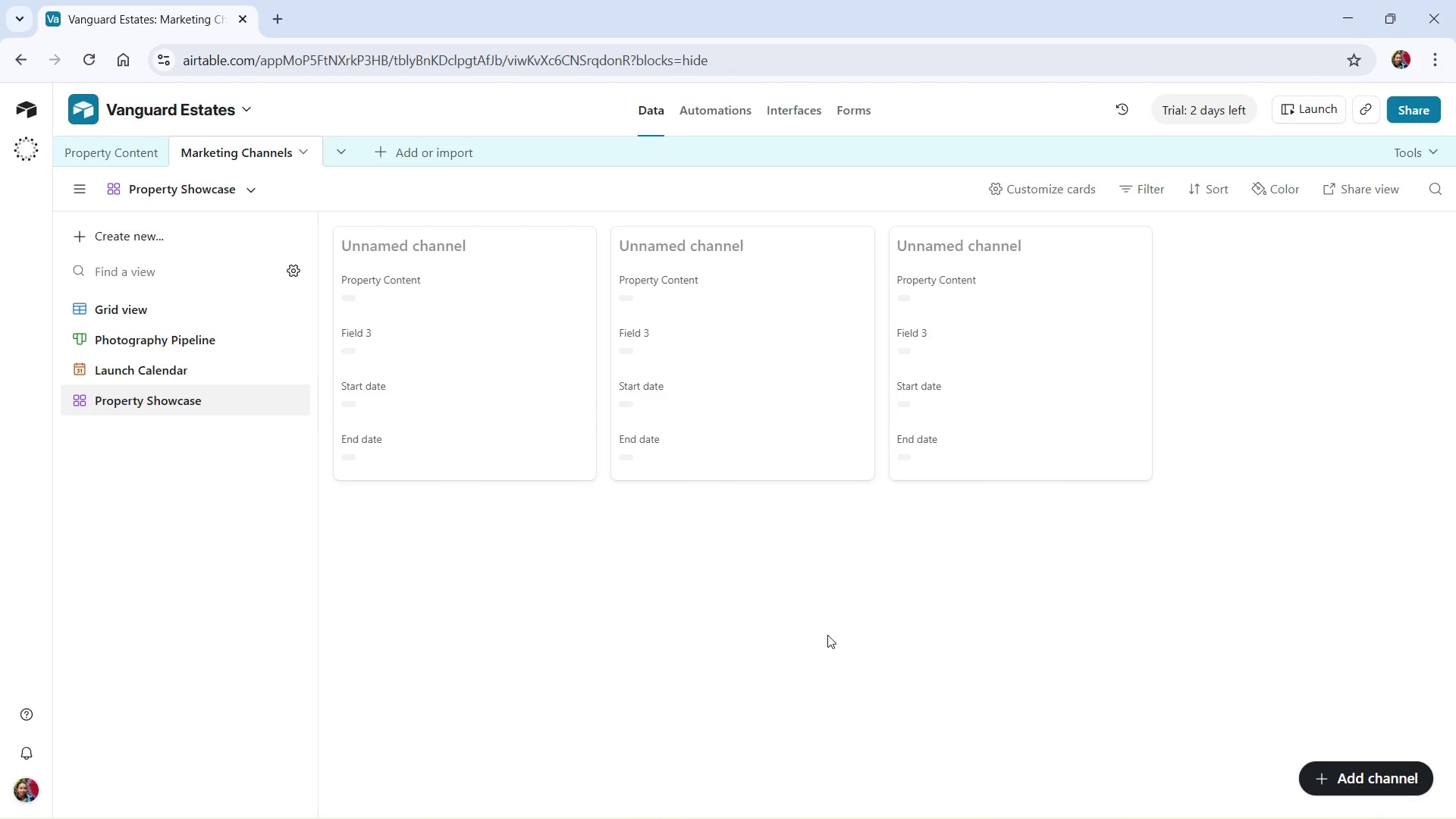 
left_click([827, 635])
 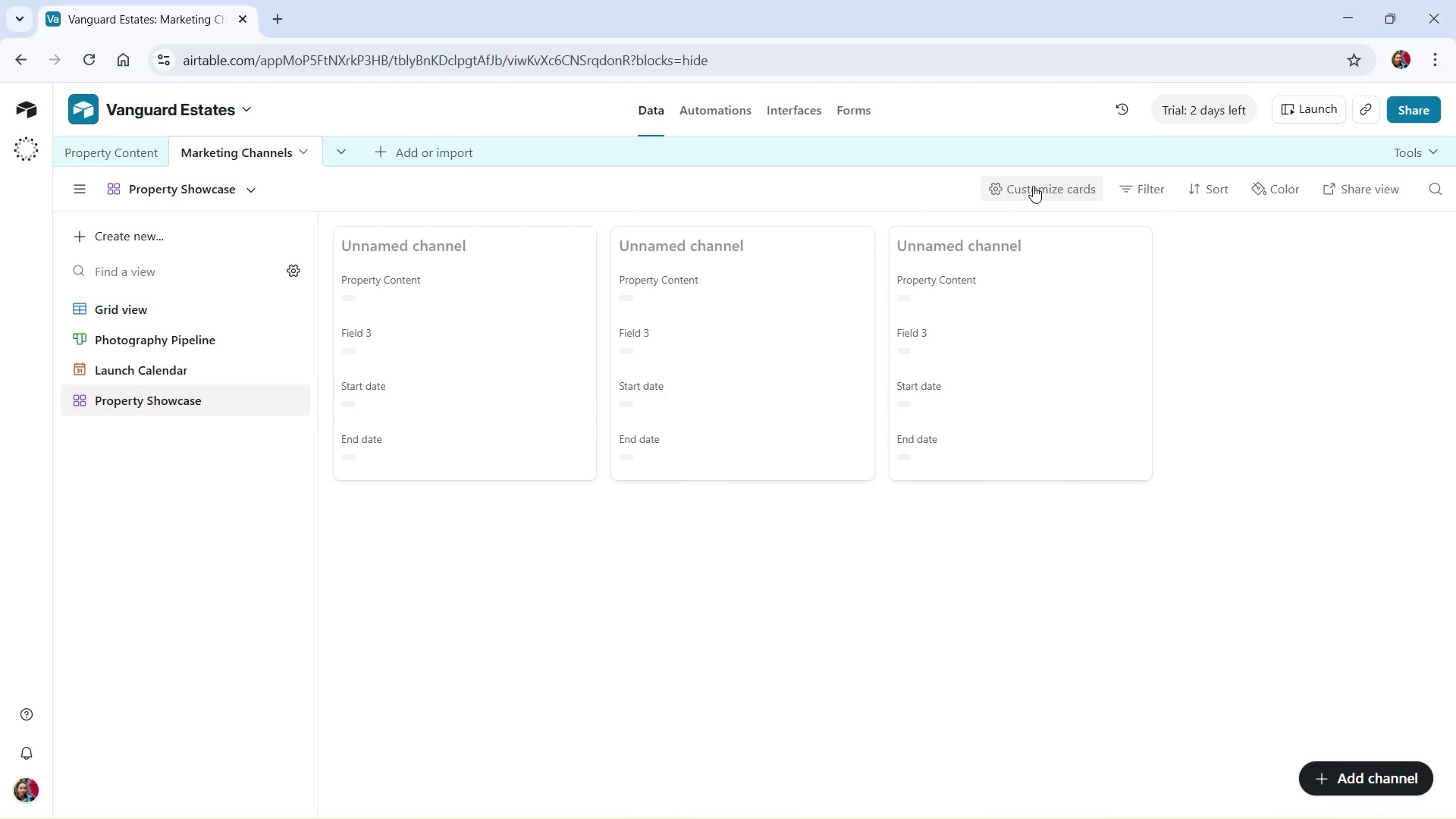 
left_click([1034, 186])
 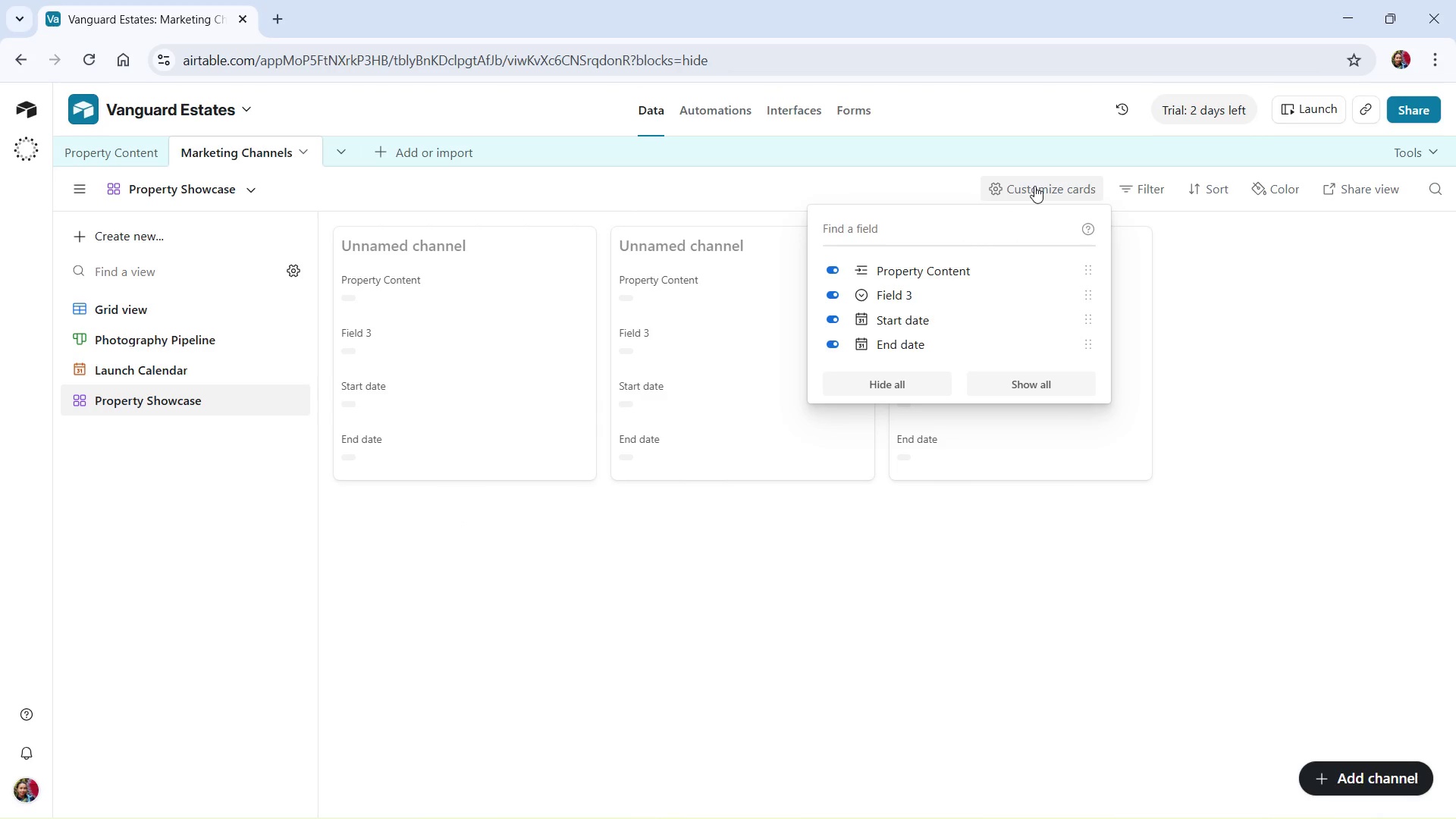 
left_click([1034, 186])
 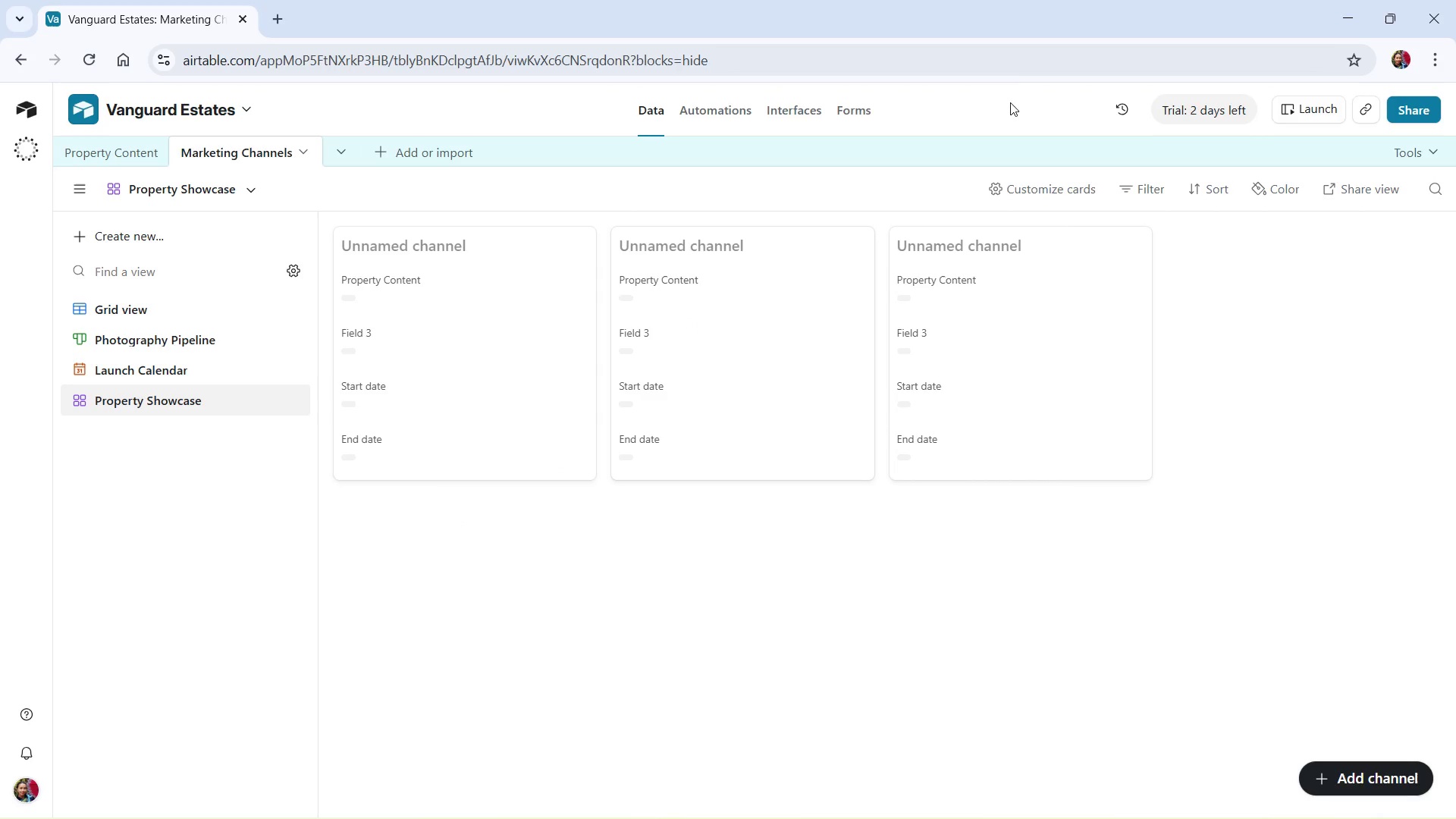 
left_click([1074, 190])
 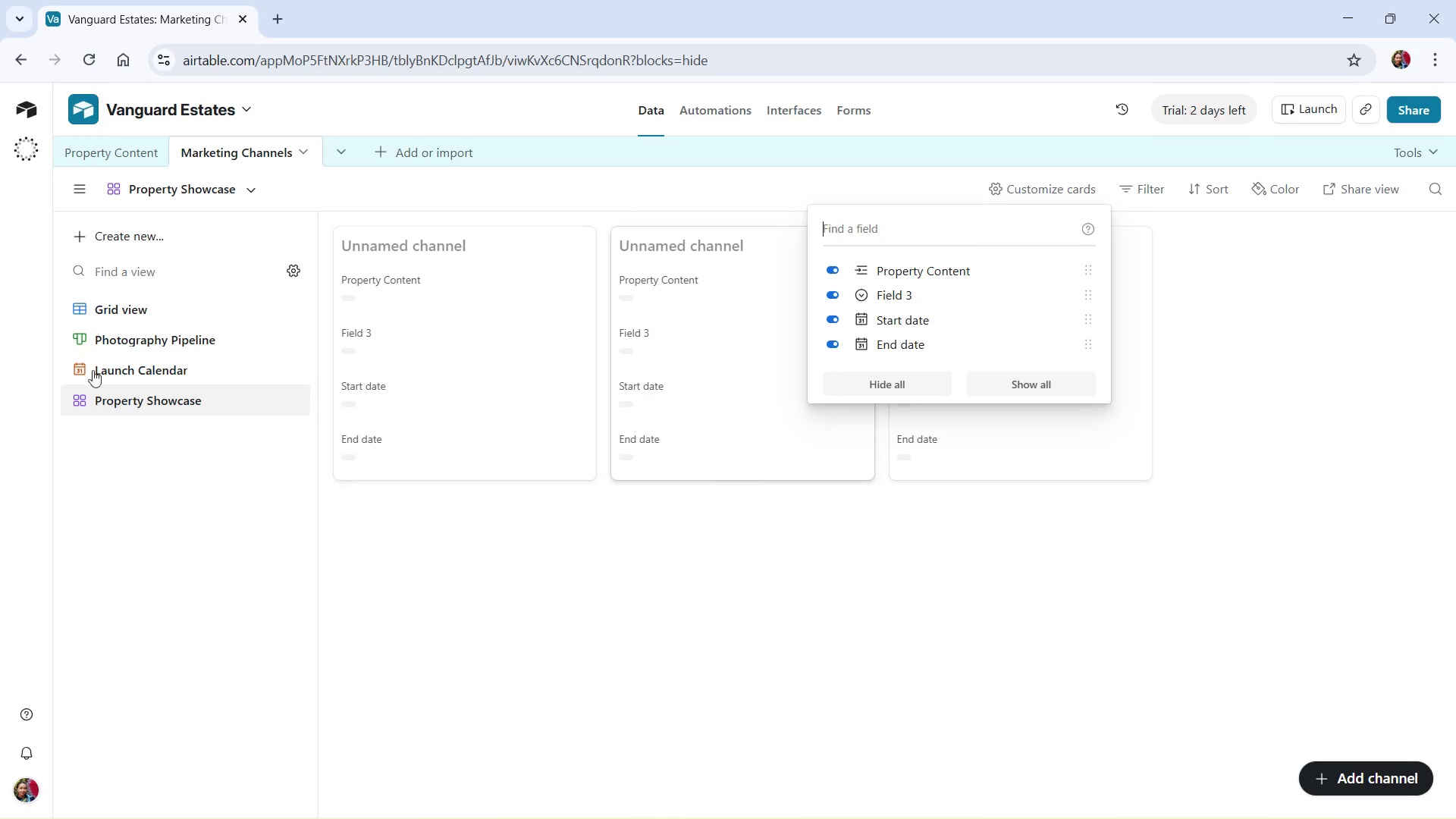 
wait(9.49)
 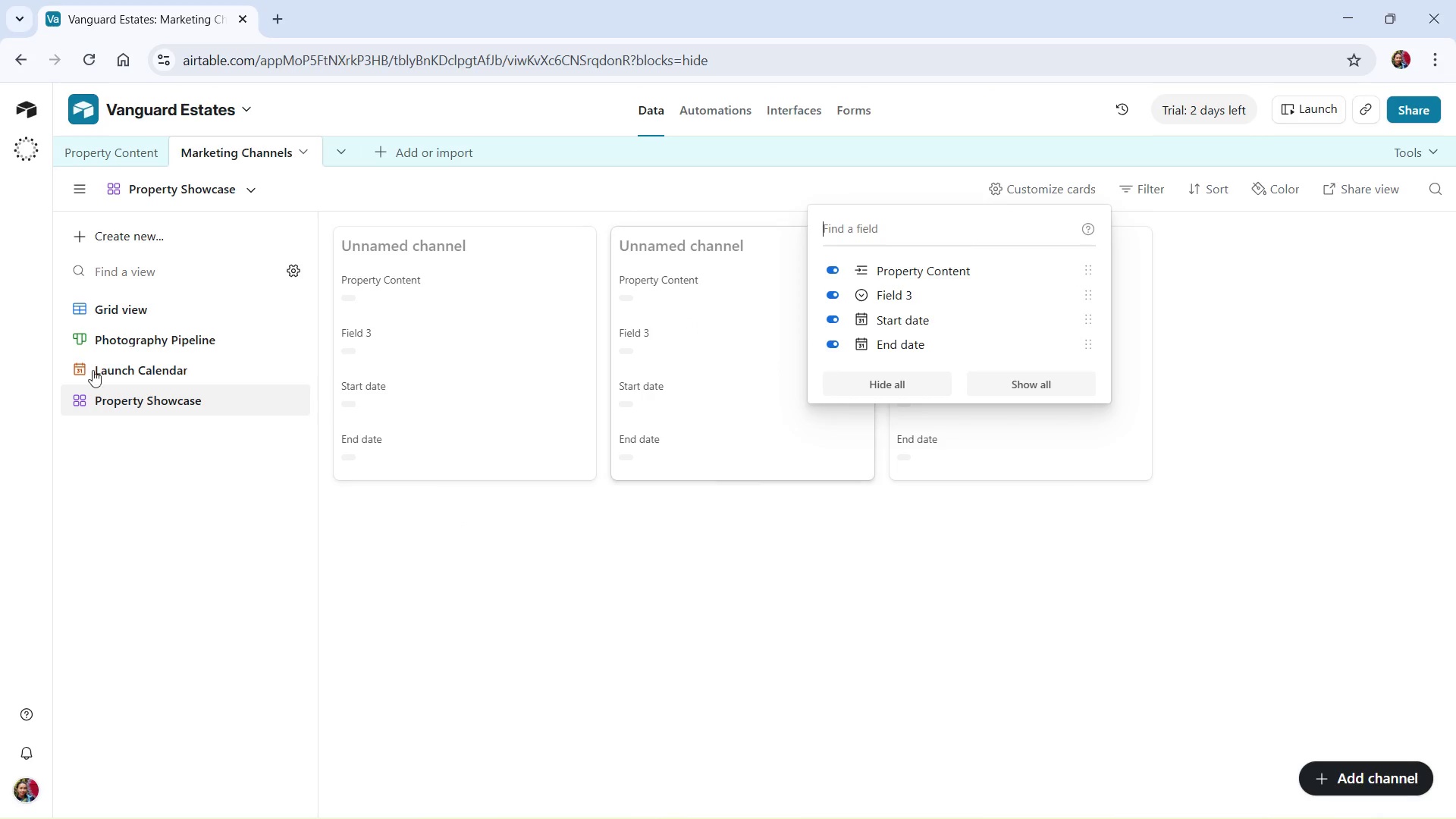 
mouse_move([237, 311])
 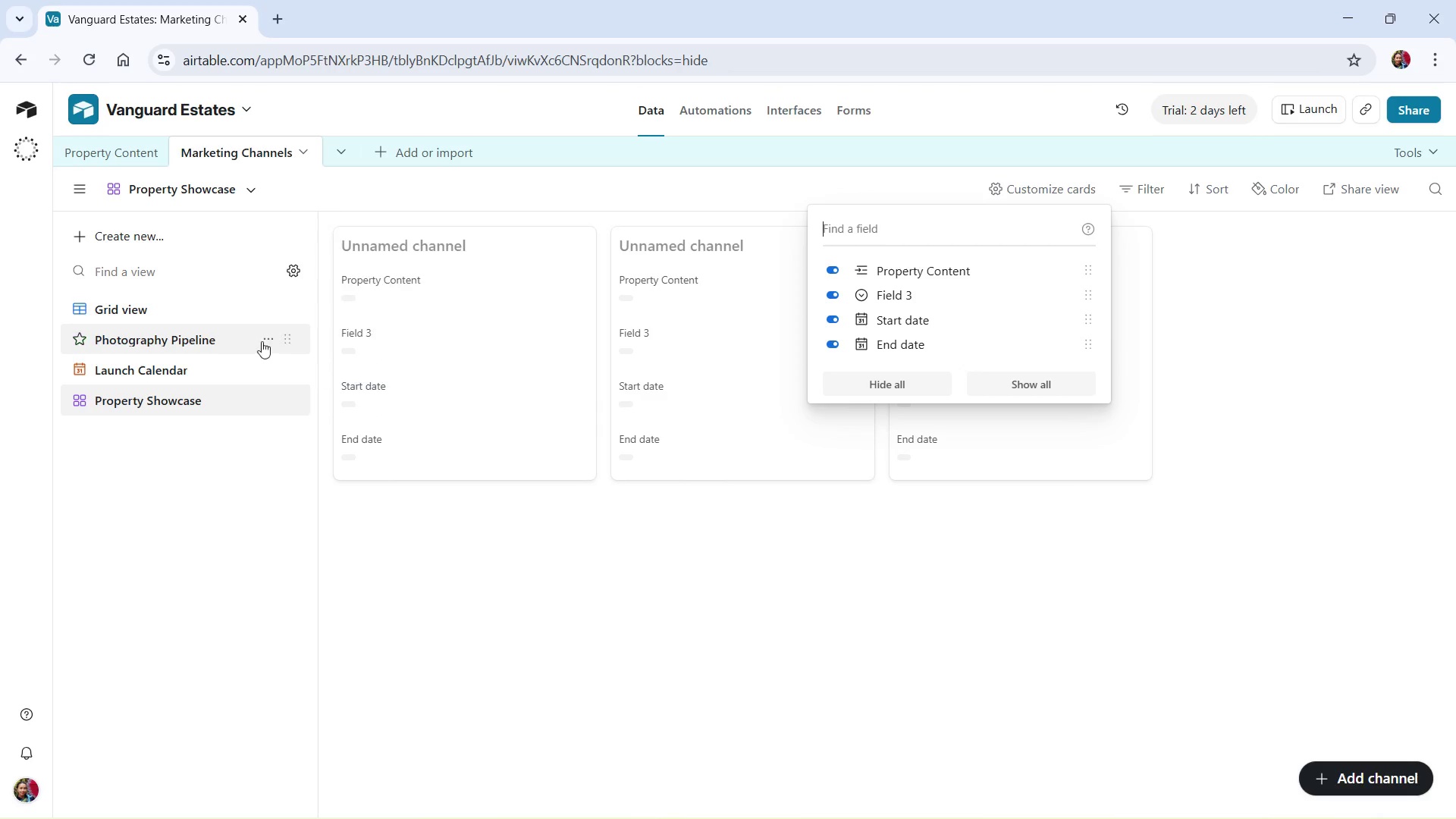 
left_click([268, 336])
 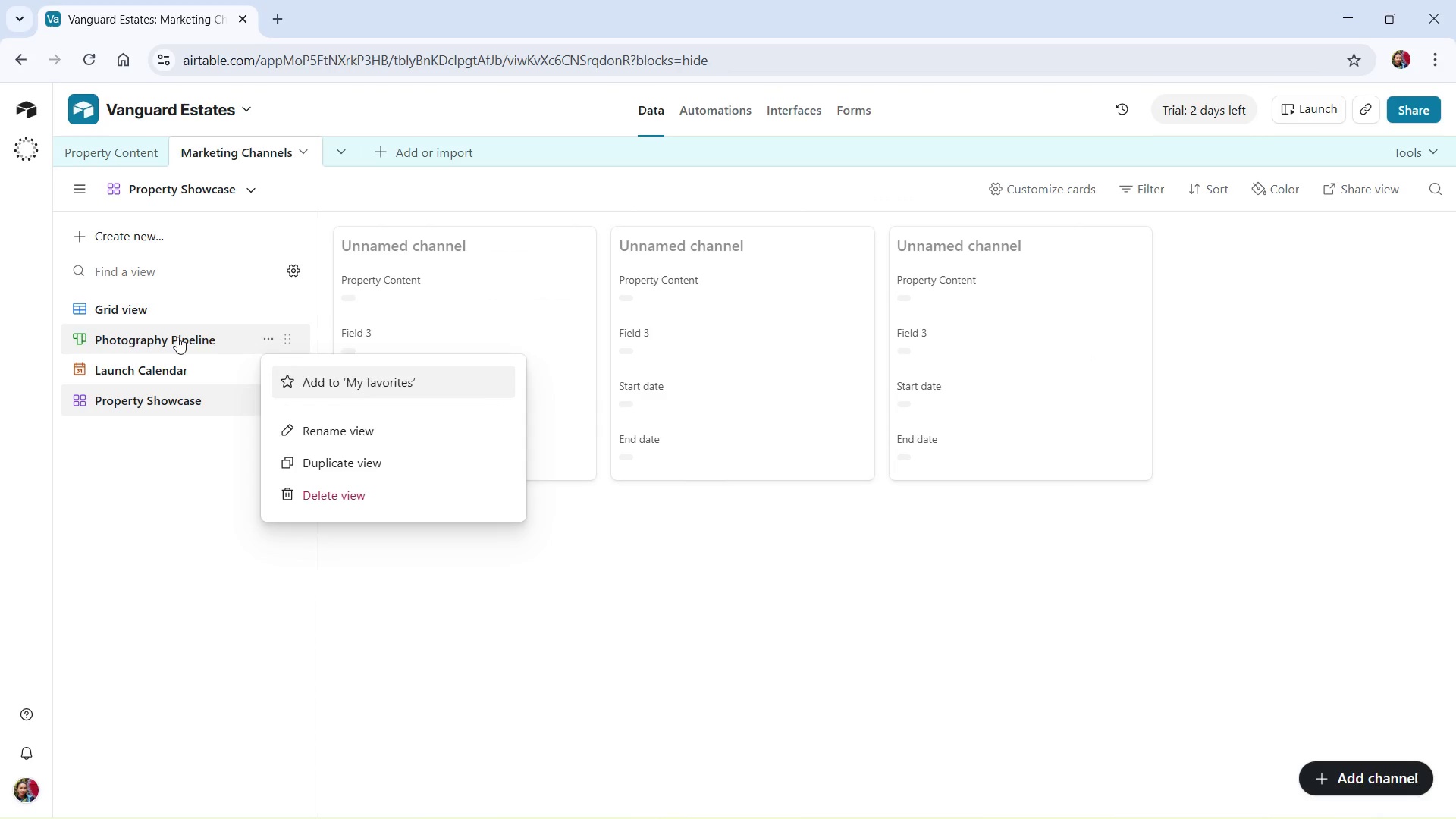 
left_click([177, 337])
 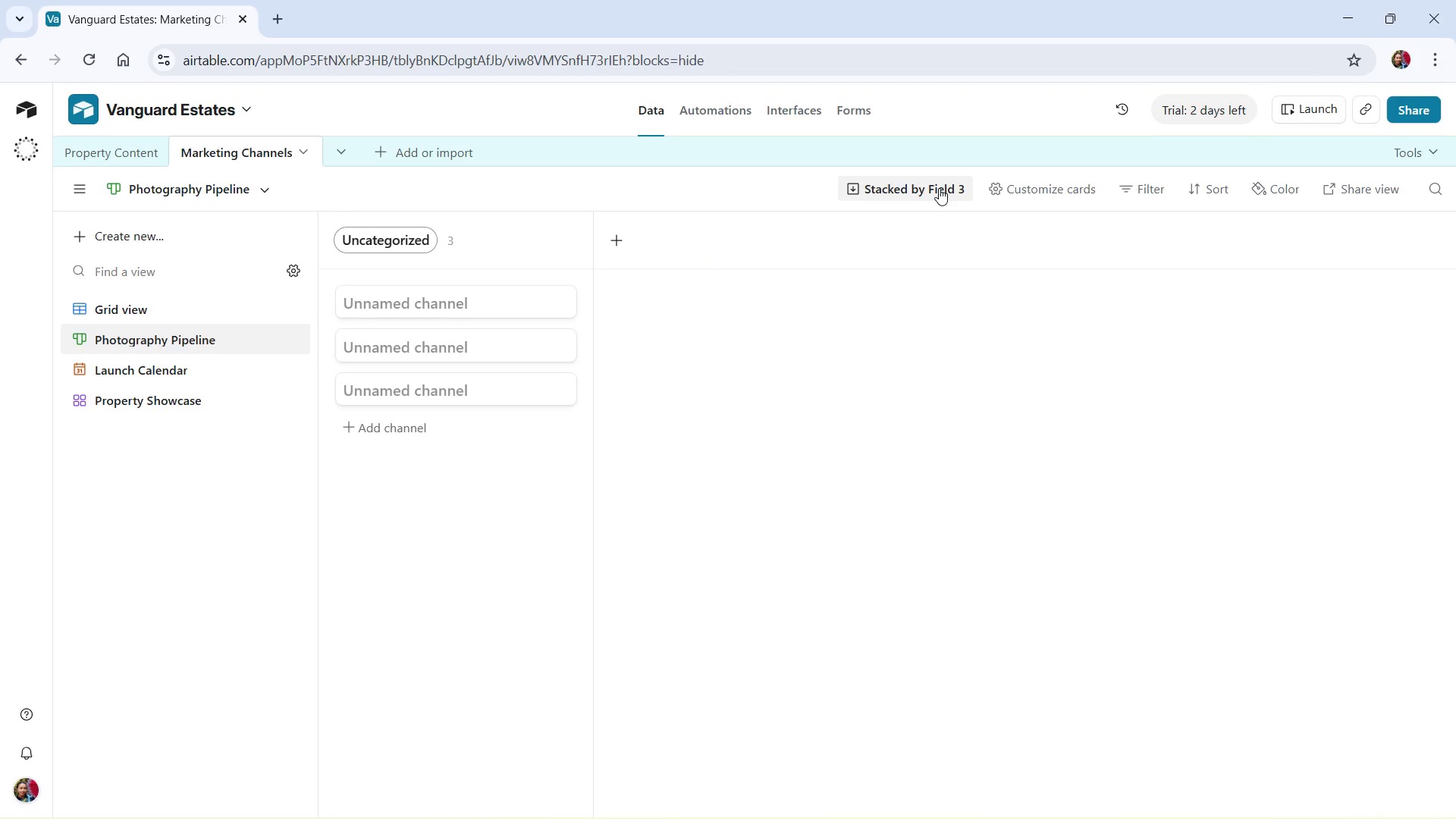 
left_click([939, 188])
 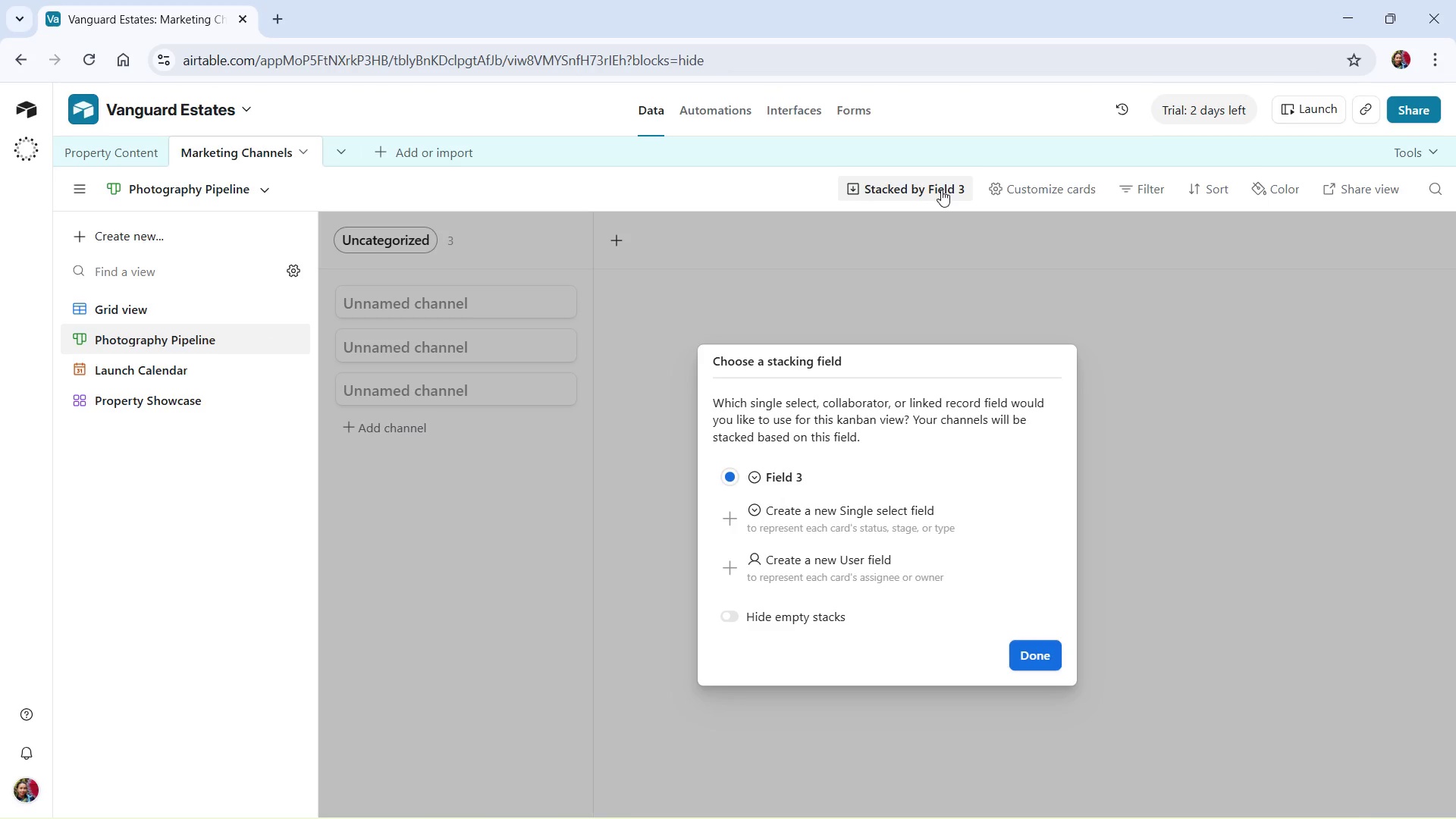 
wait(5.53)
 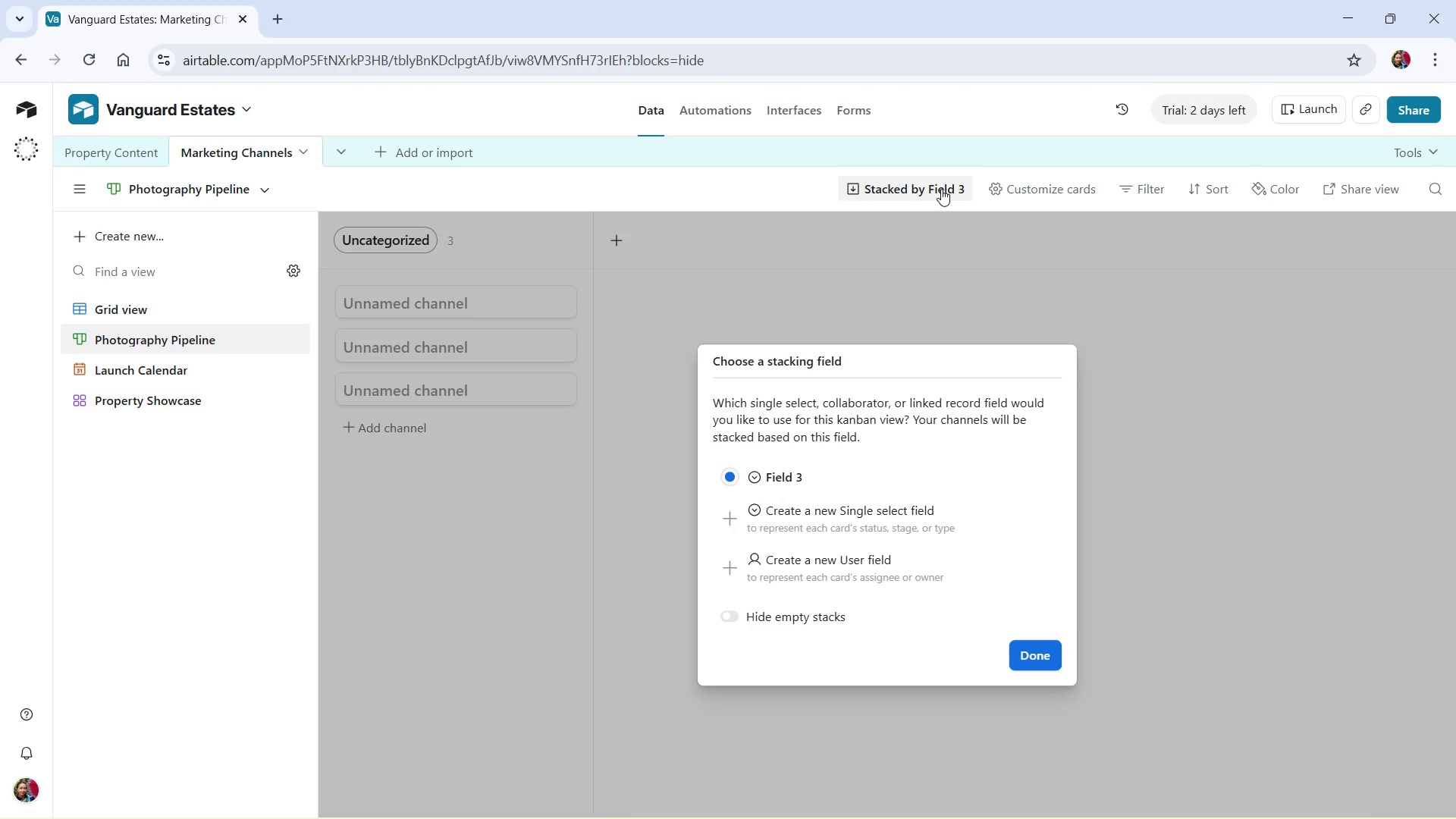 
left_click([1031, 645])
 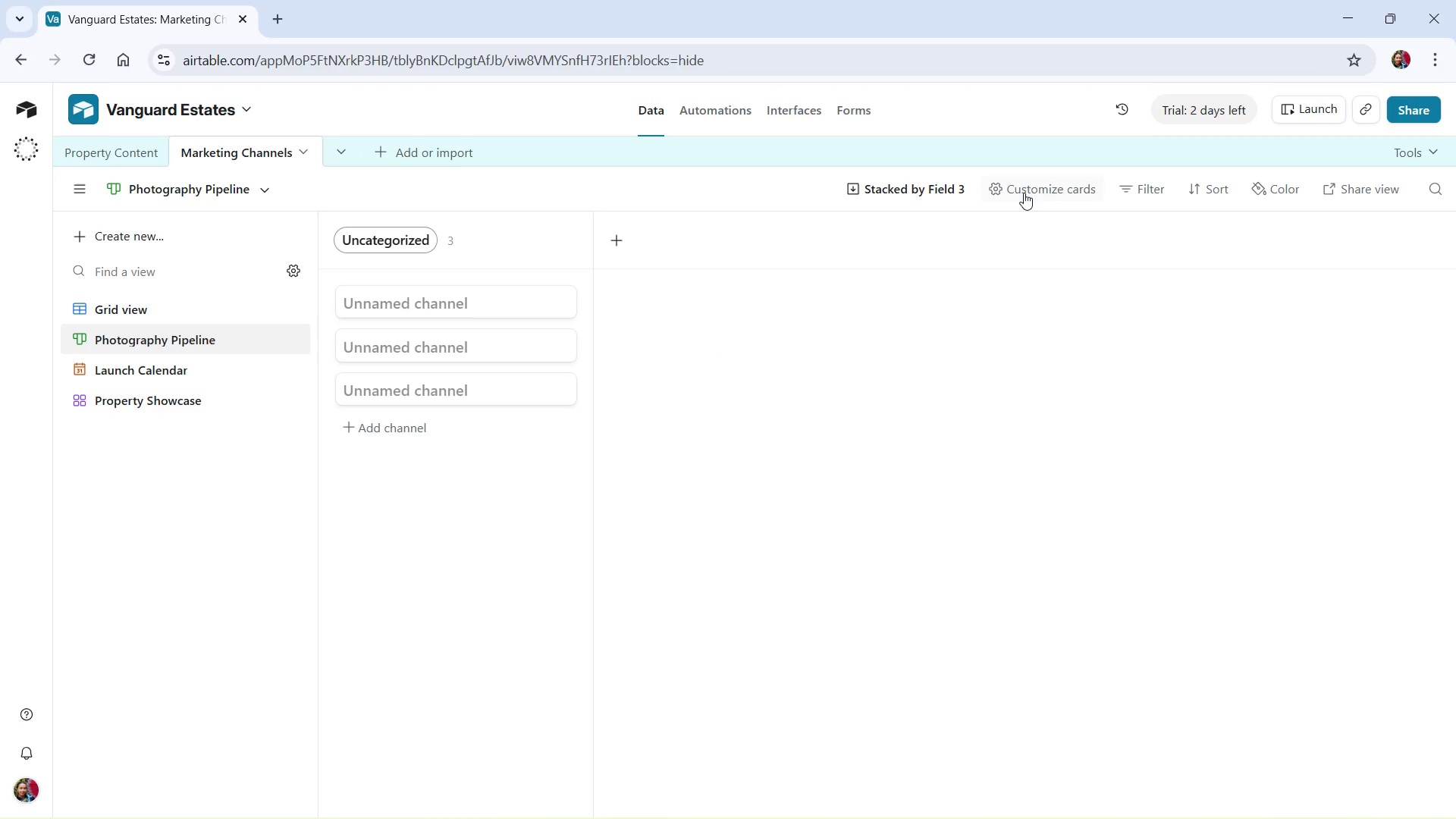 
left_click([1024, 192])
 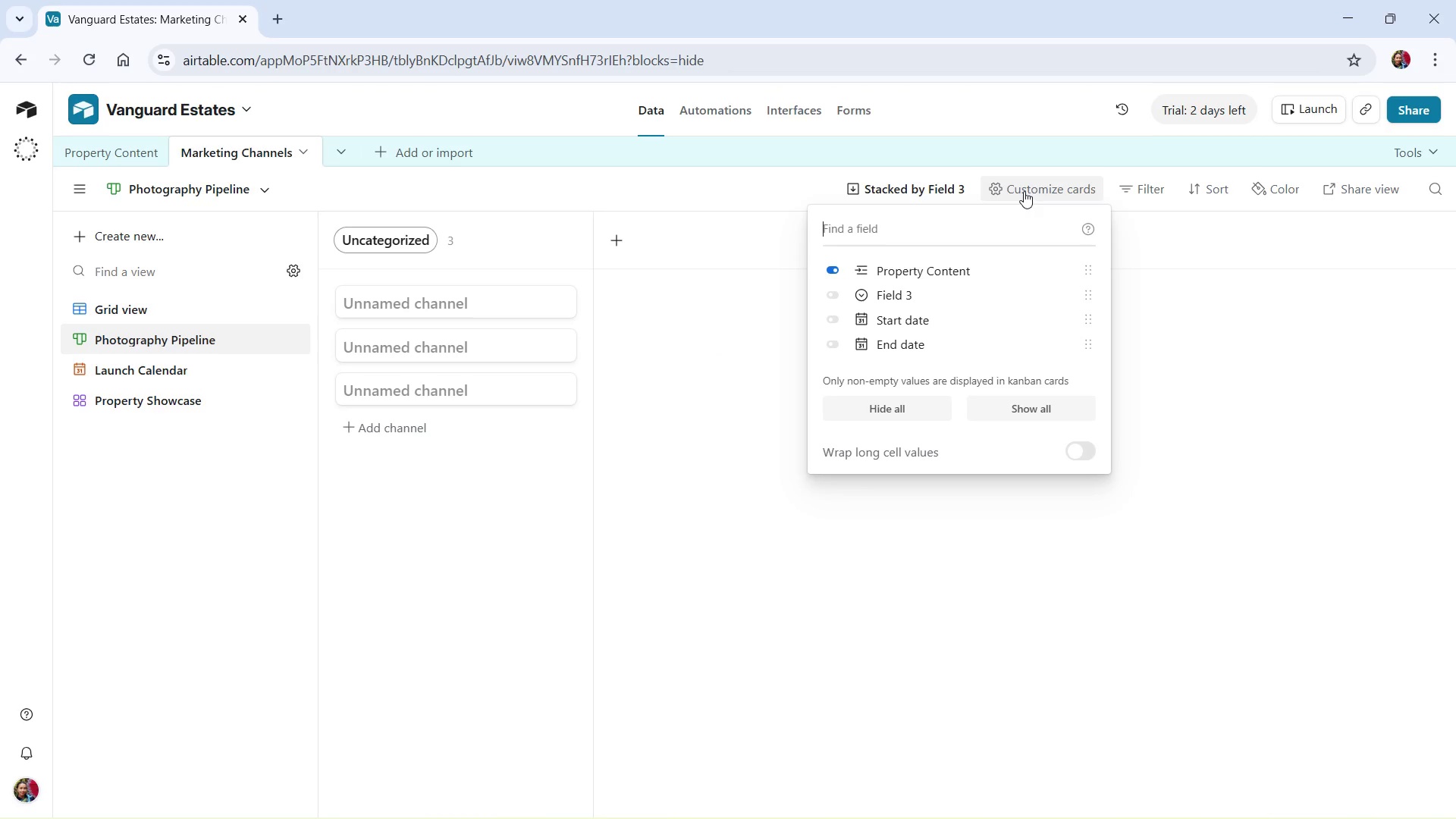 
left_click([1025, 190])
 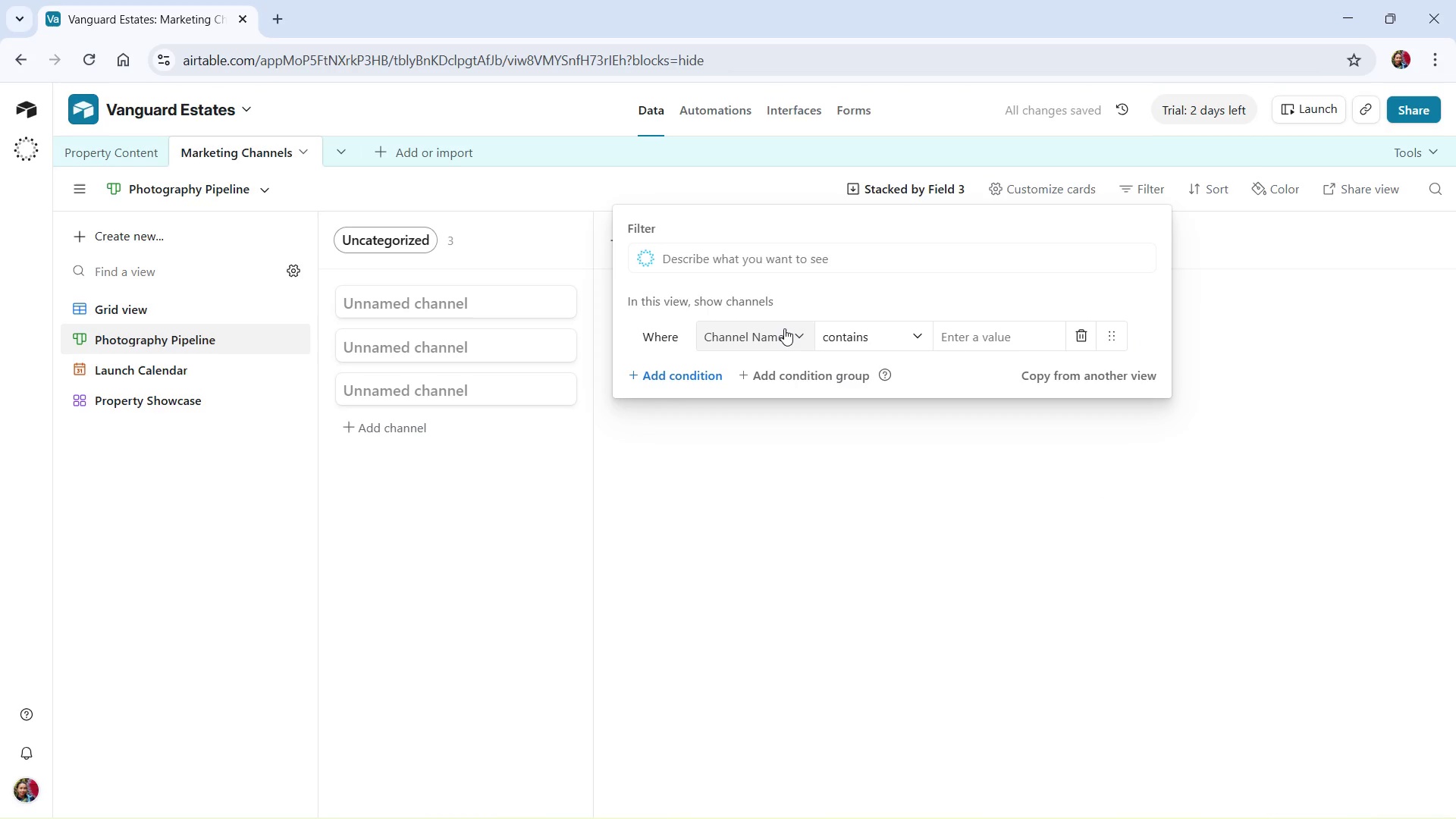 
wait(12.59)
 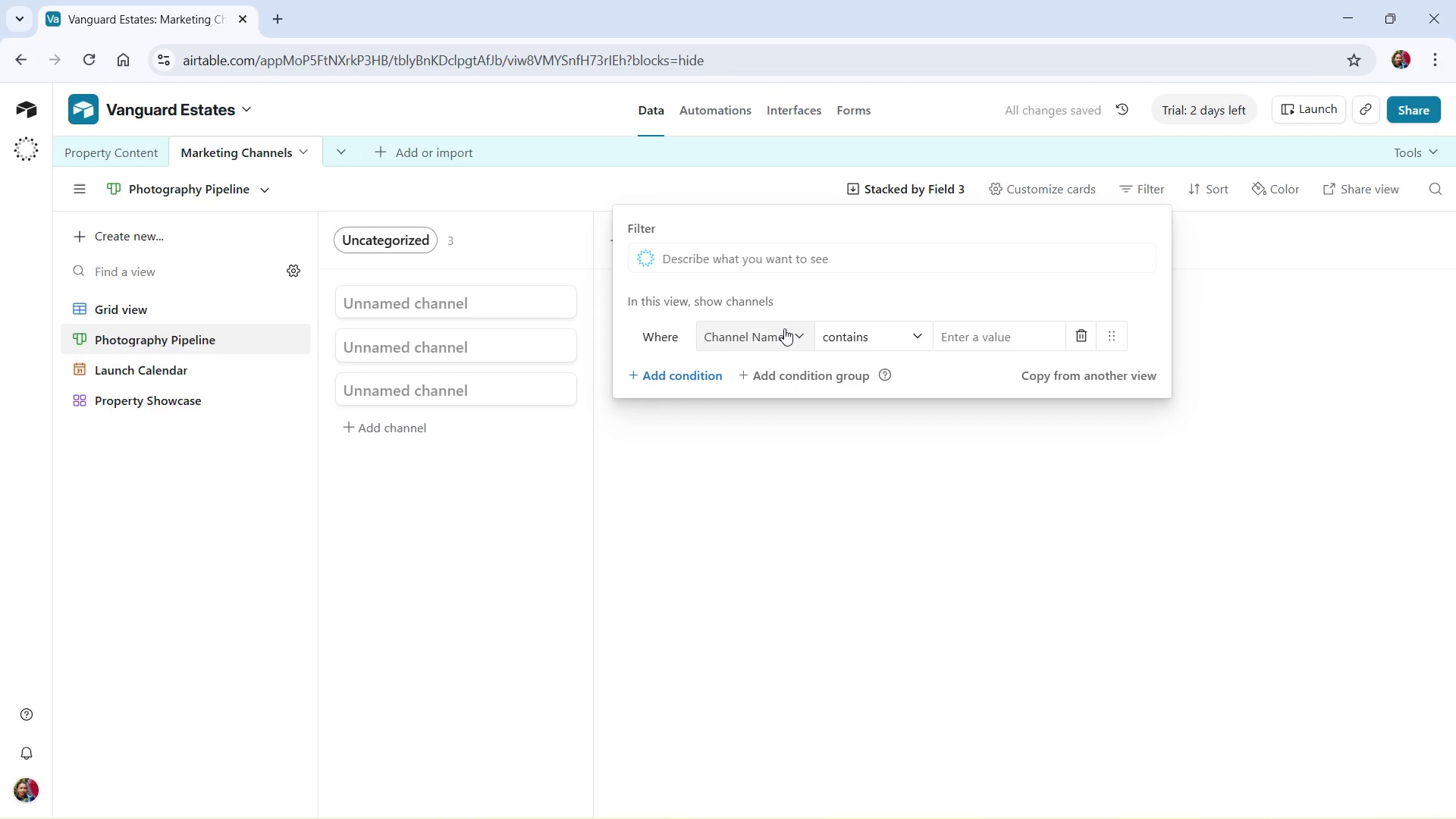 
left_click([798, 336])
 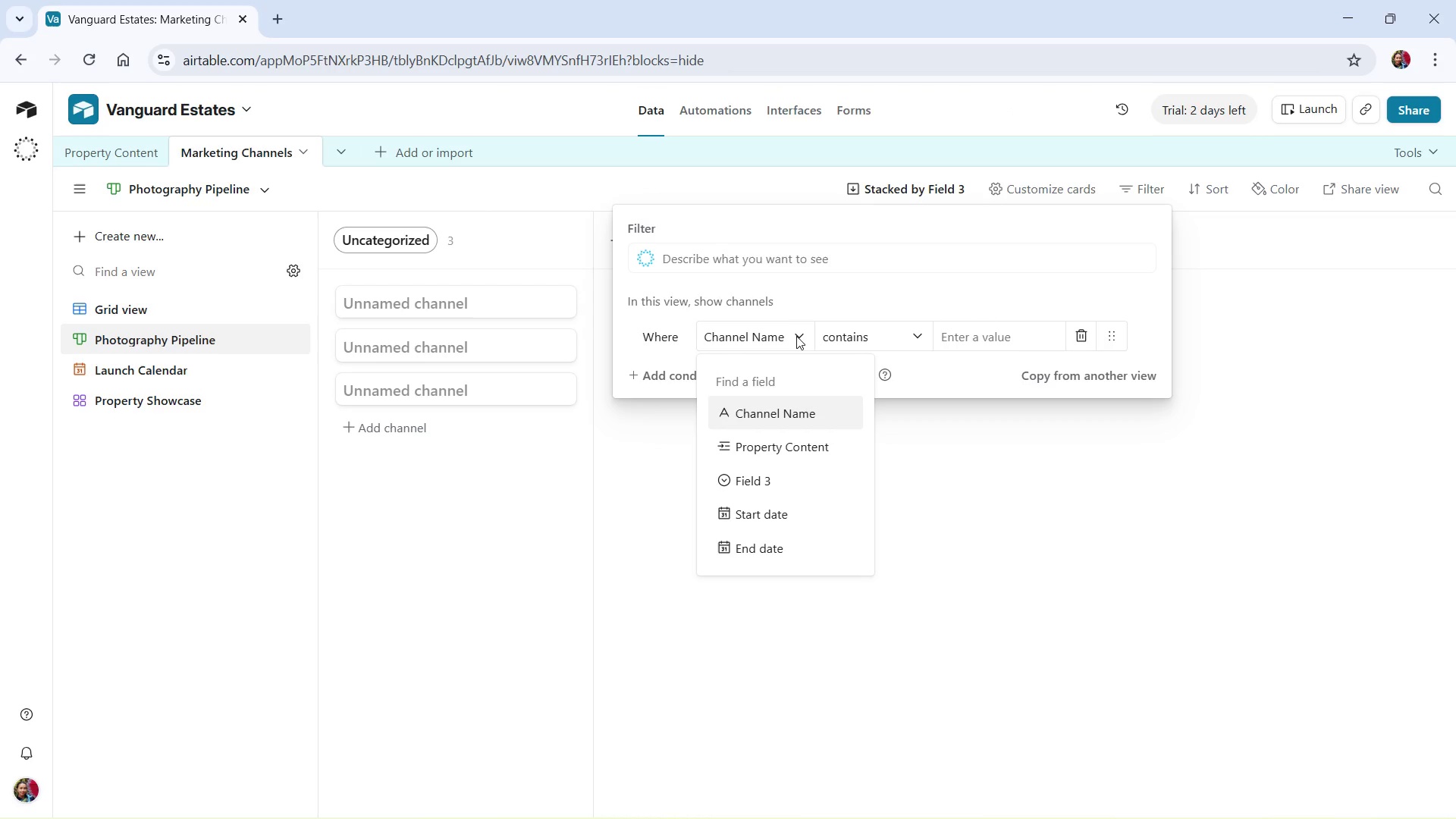 
scroll: coordinate [792, 461], scroll_direction: down, amount: 6.0
 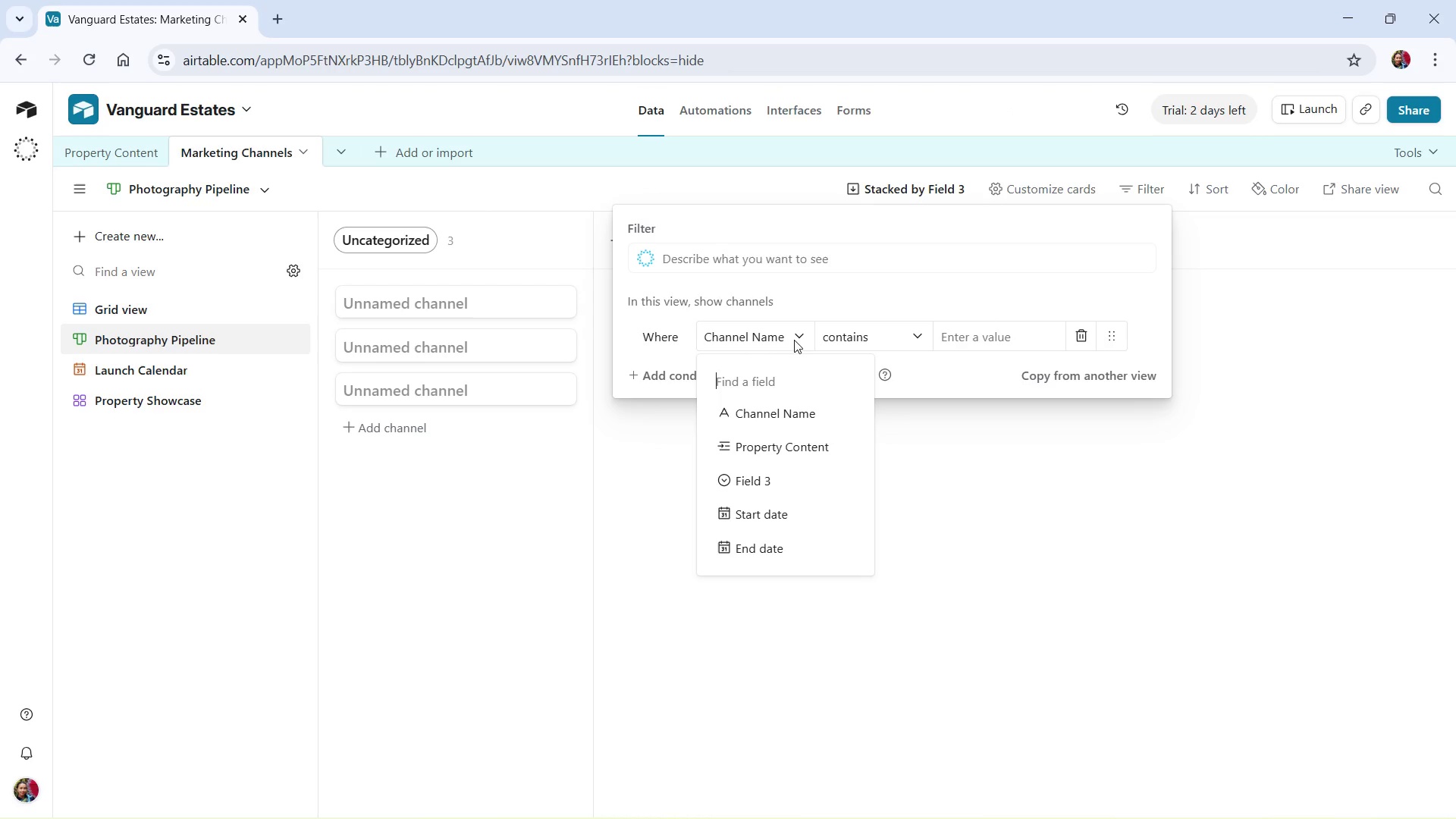 
left_click([798, 338])
 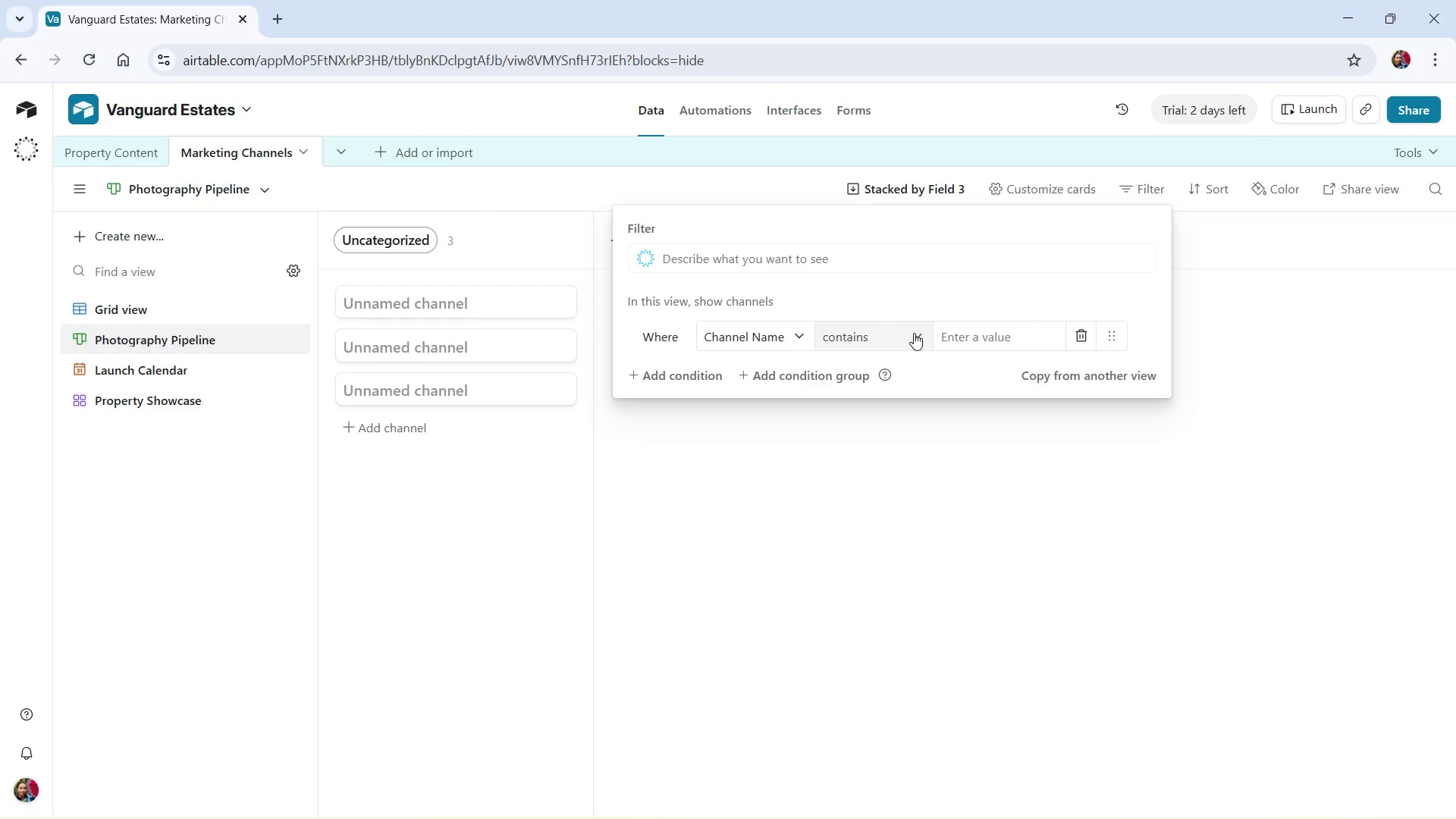 
left_click([915, 333])
 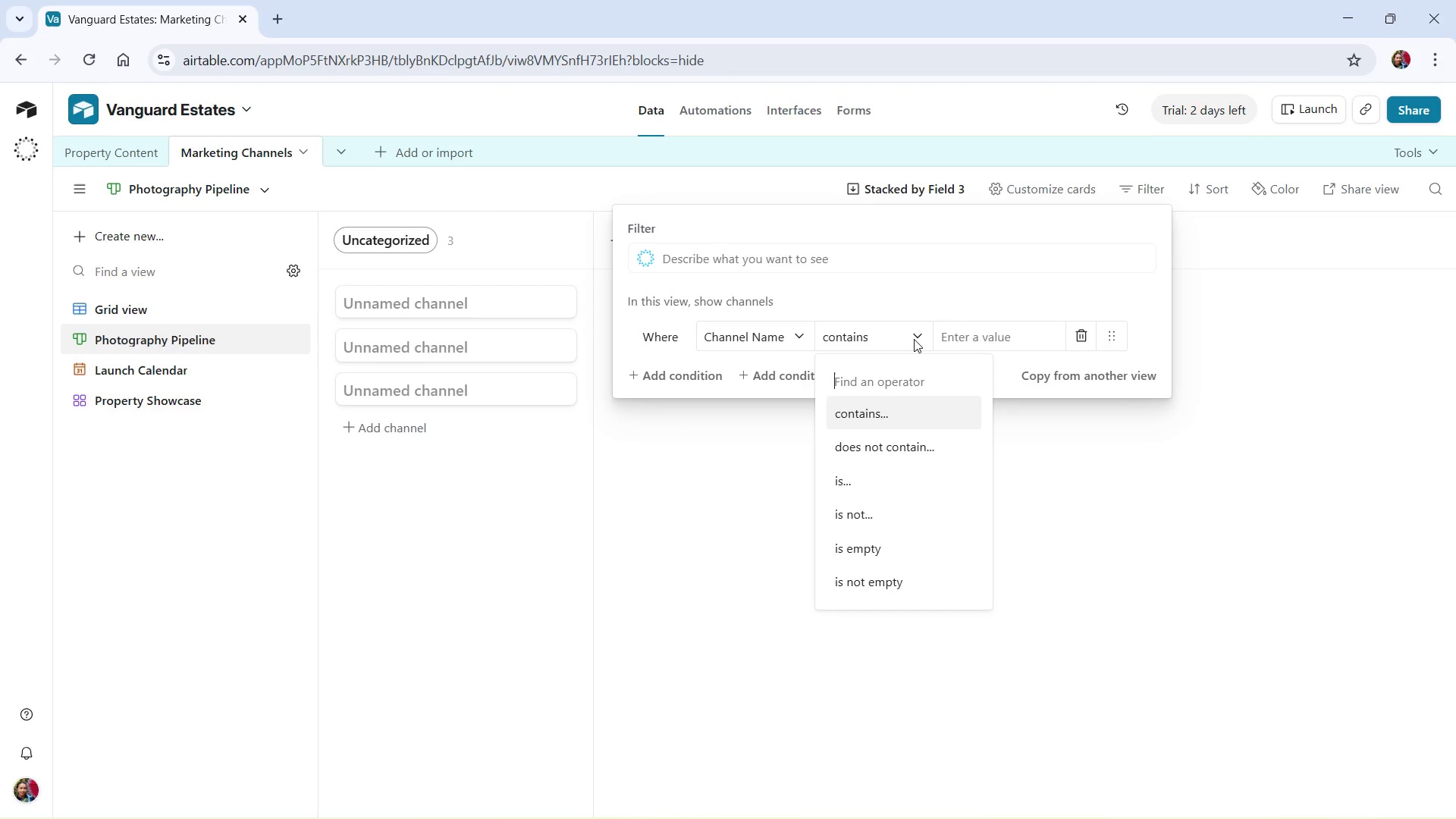 
left_click([914, 339])
 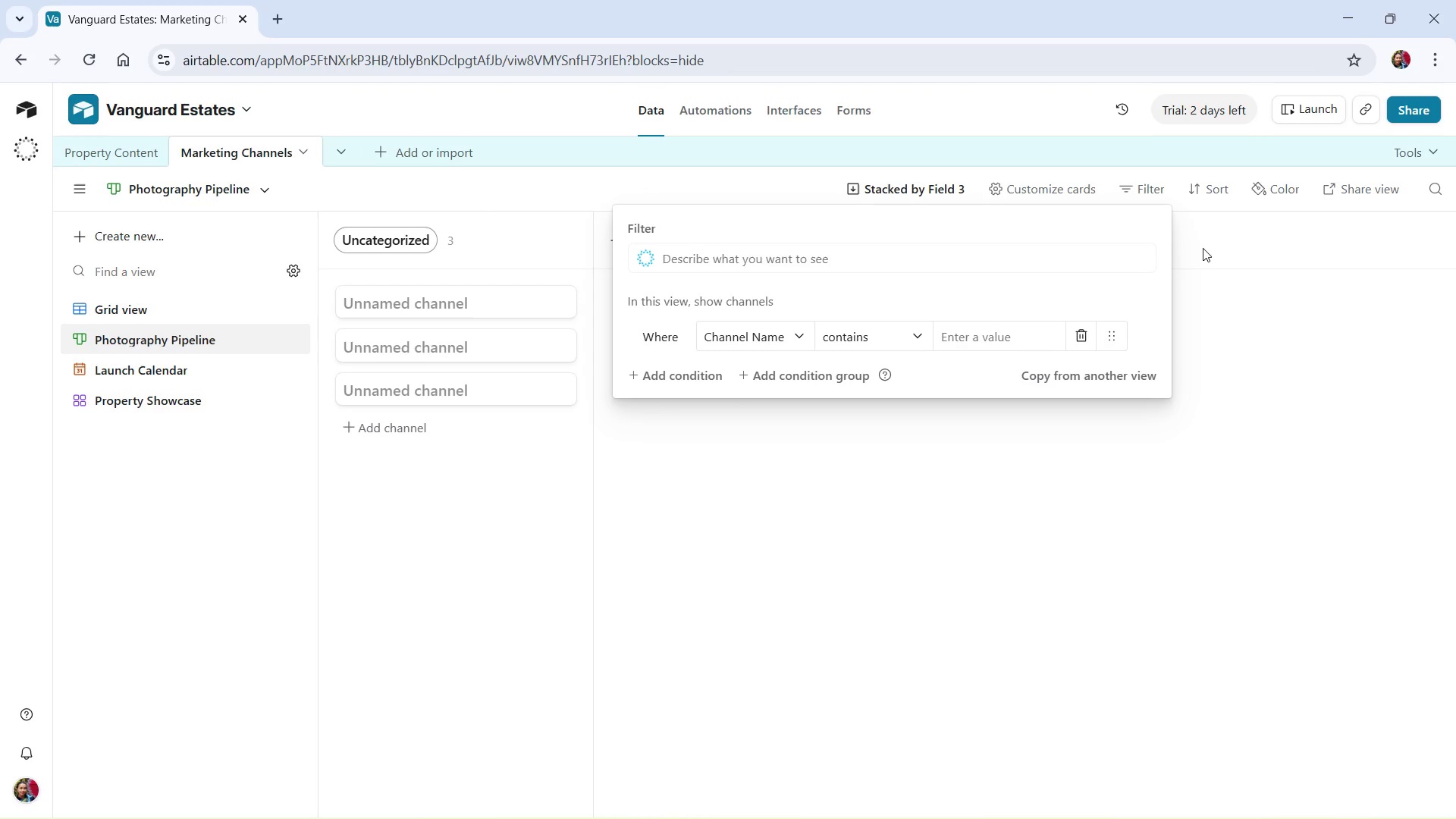 
wait(7.3)
 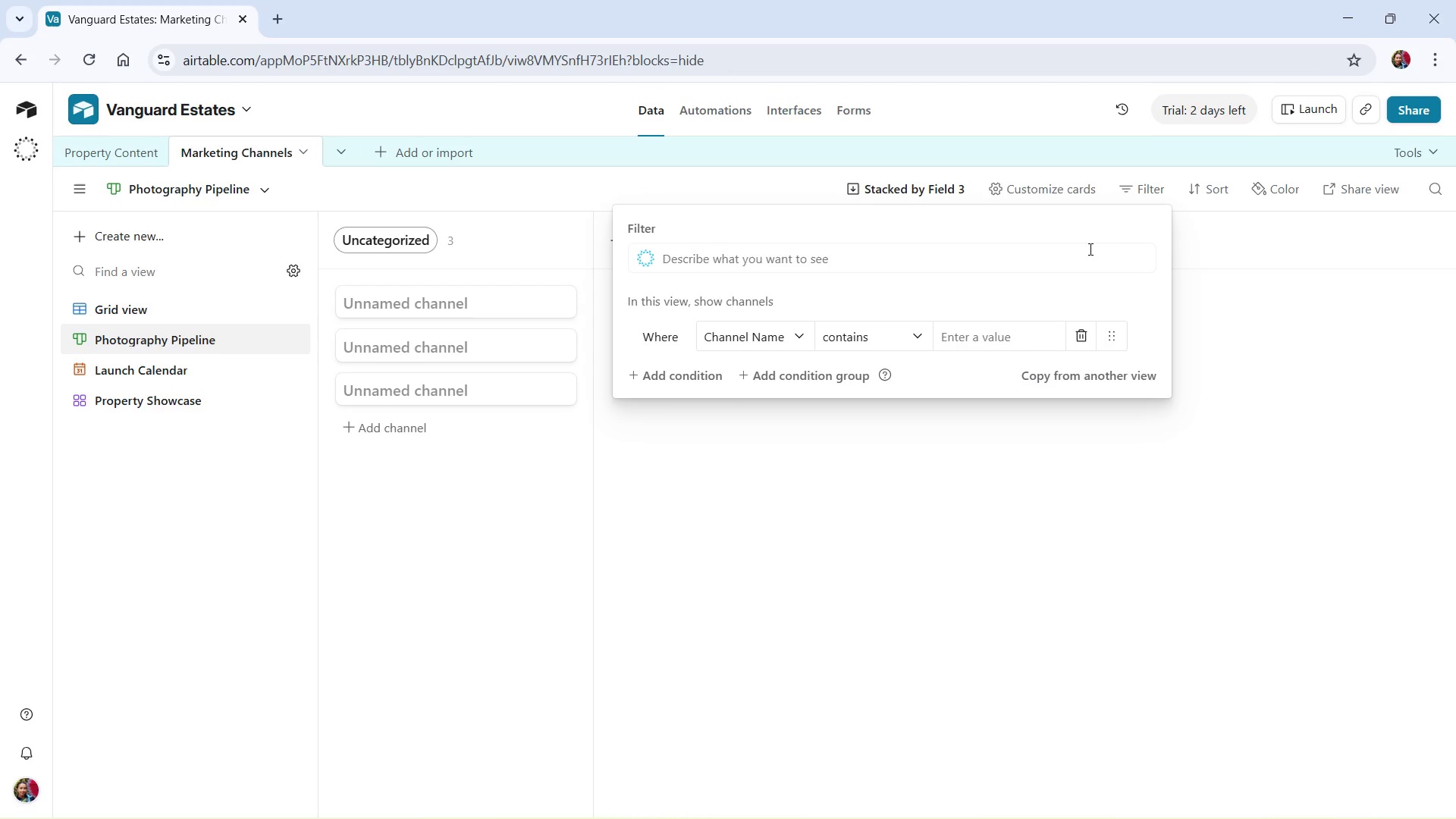 
left_click([1235, 257])
 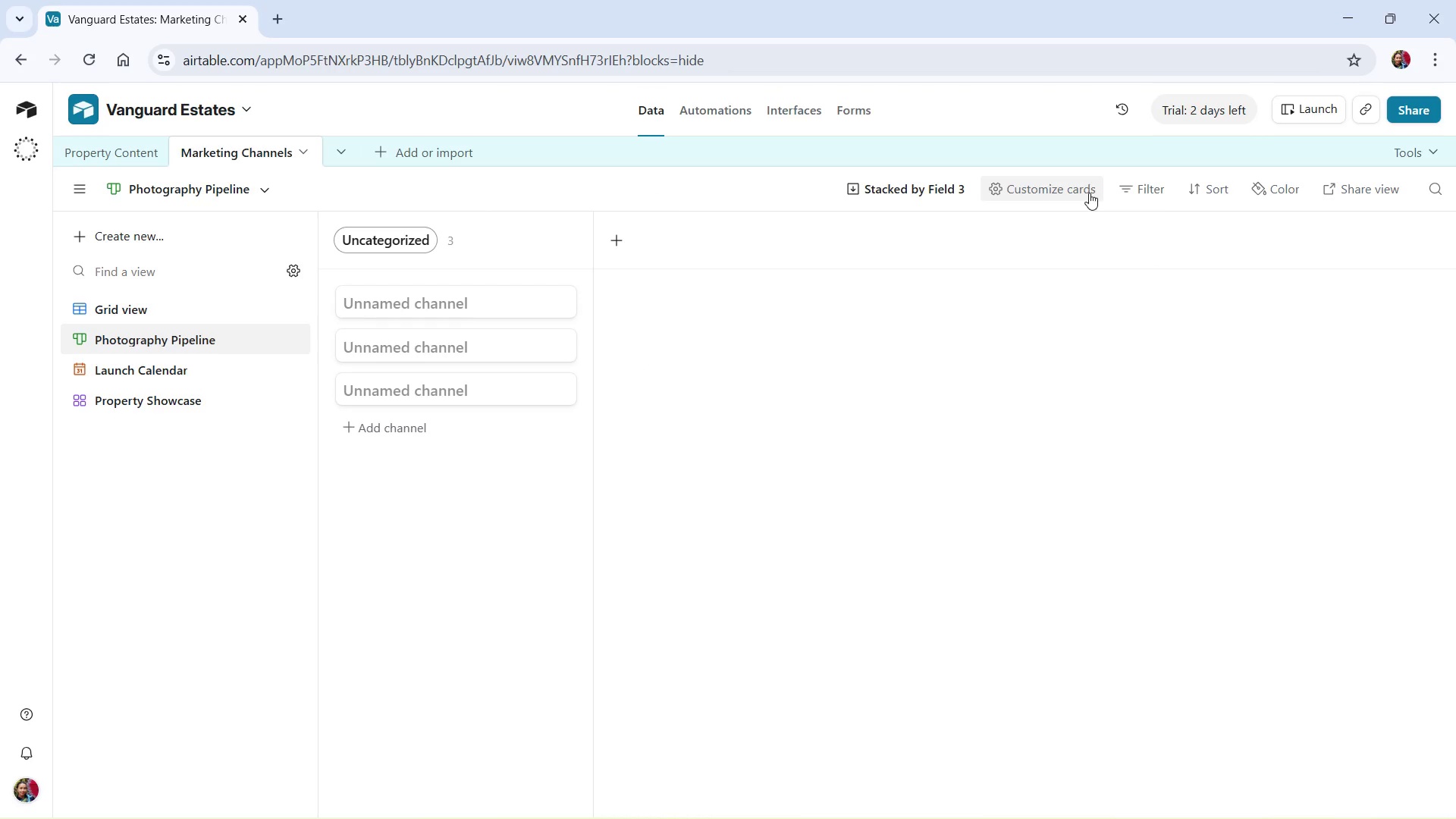 
left_click([1156, 182])
 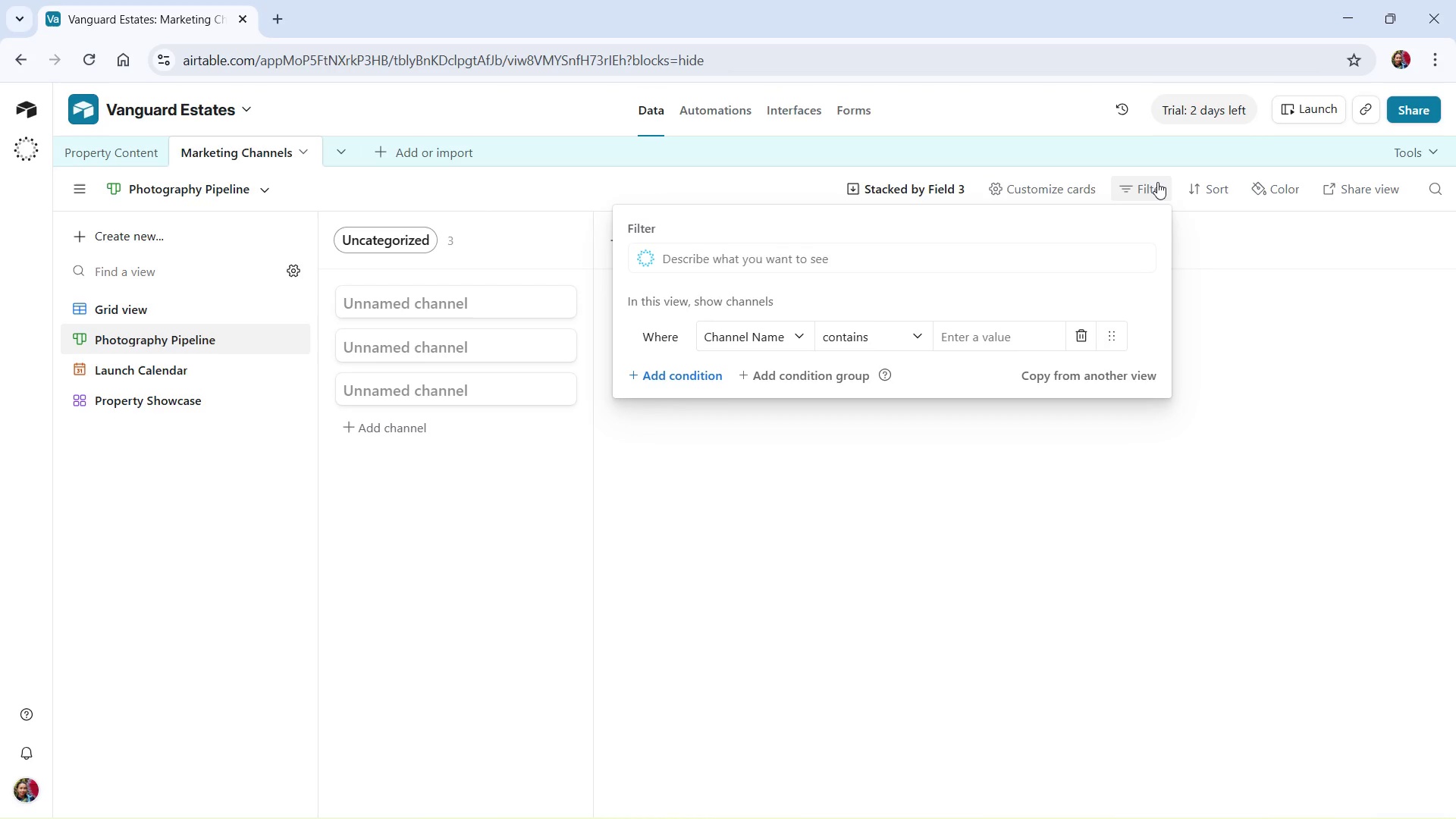 
left_click([1157, 182])
 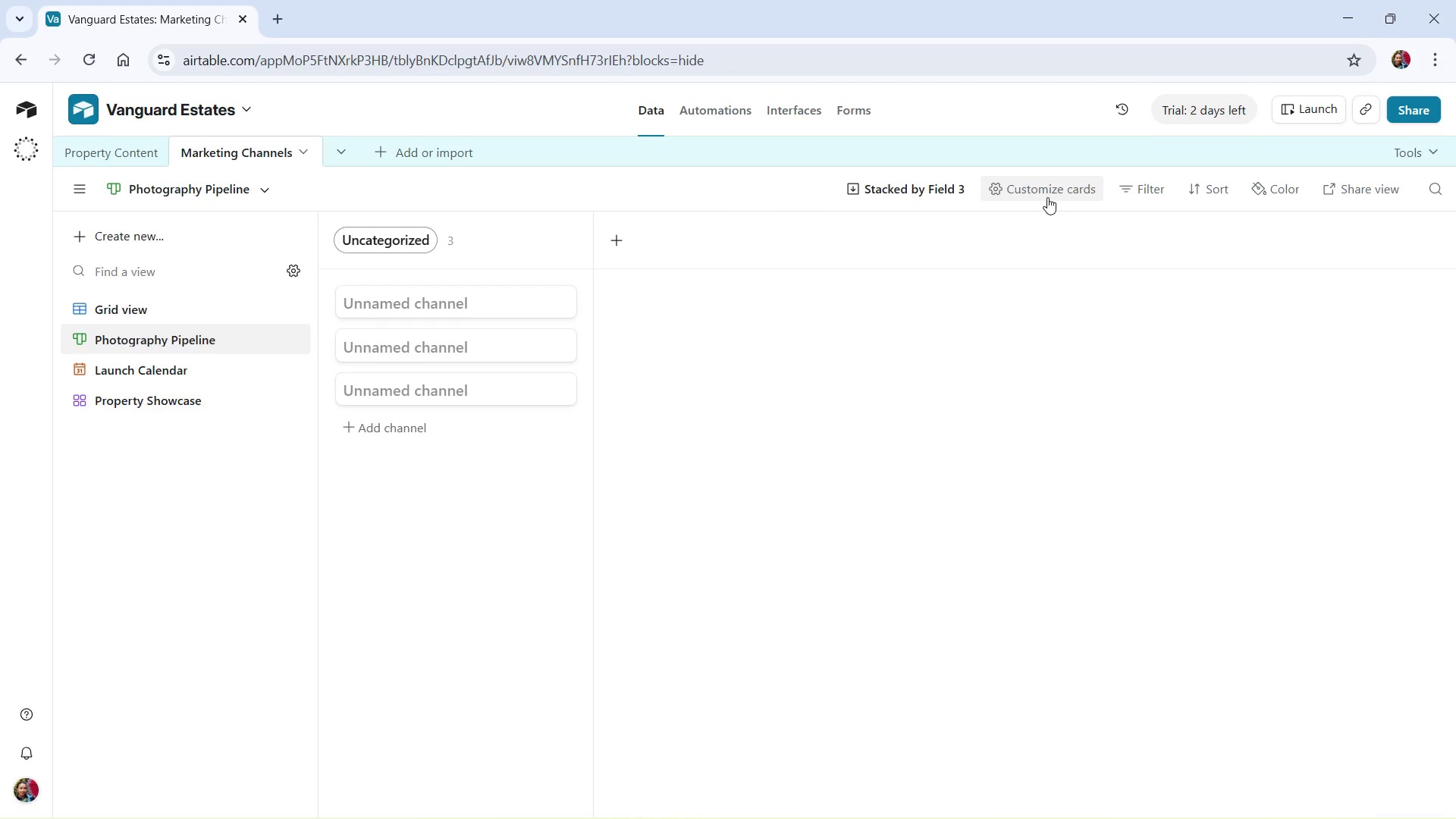 
left_click([1047, 197])
 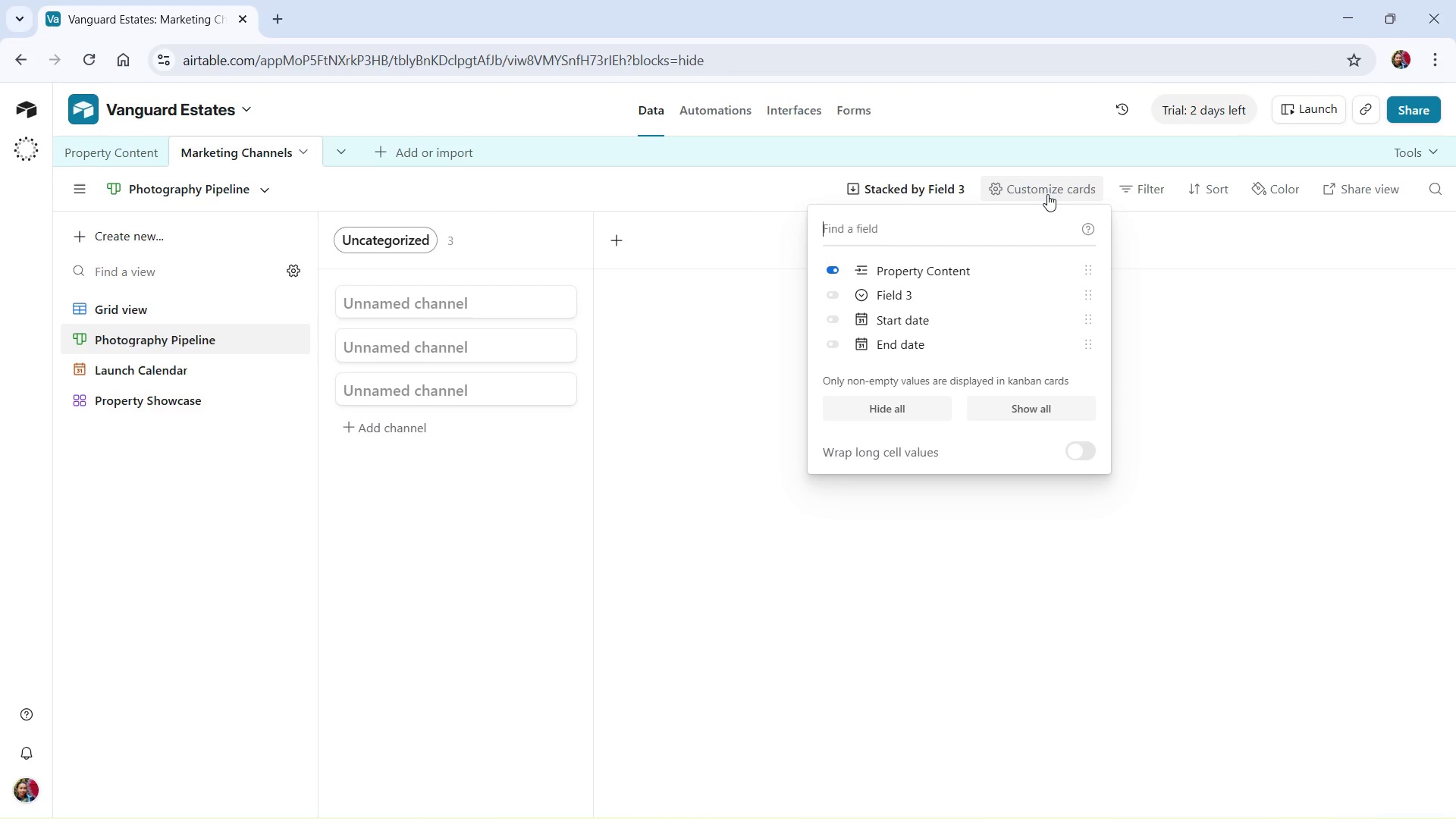 
left_click([1047, 194])
 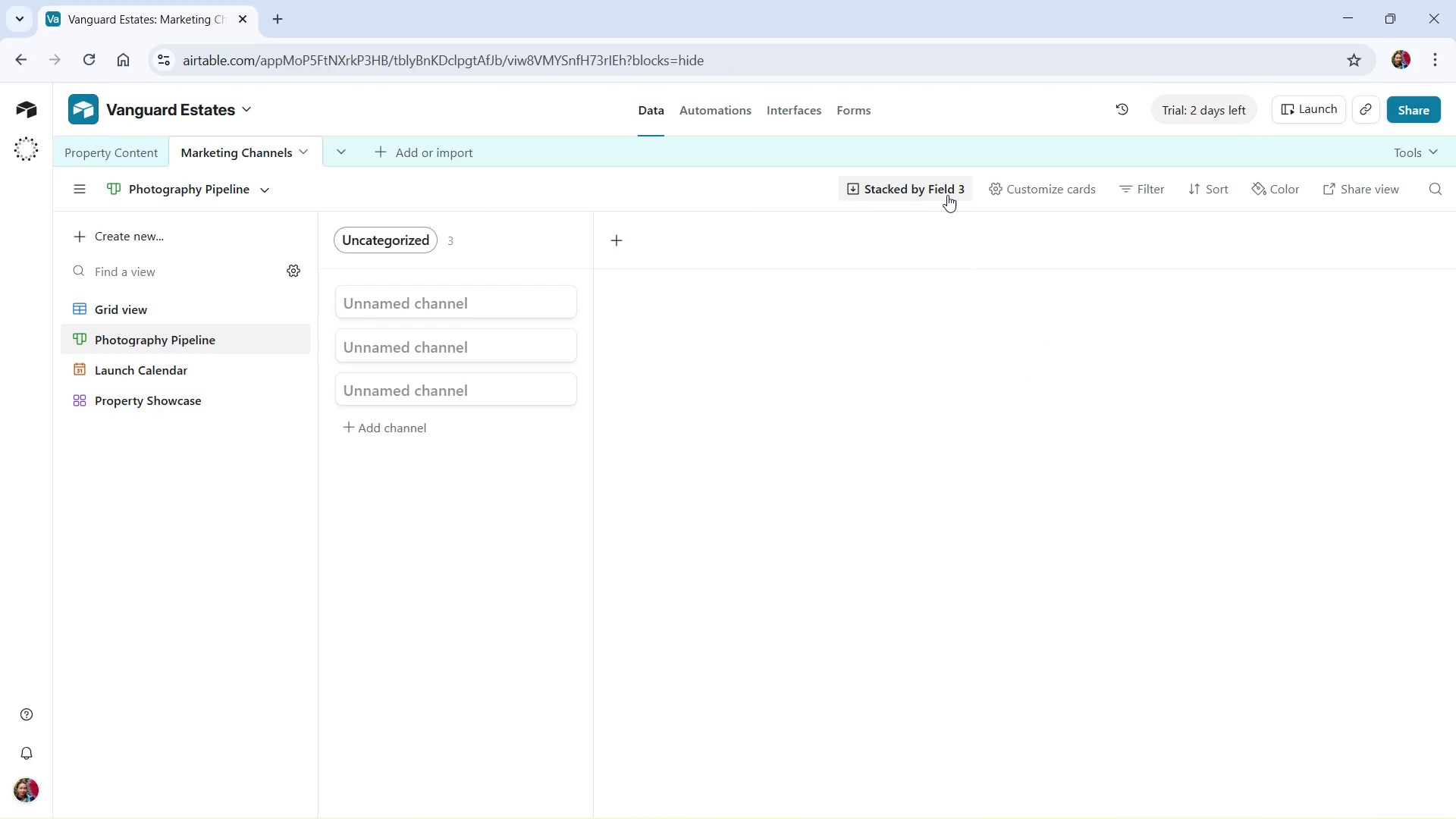 
left_click([946, 194])
 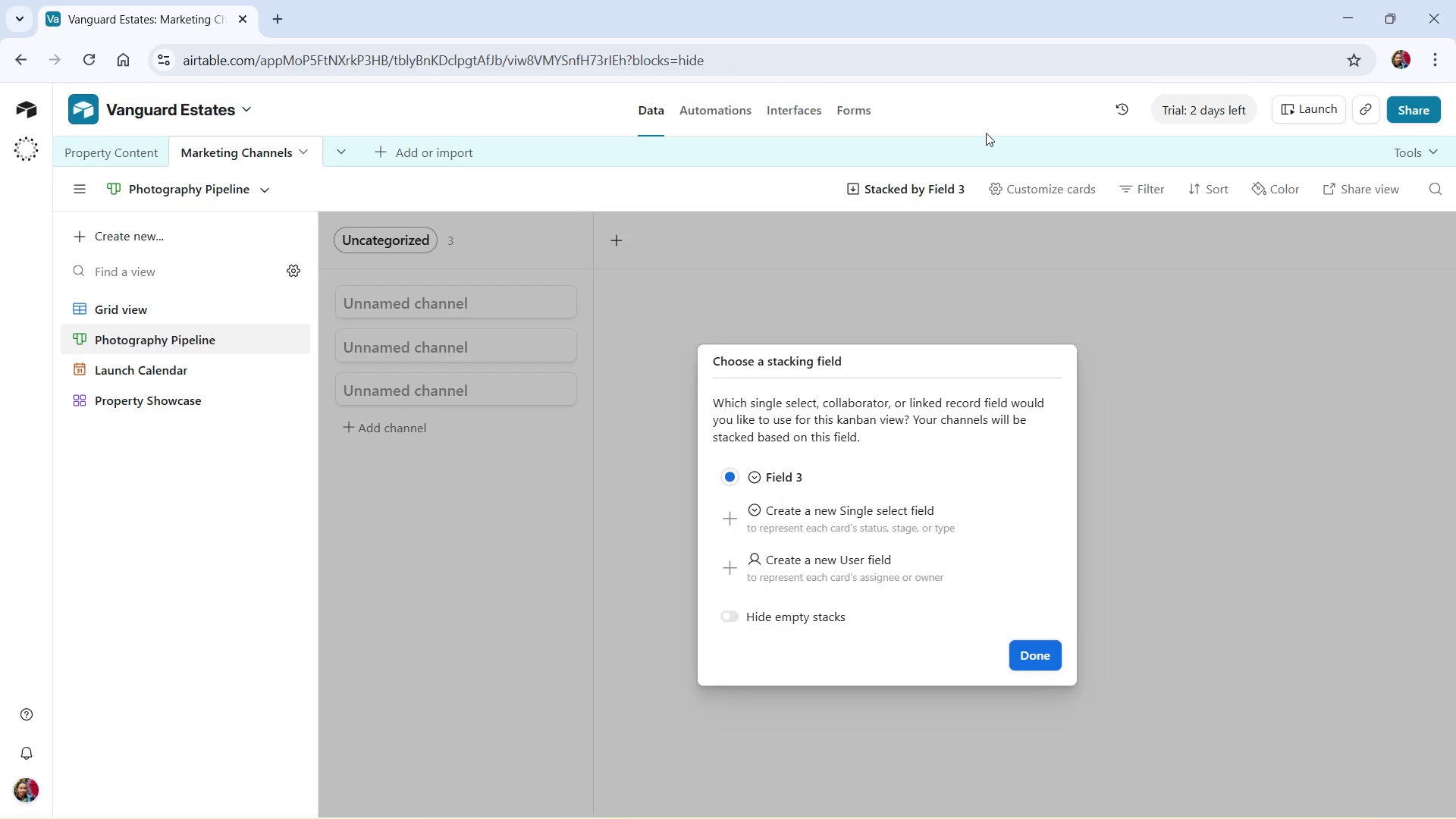 
left_click([1018, 648])
 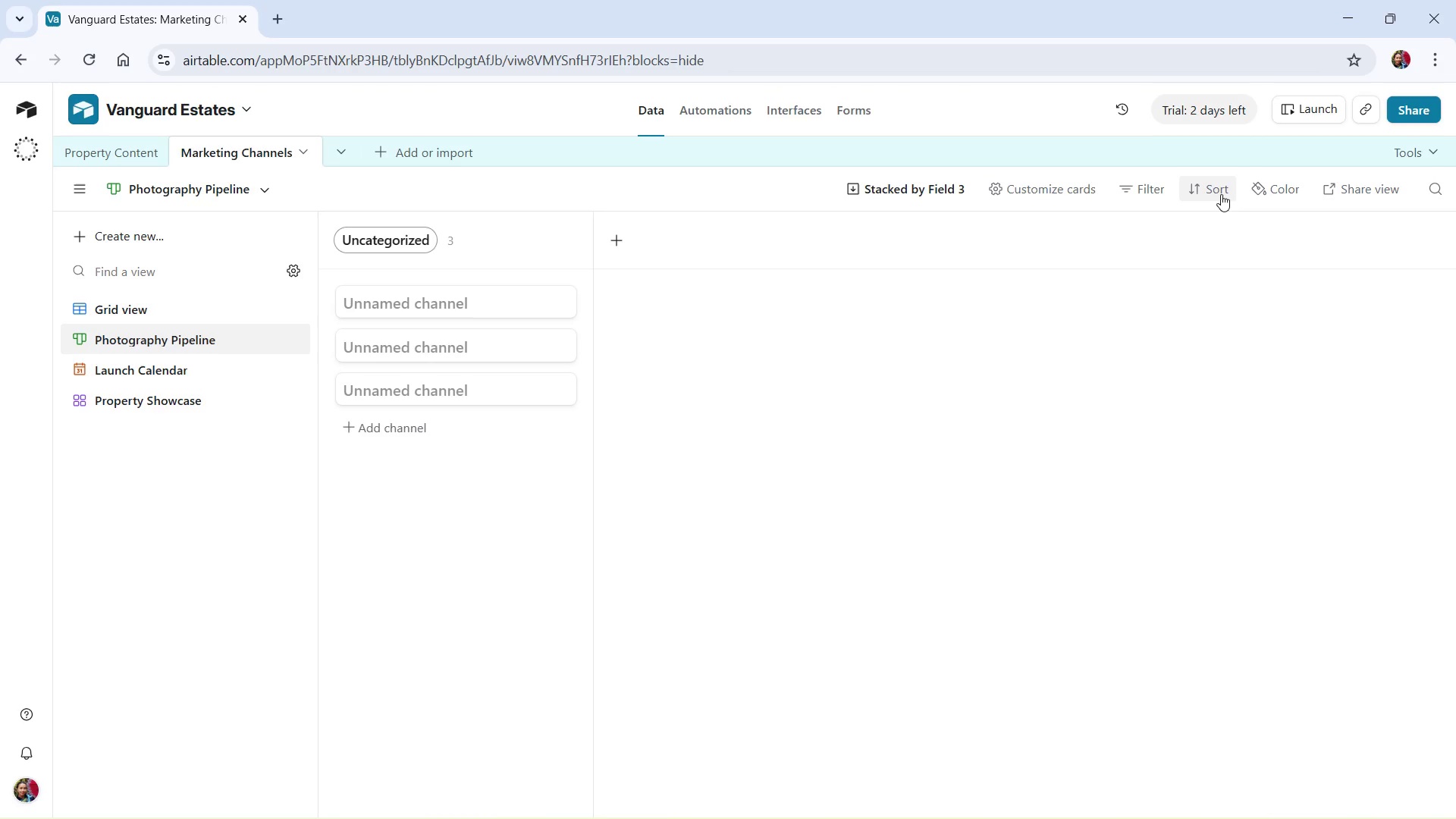 
left_click([1221, 194])
 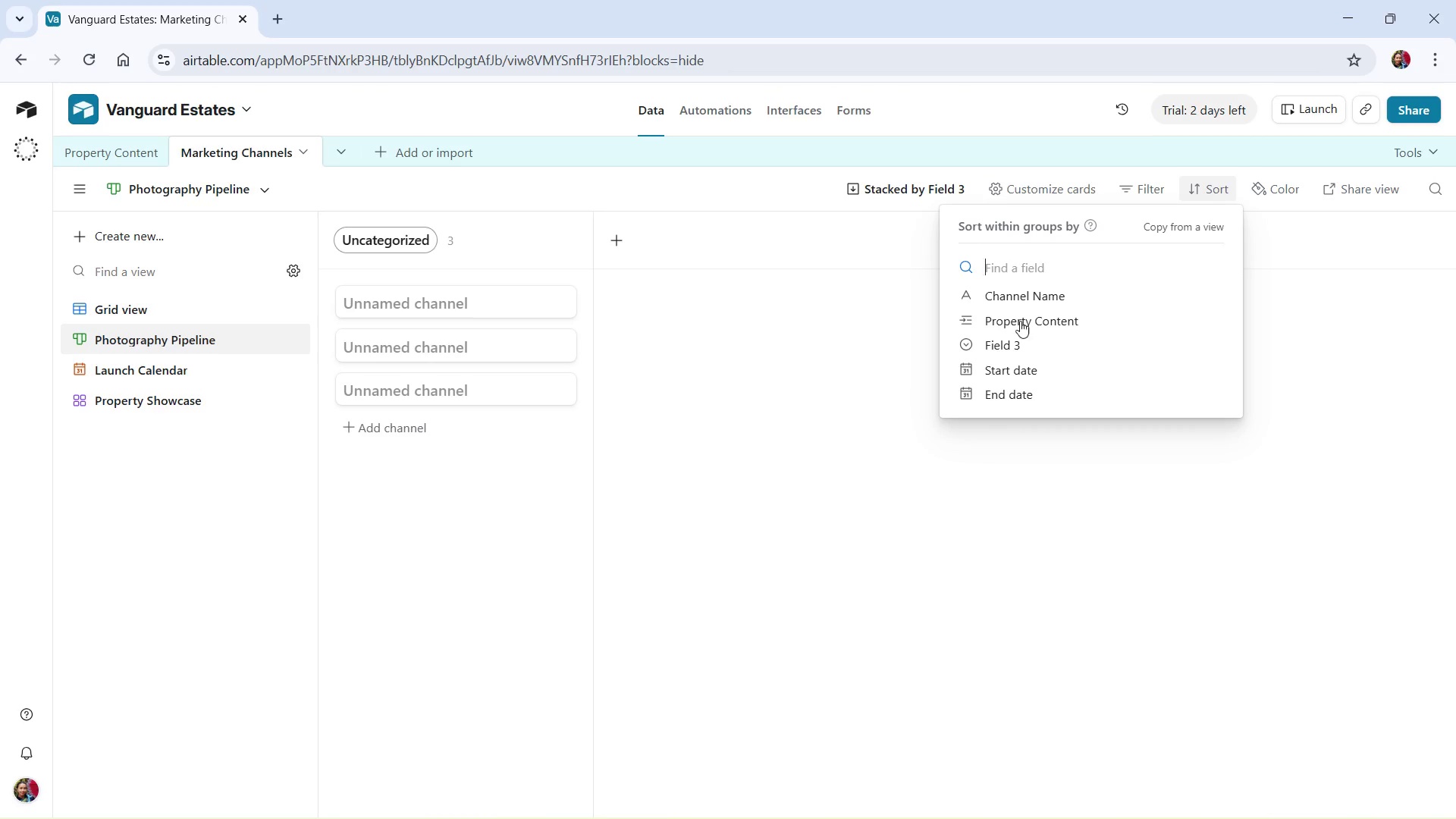 
scroll: coordinate [1014, 346], scroll_direction: down, amount: 3.0
 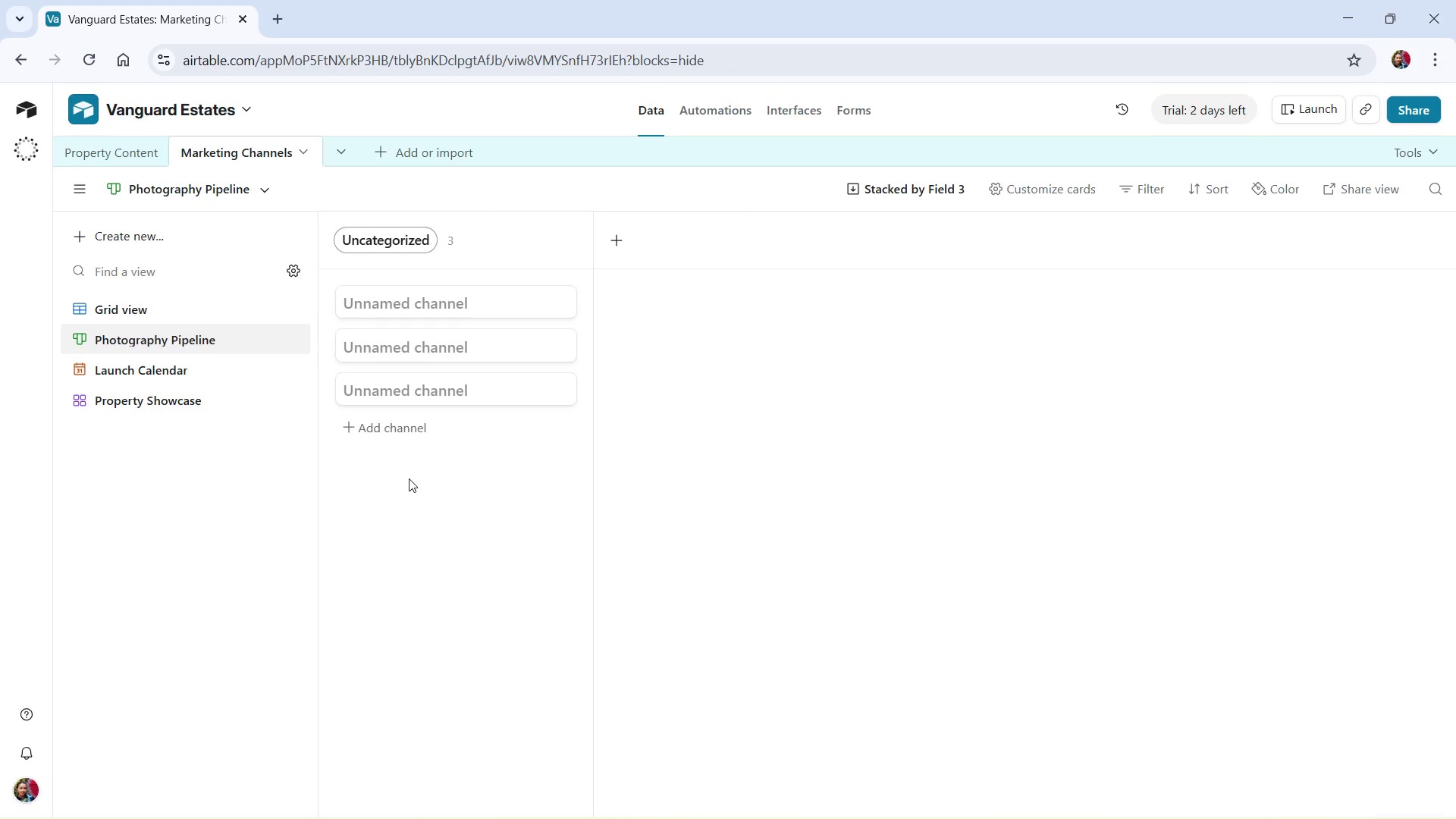 
mouse_move([208, 388])
 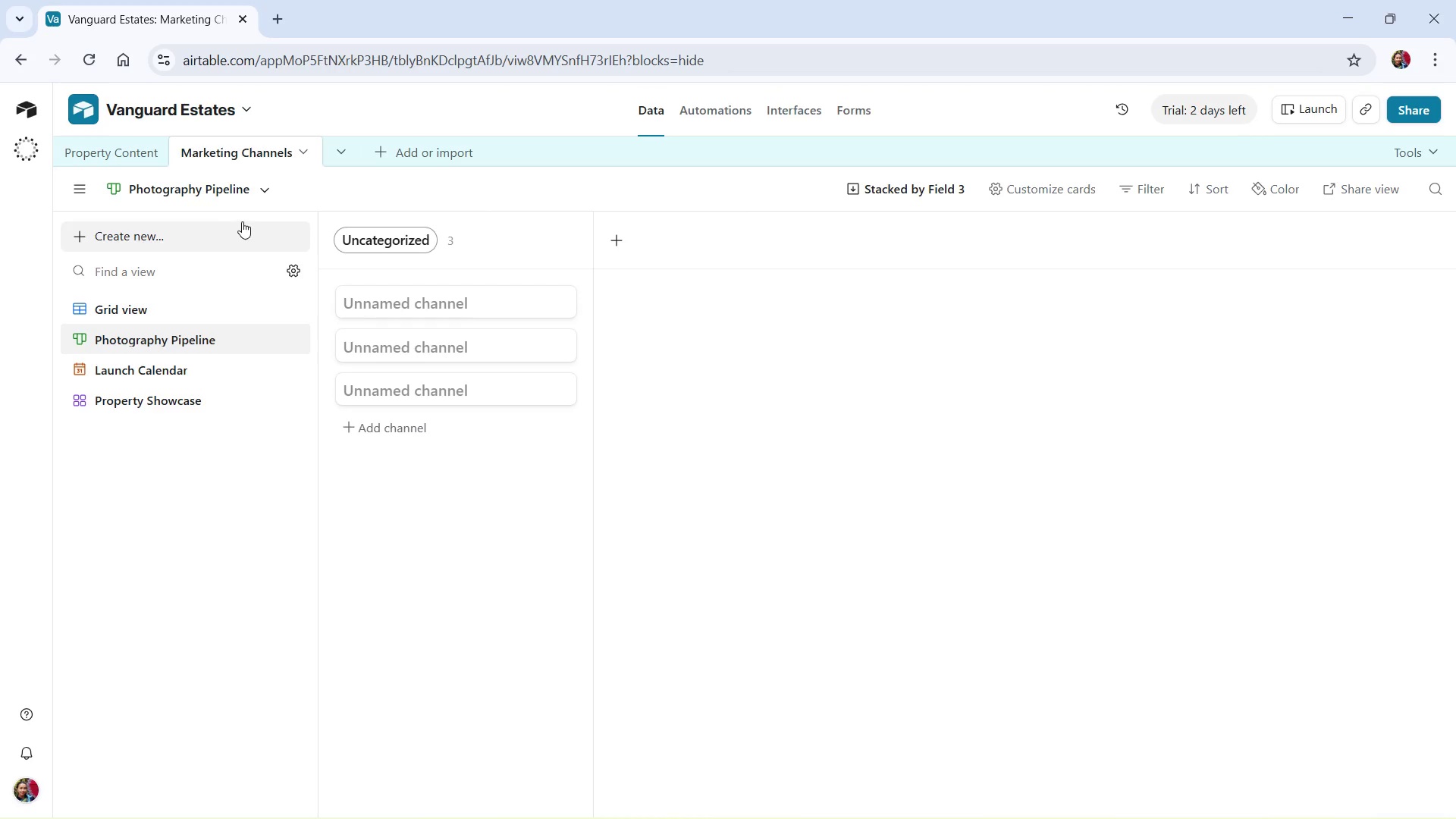 
wait(6.37)
 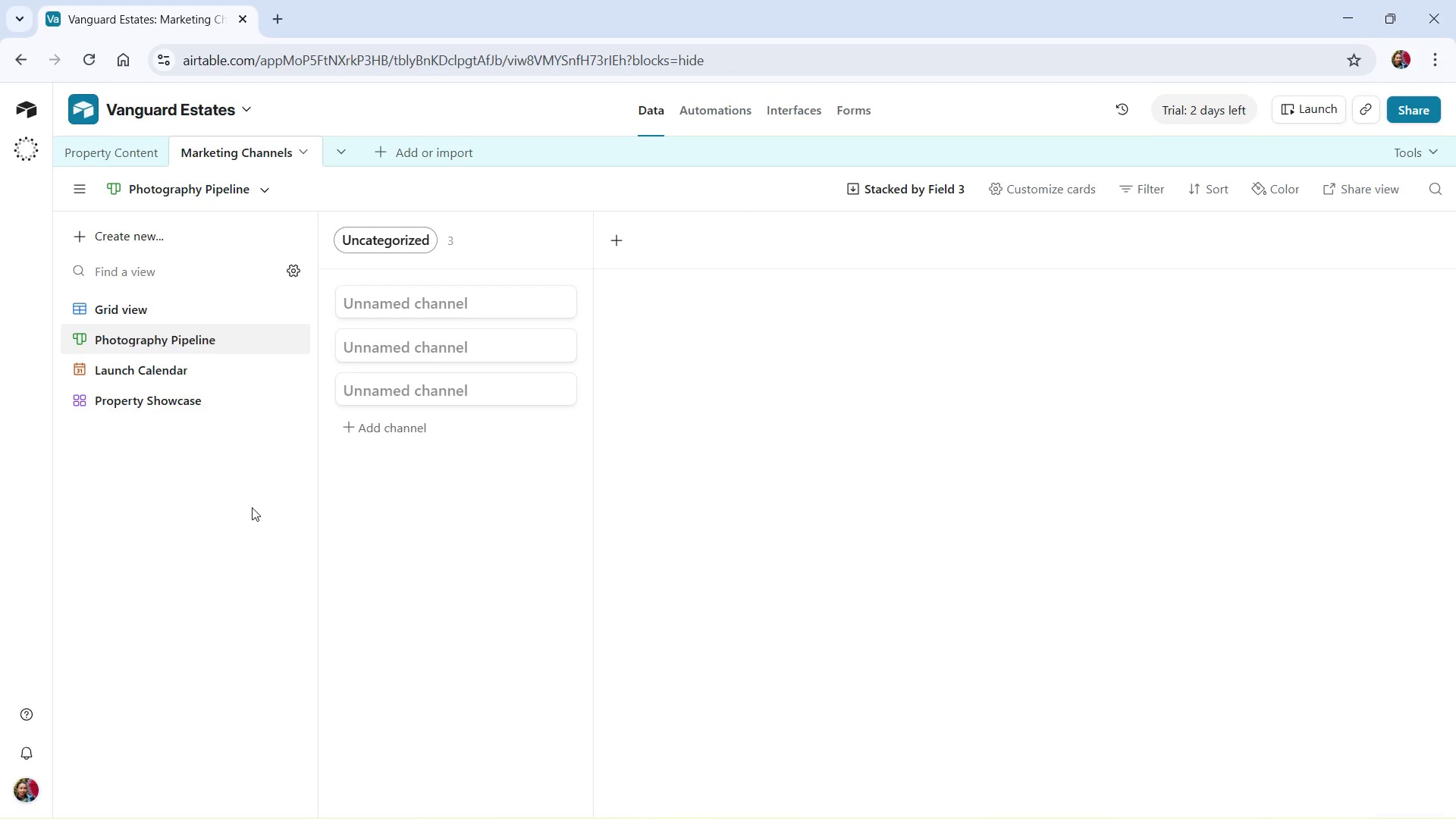 
left_click([129, 149])
 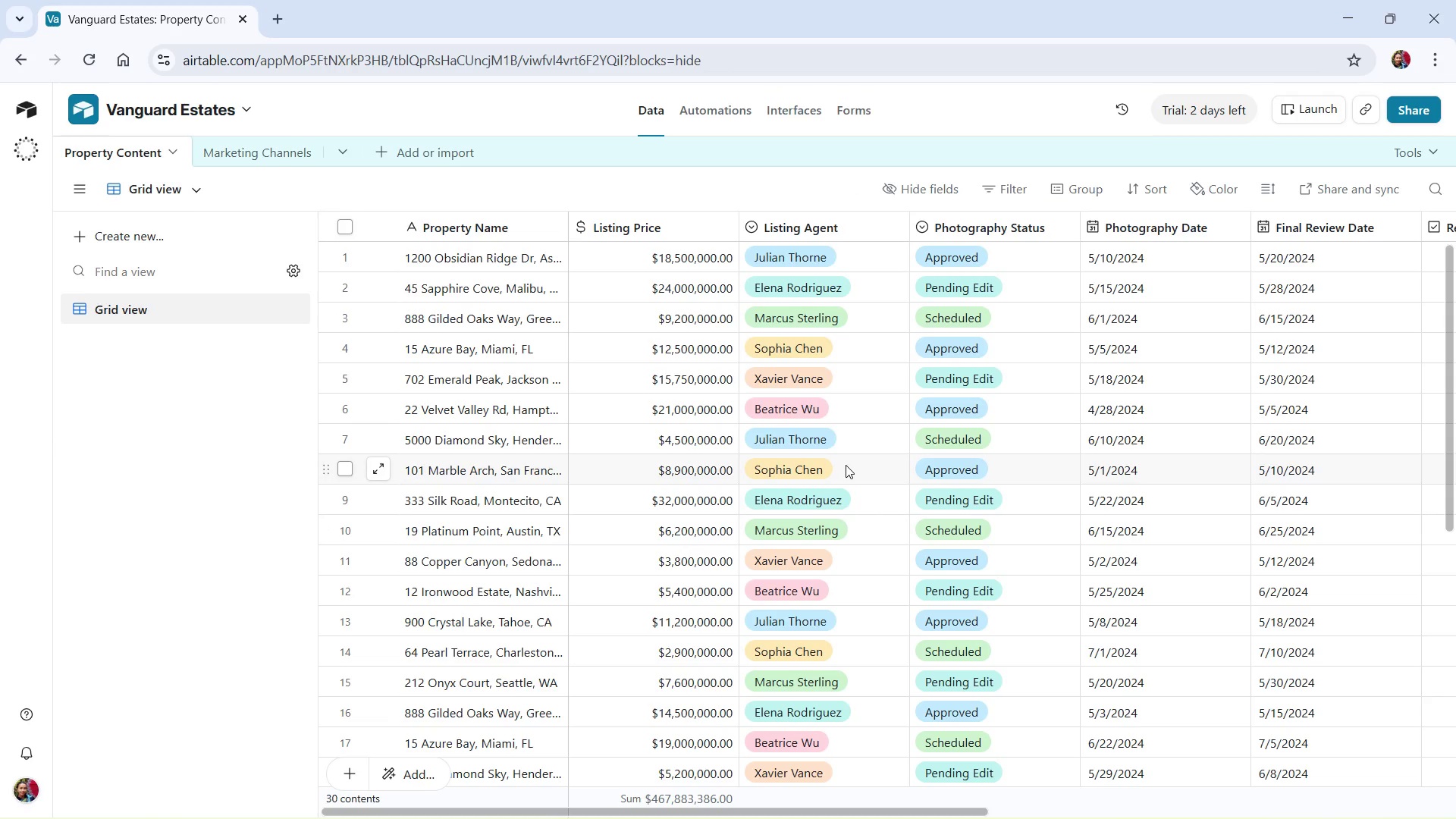 
wait(5.37)
 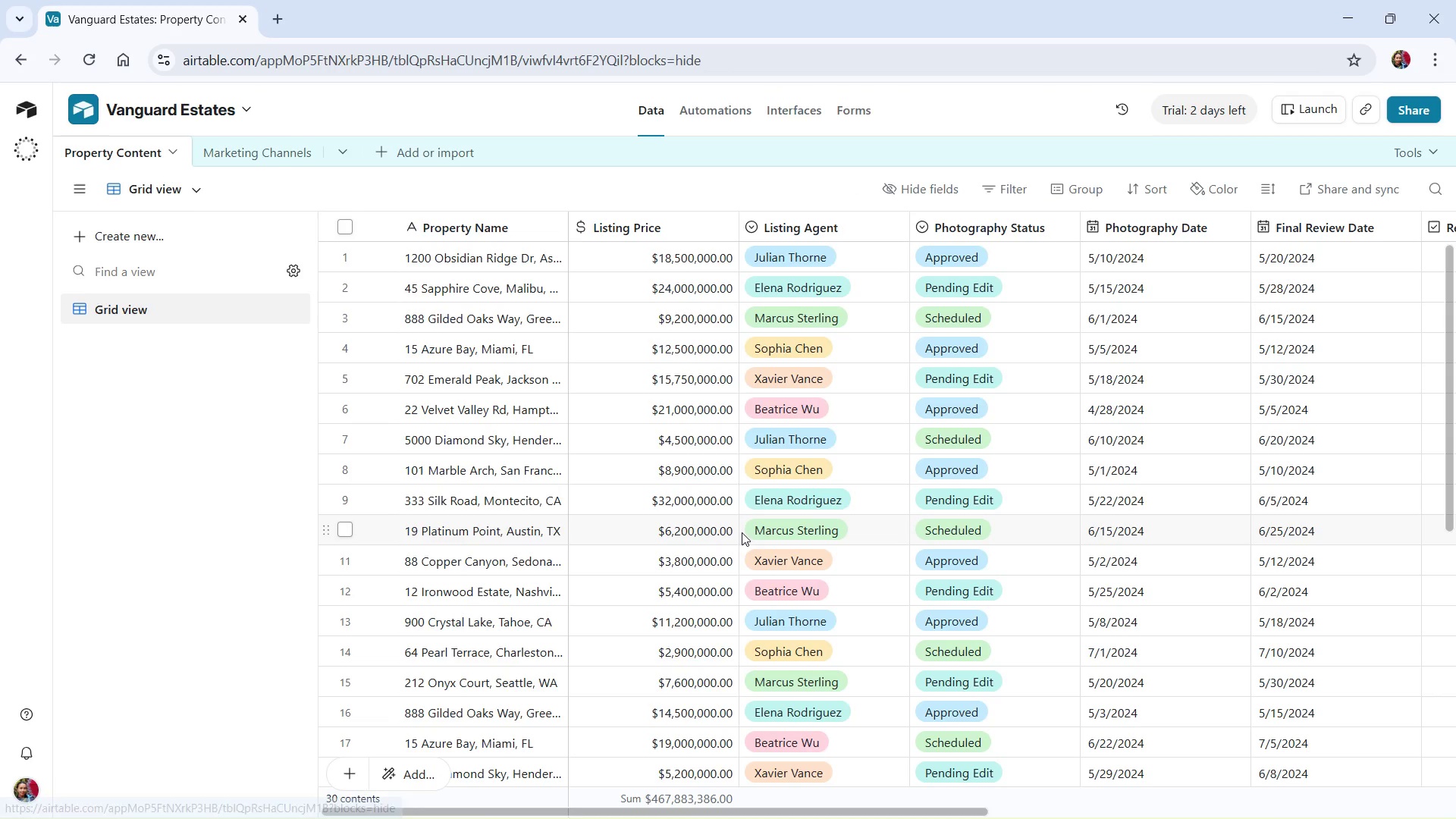 
mouse_move([796, 405])
 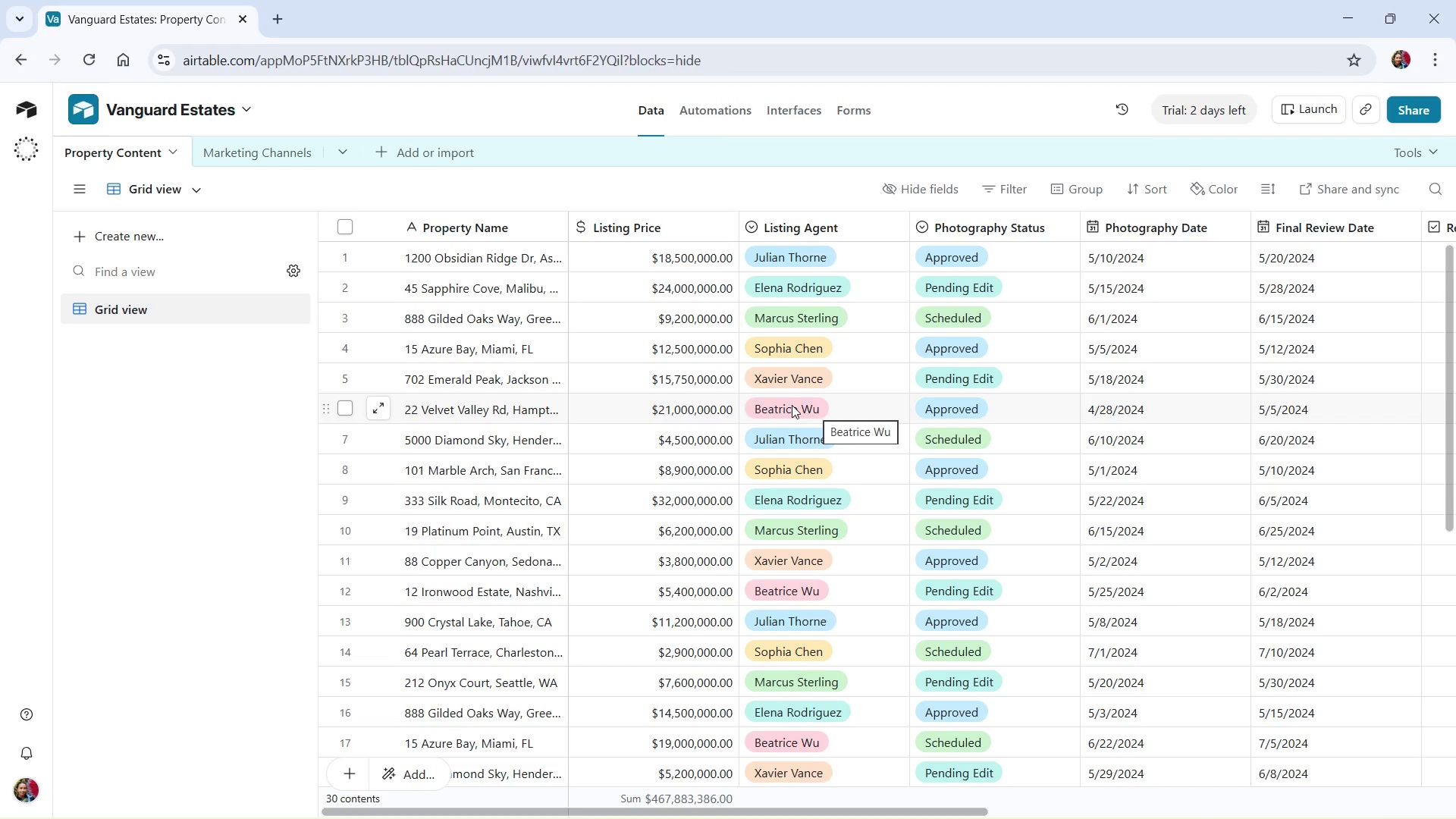 
wait(10.6)
 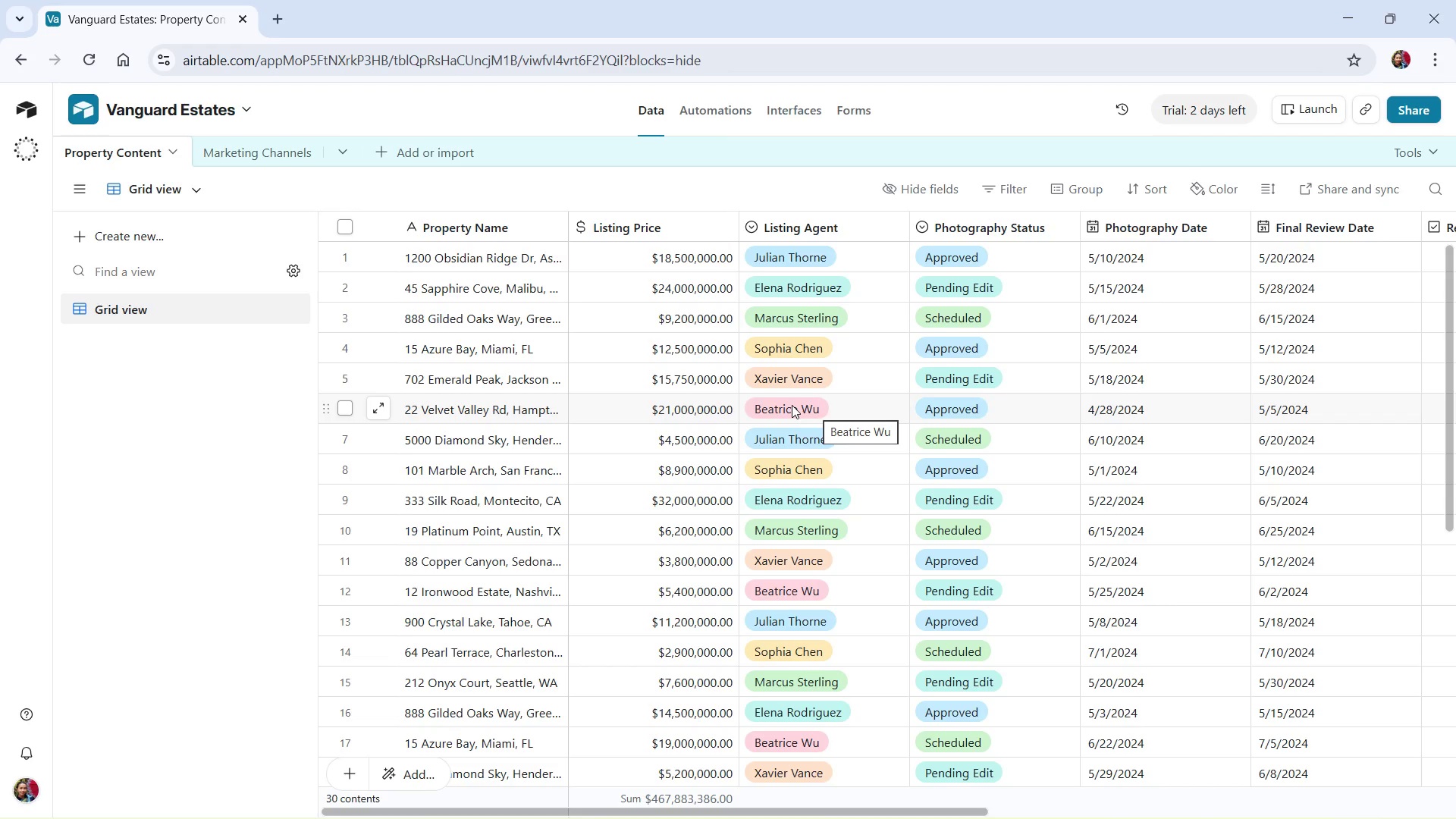 
mouse_move([538, 242])
 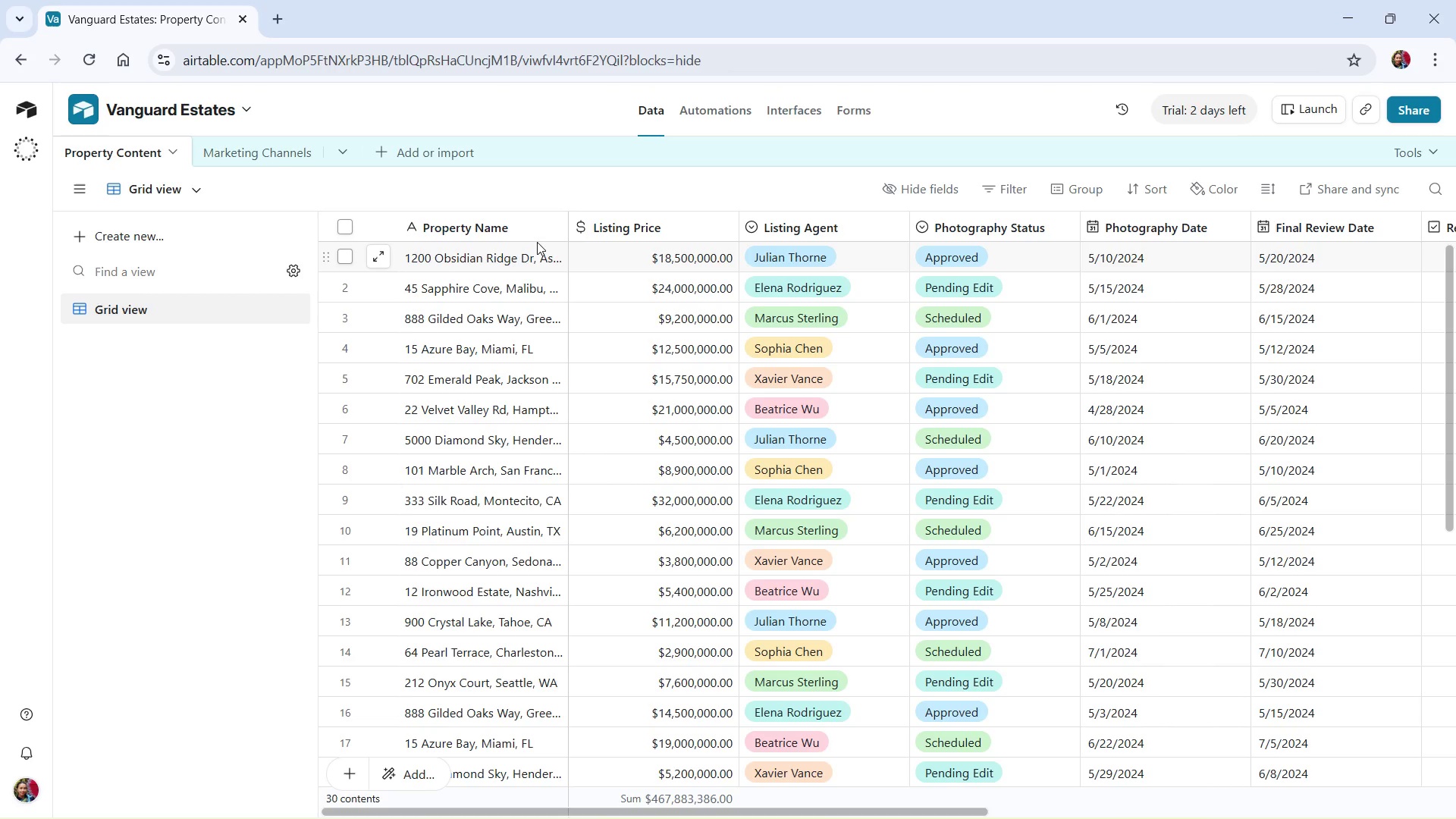 
wait(7.23)
 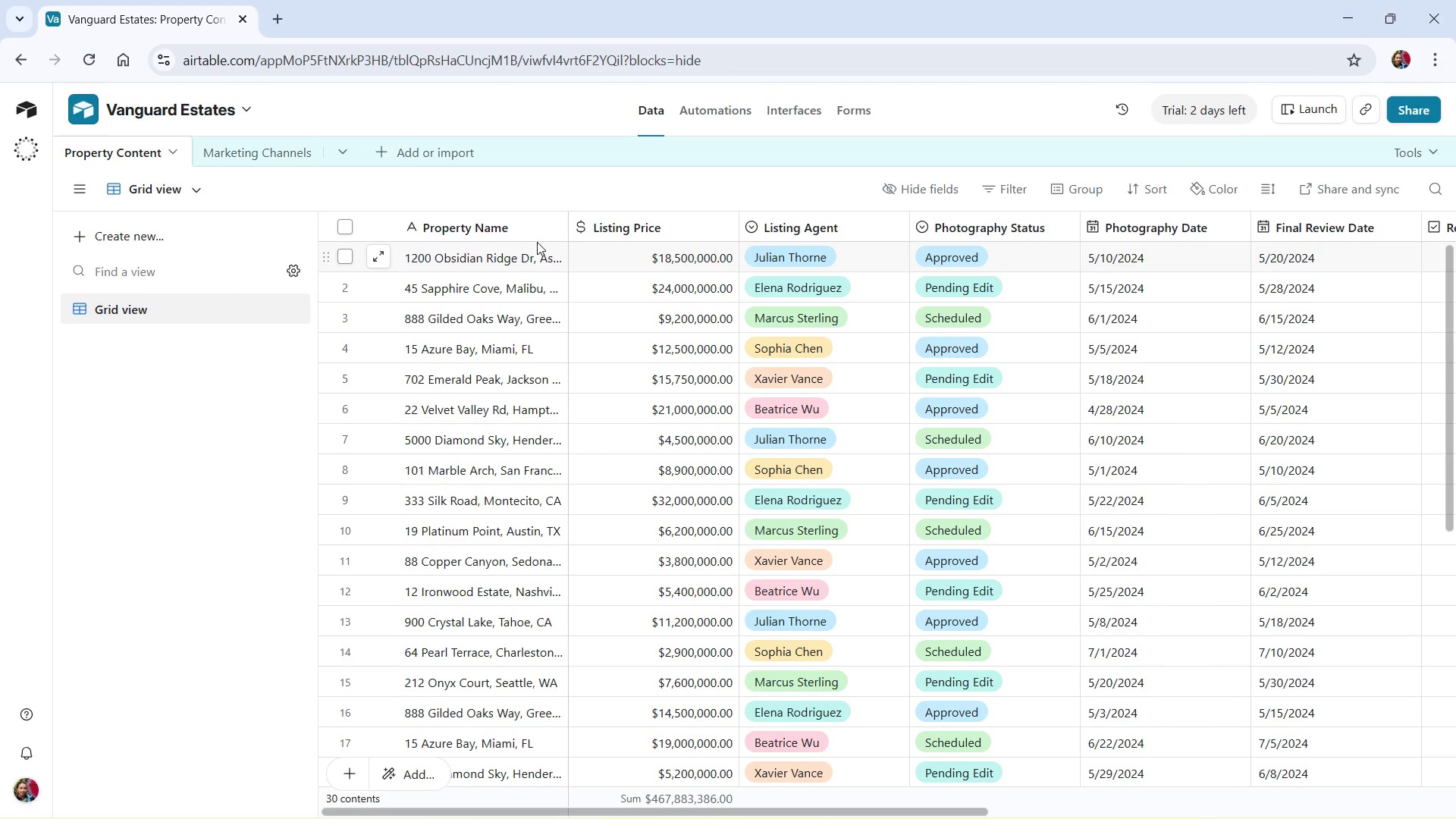 
mouse_move([697, 249])
 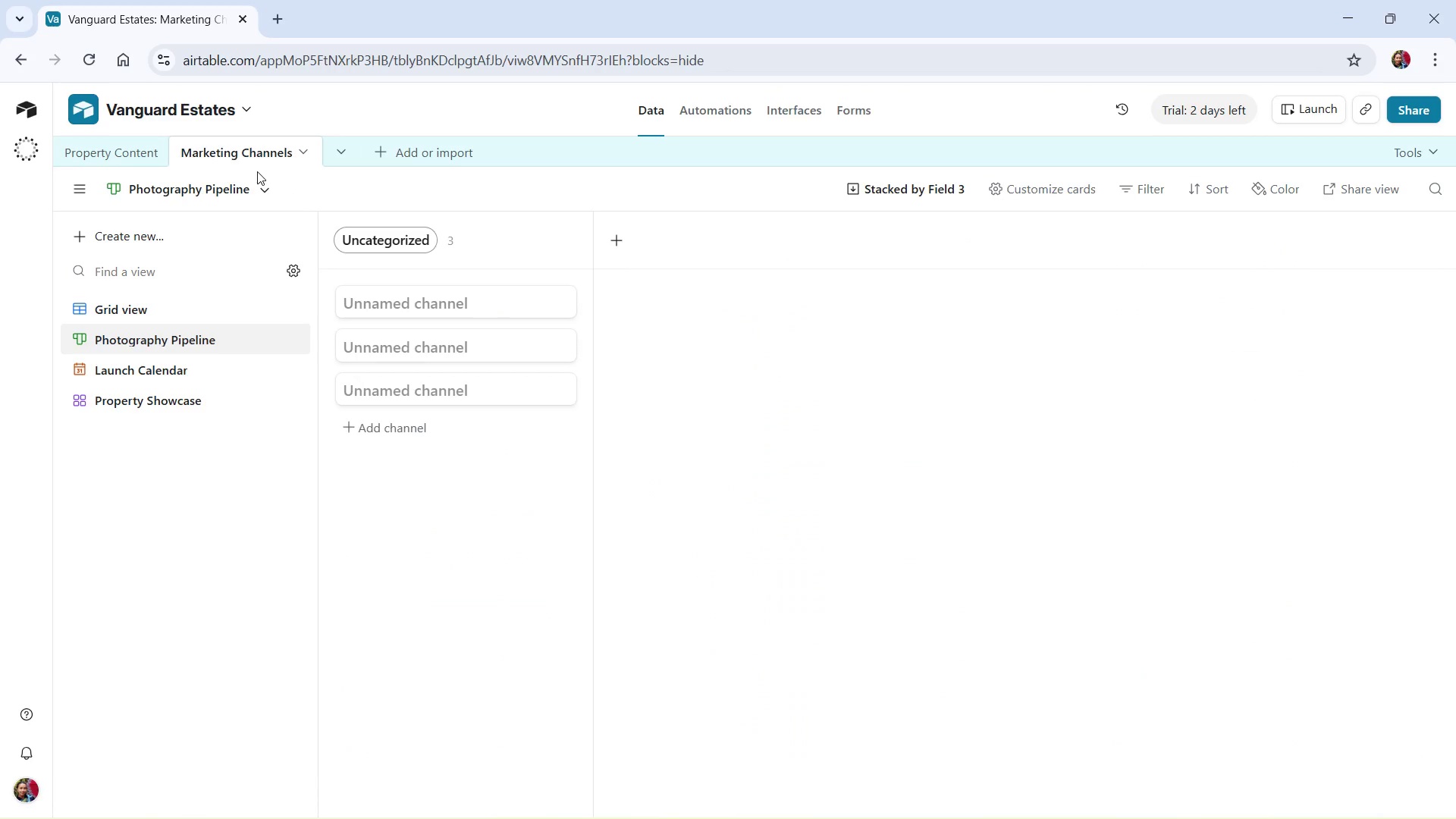 
wait(9.45)
 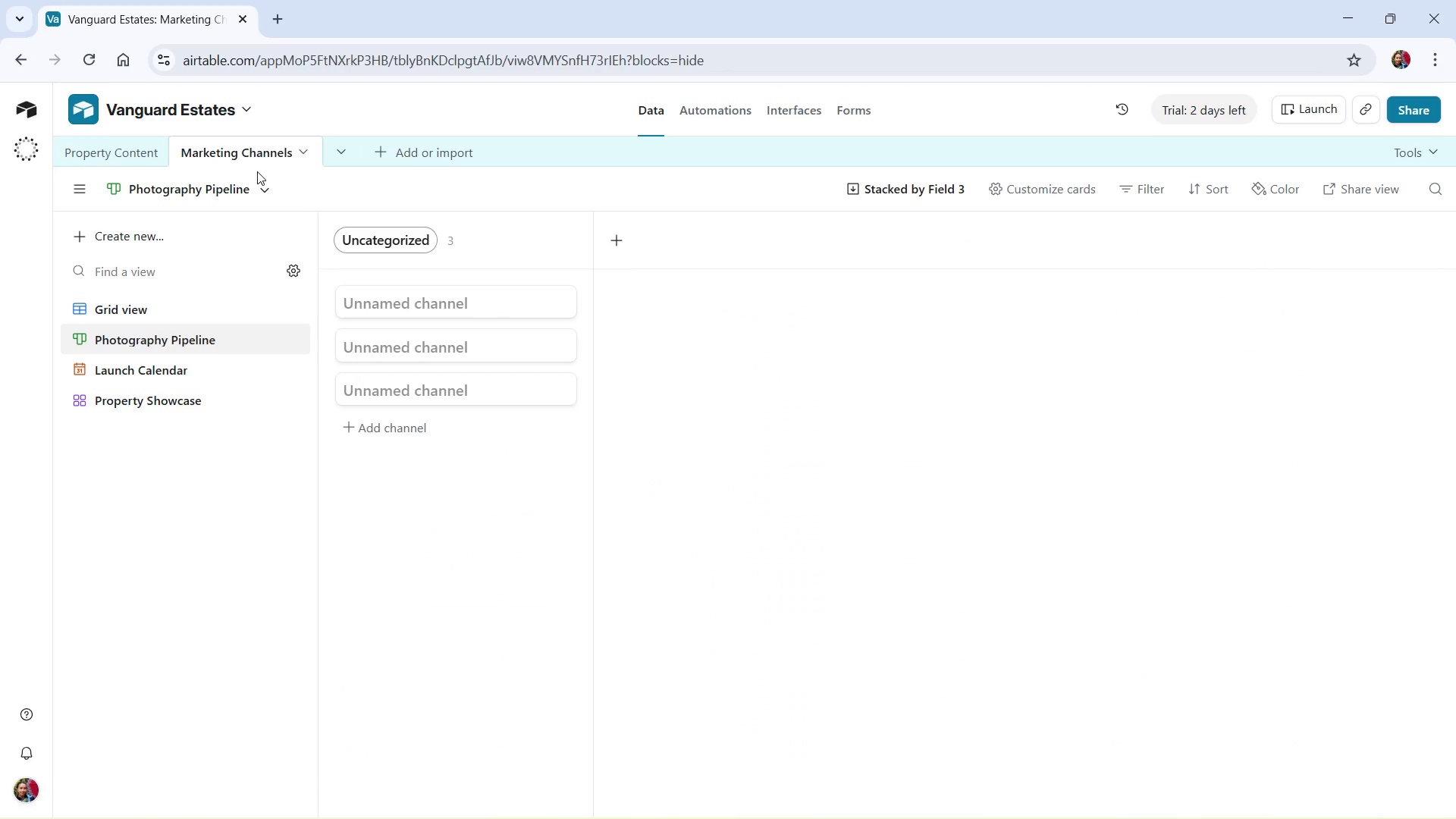 
left_click([224, 307])
 